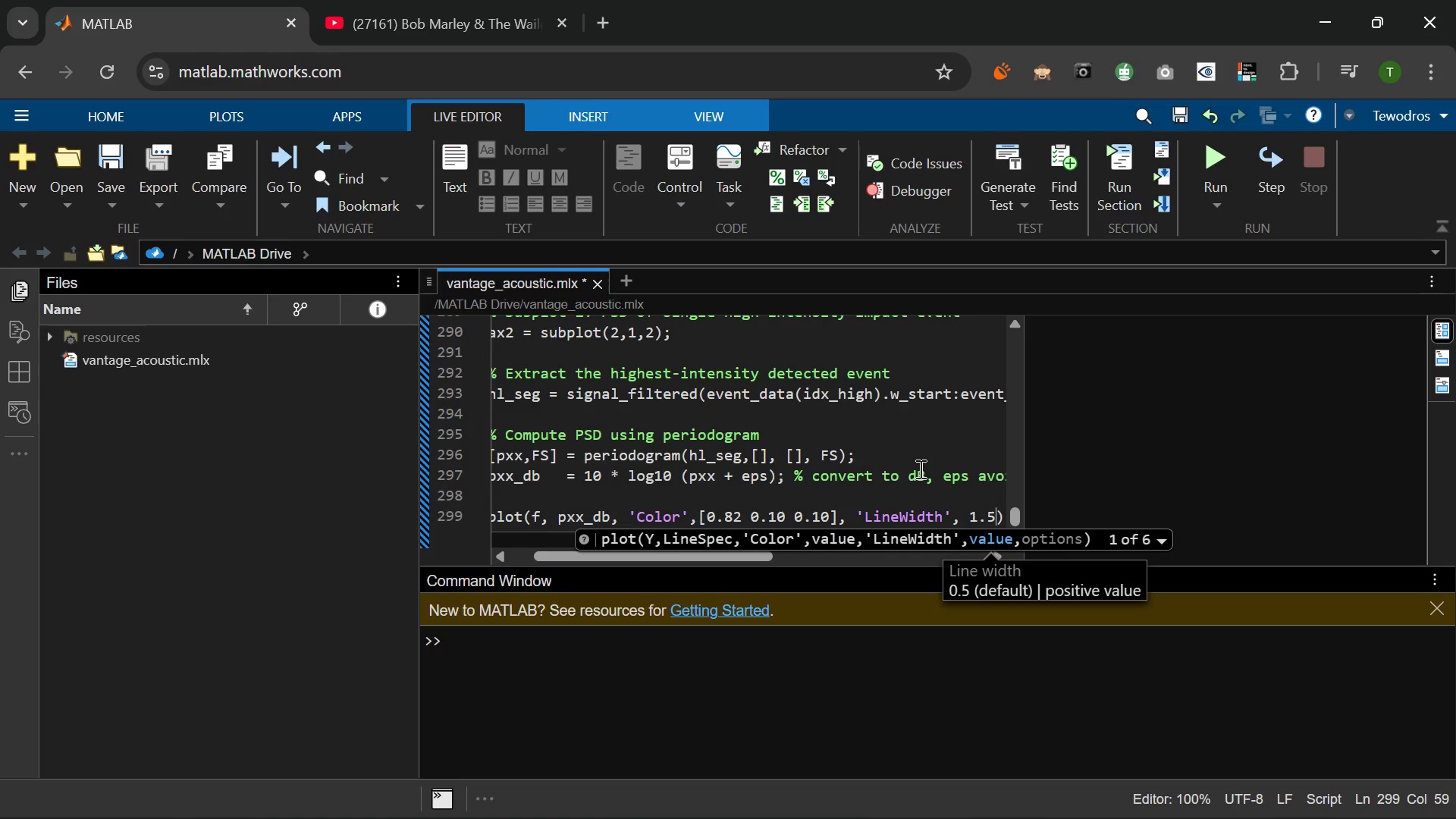 
wait(5.01)
 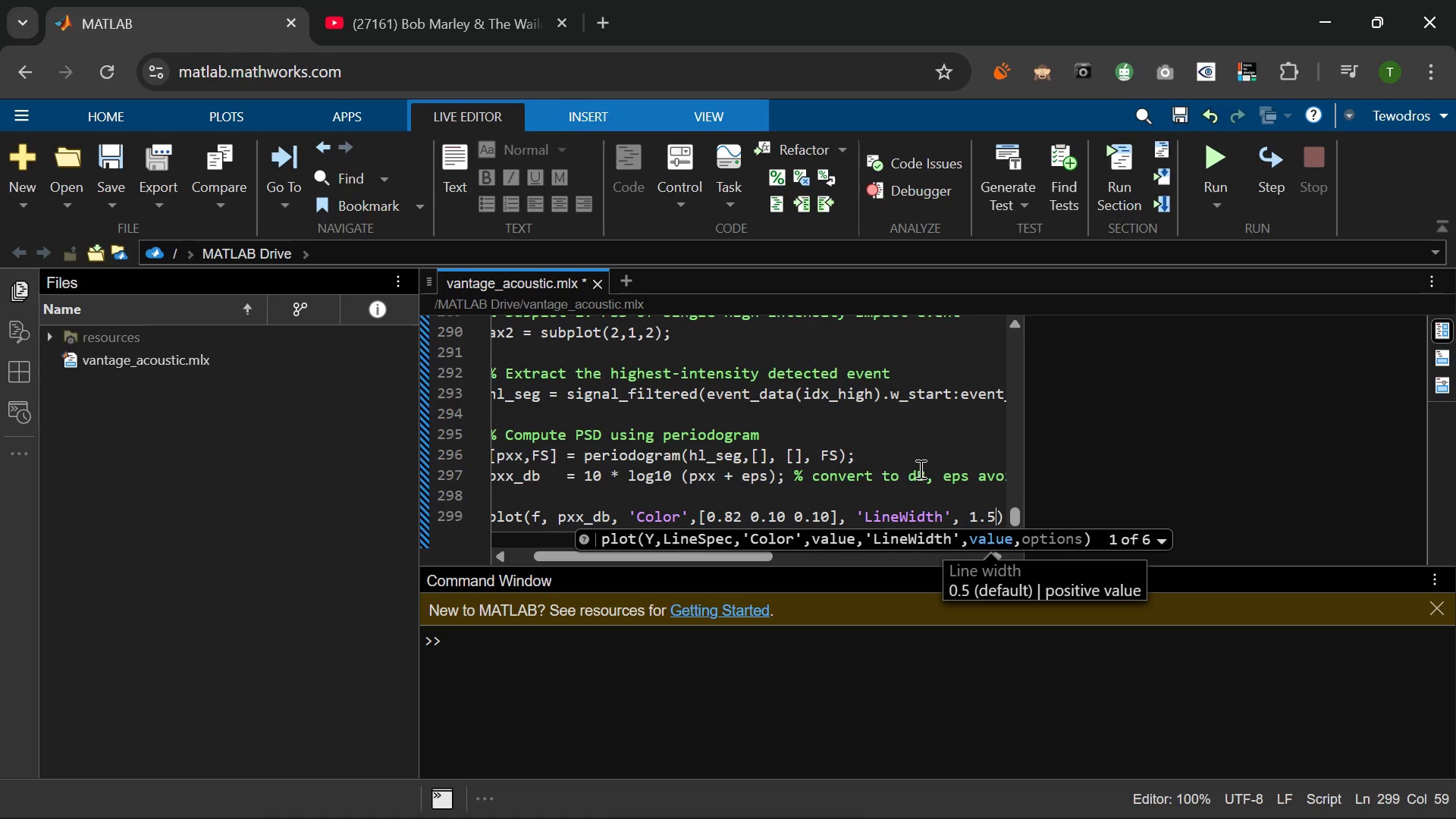 
key(Comma)
 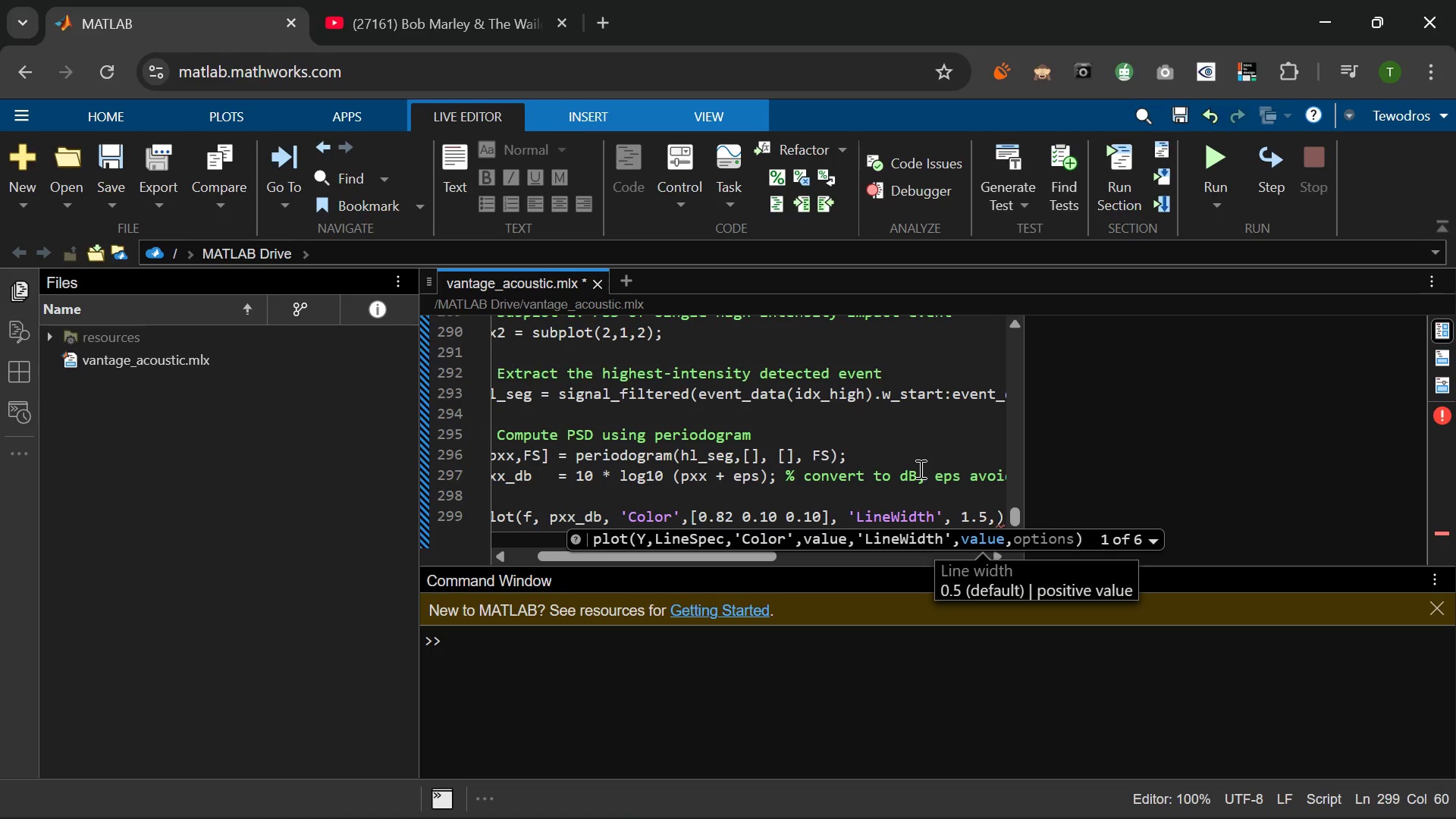 
key(Space)
 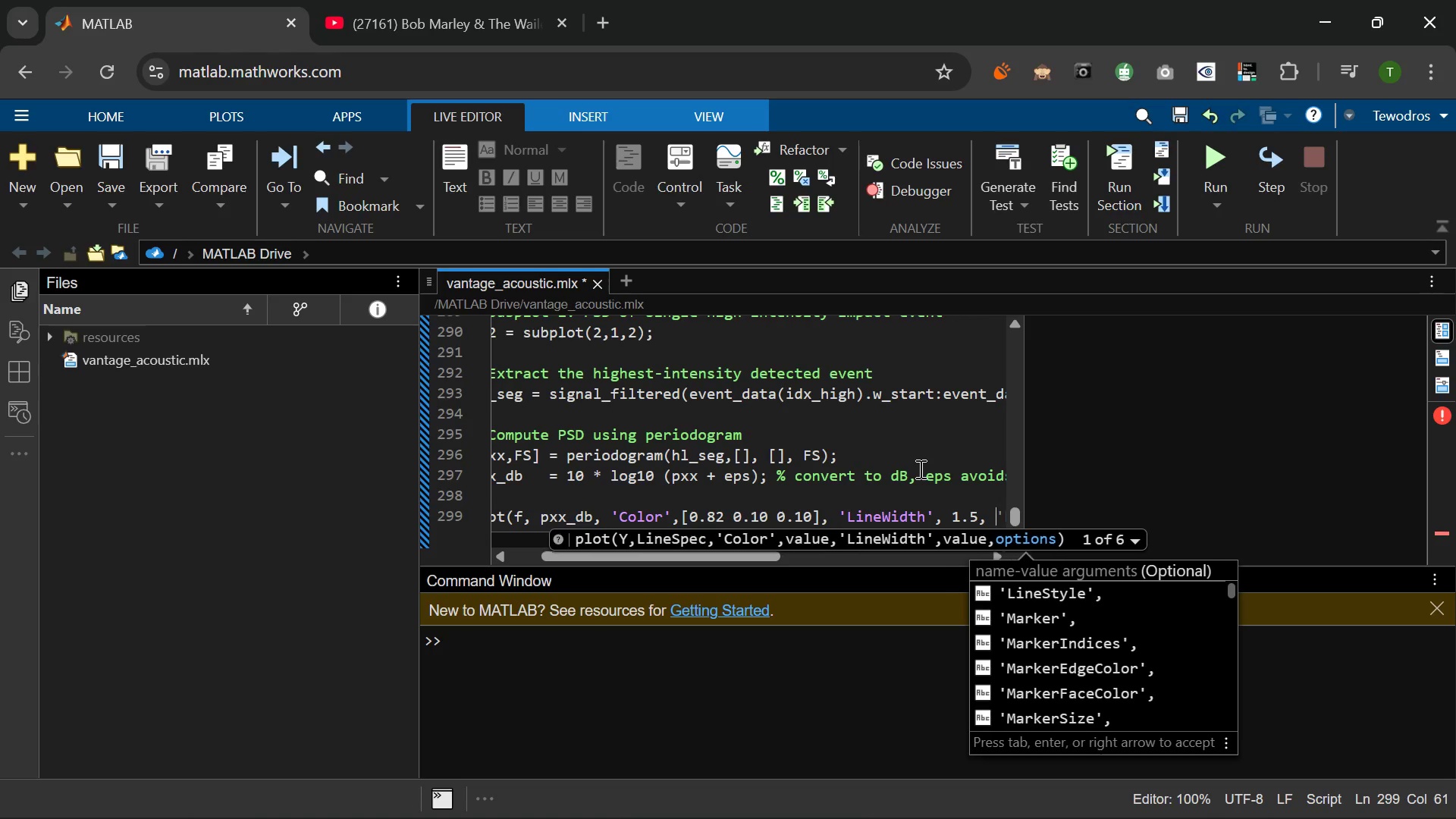 
key(Period)
 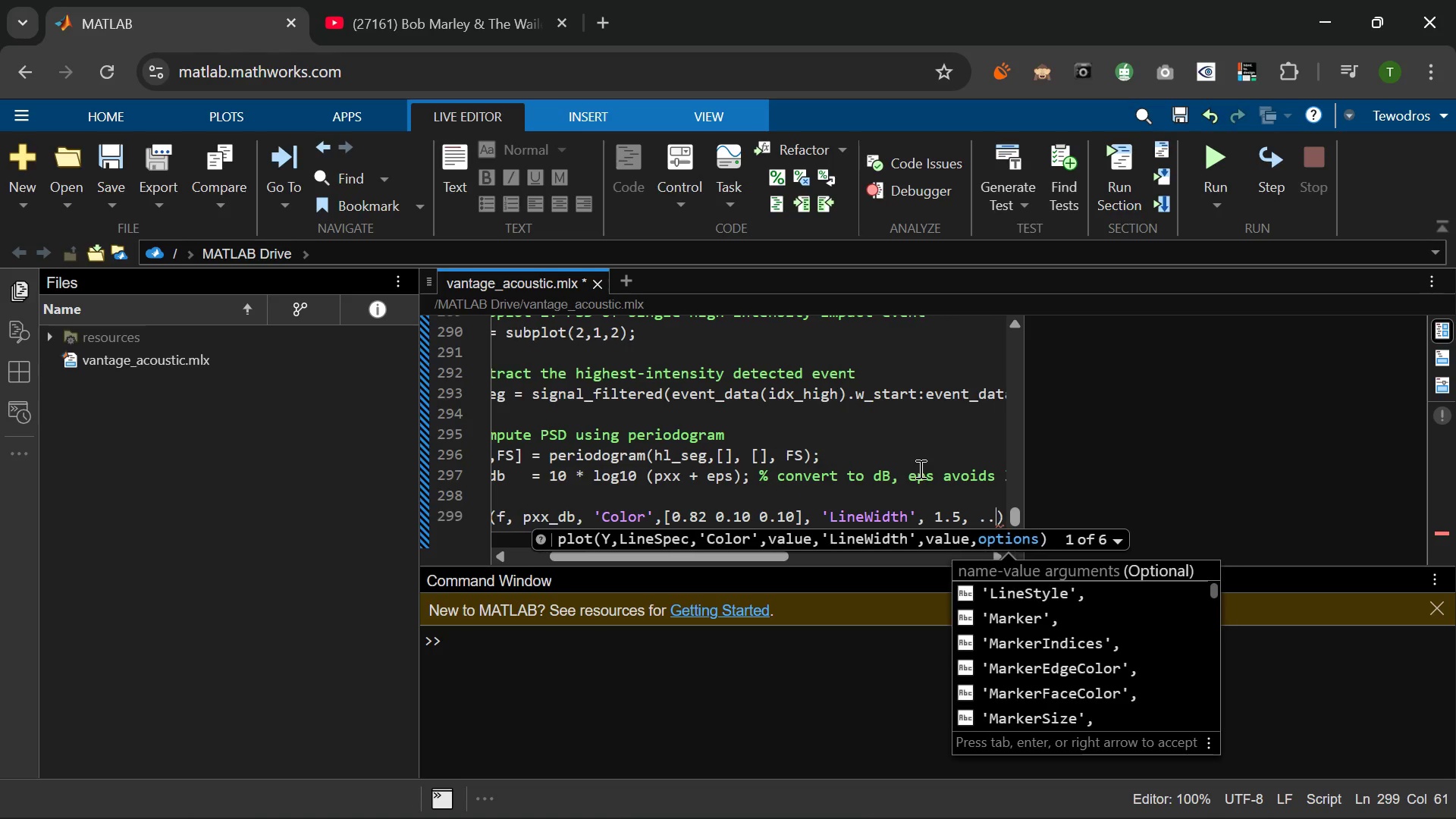 
key(Period)
 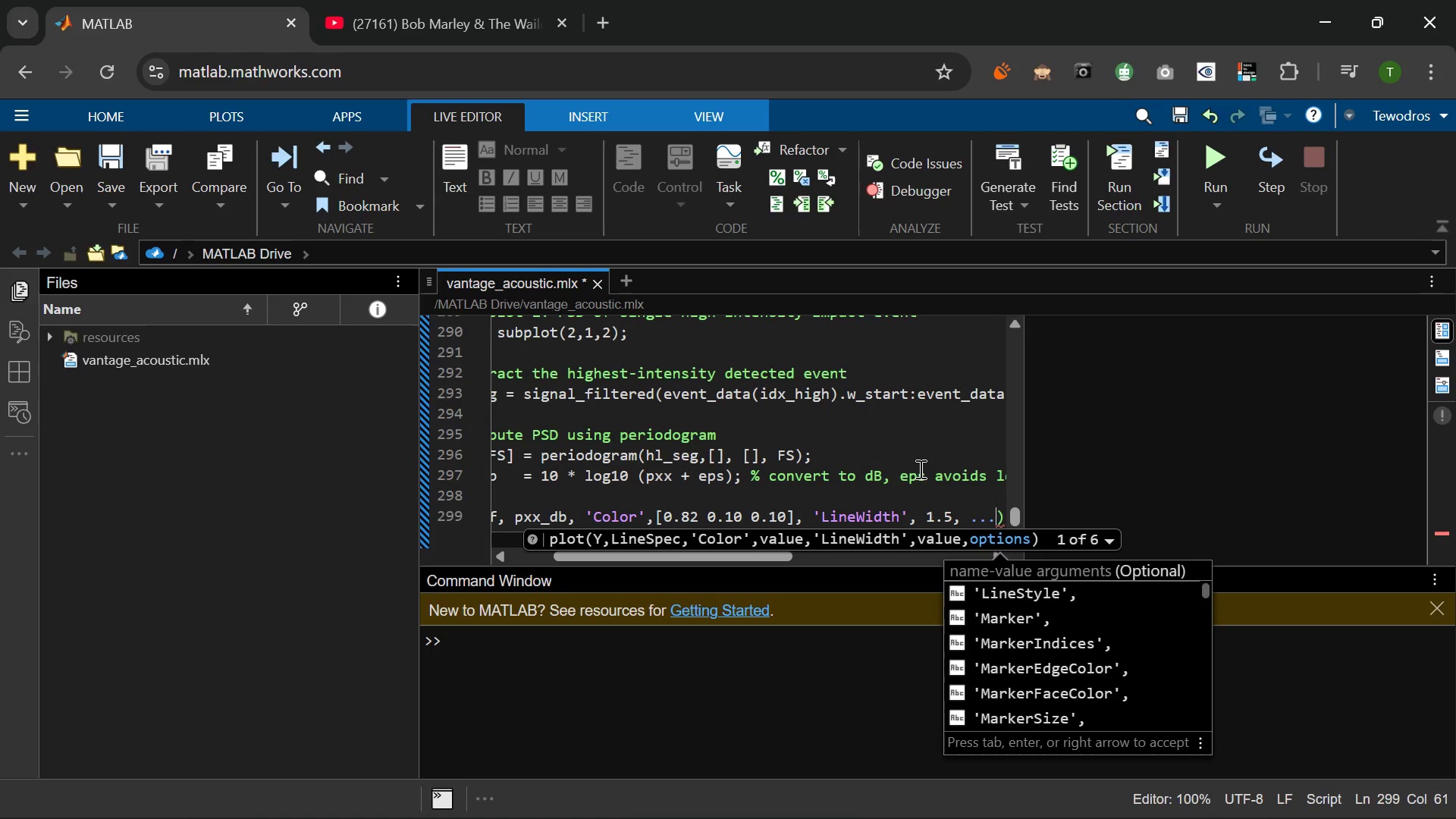 
key(Period)
 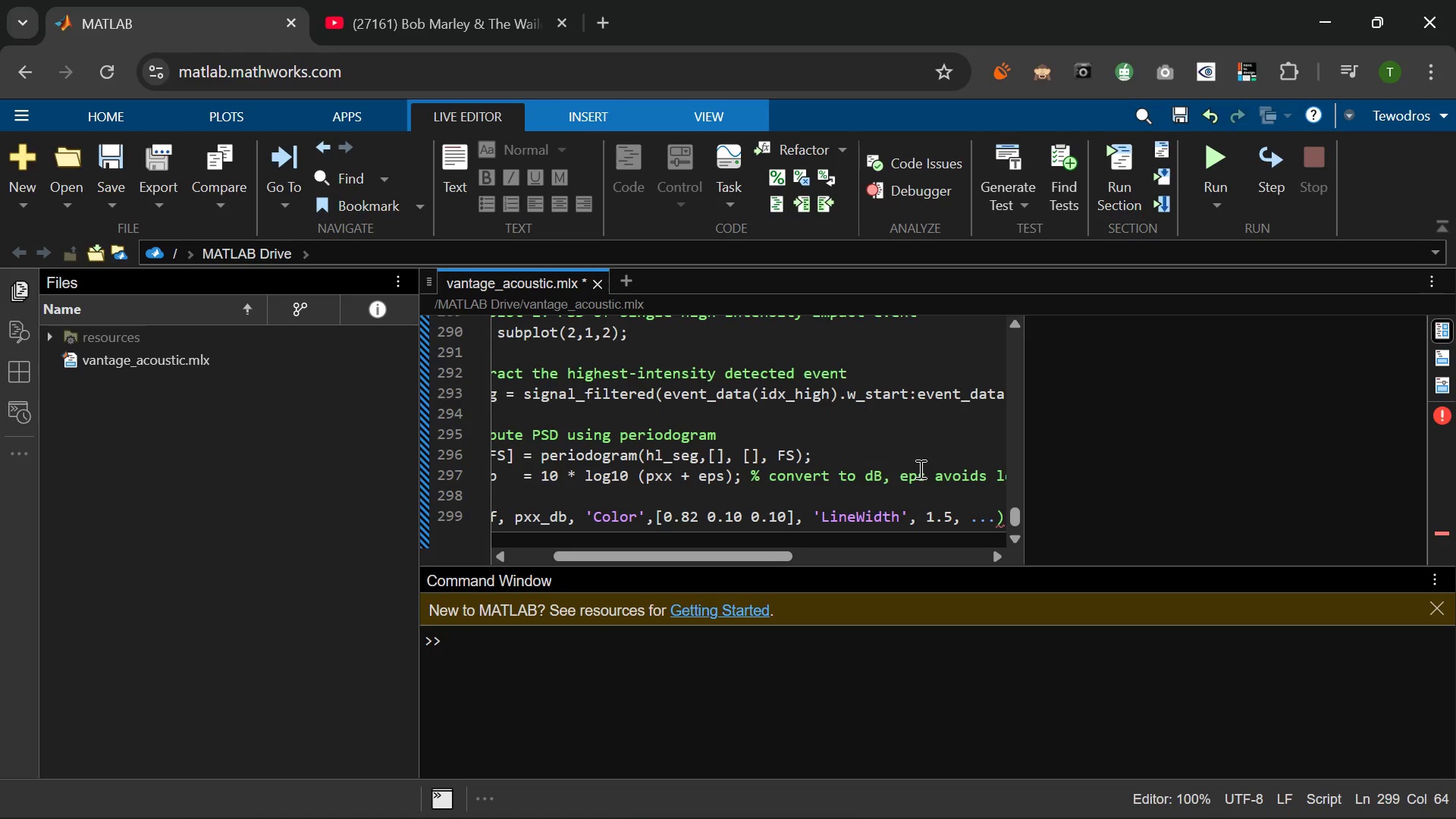 
key(Enter)
 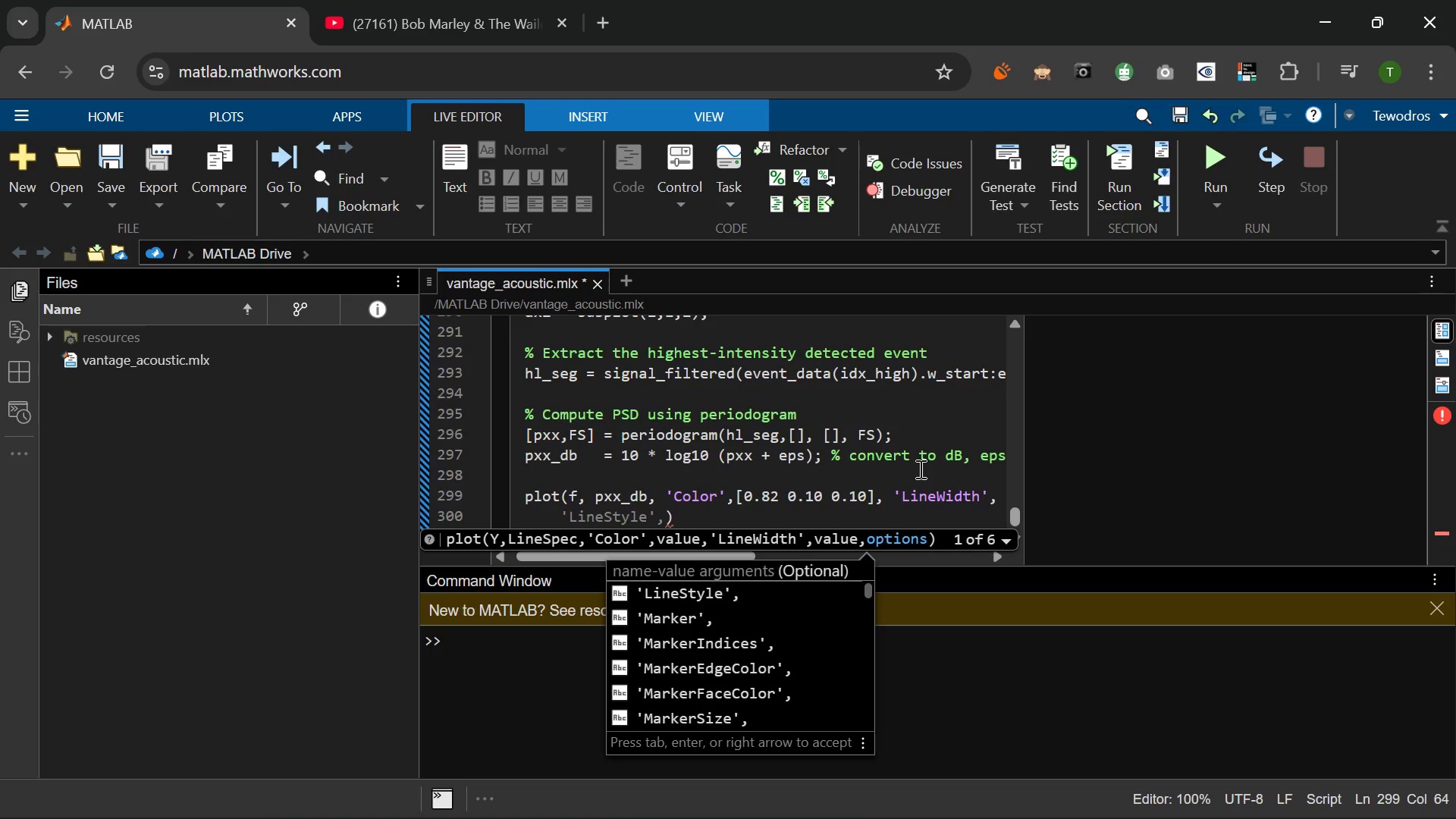 
type('d)
key(Backspace)
type(Dis)
key(Tab)
 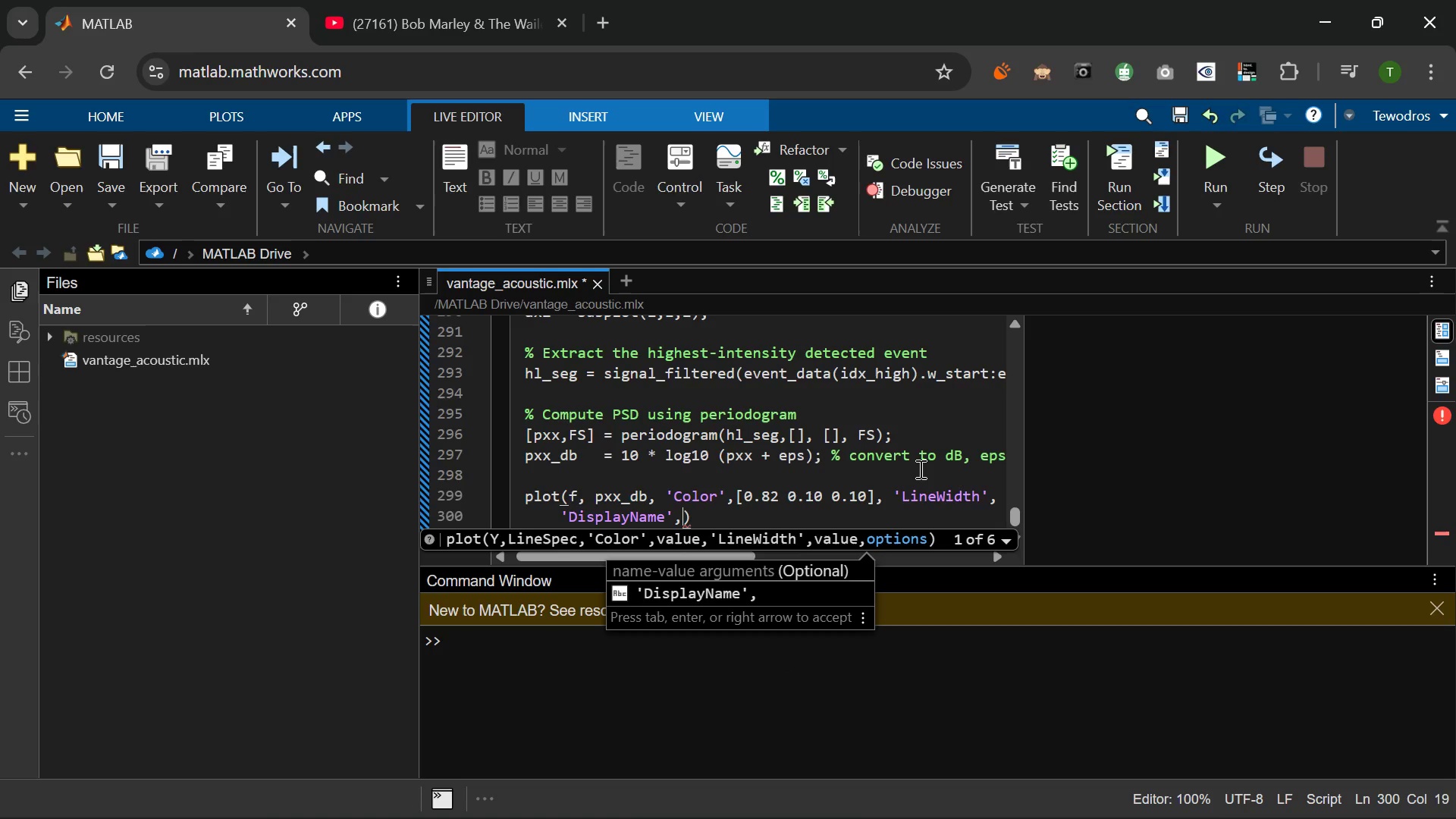 
type( sprintf)
 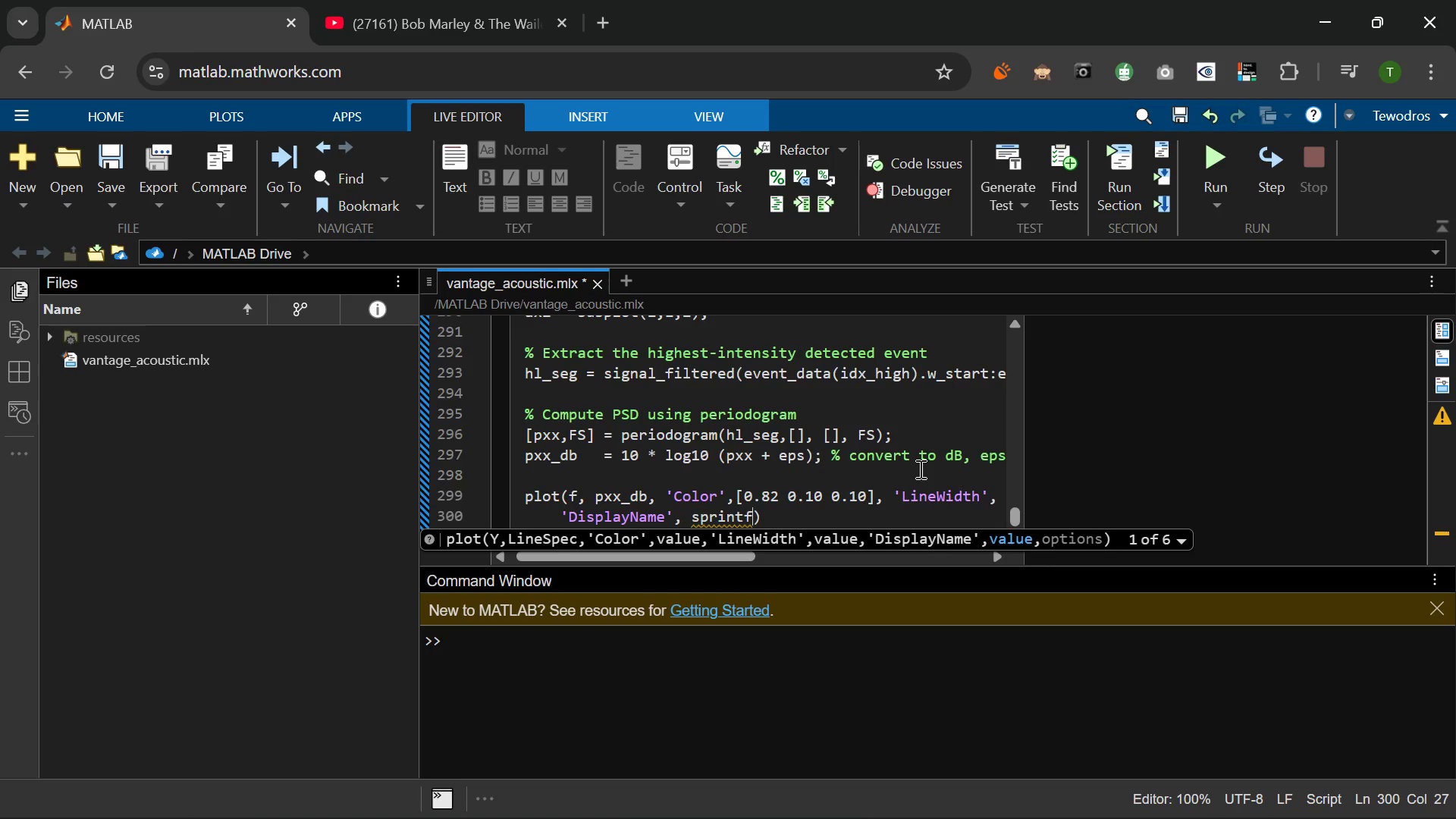 
wait(5.3)
 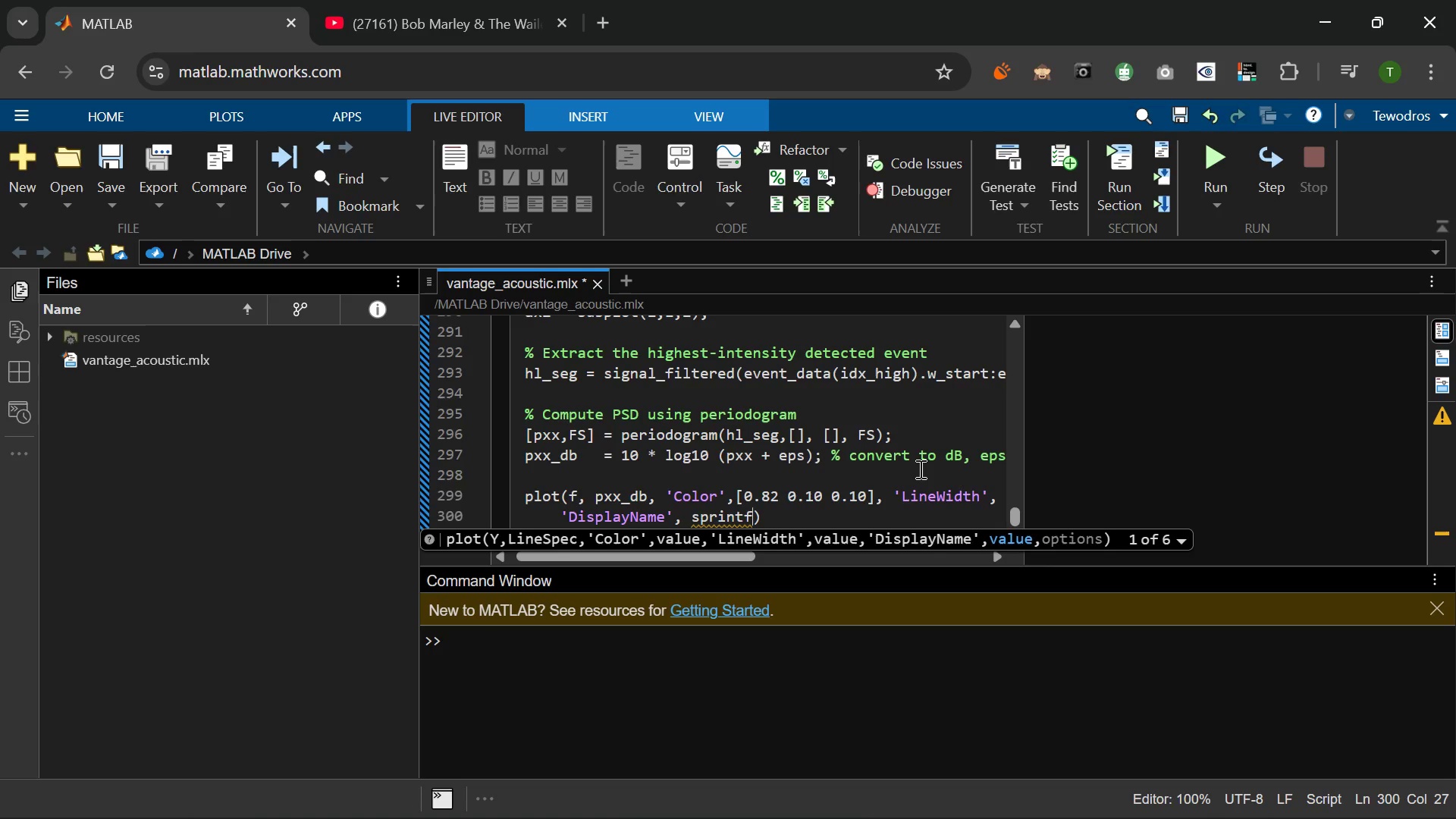 
type((H)
 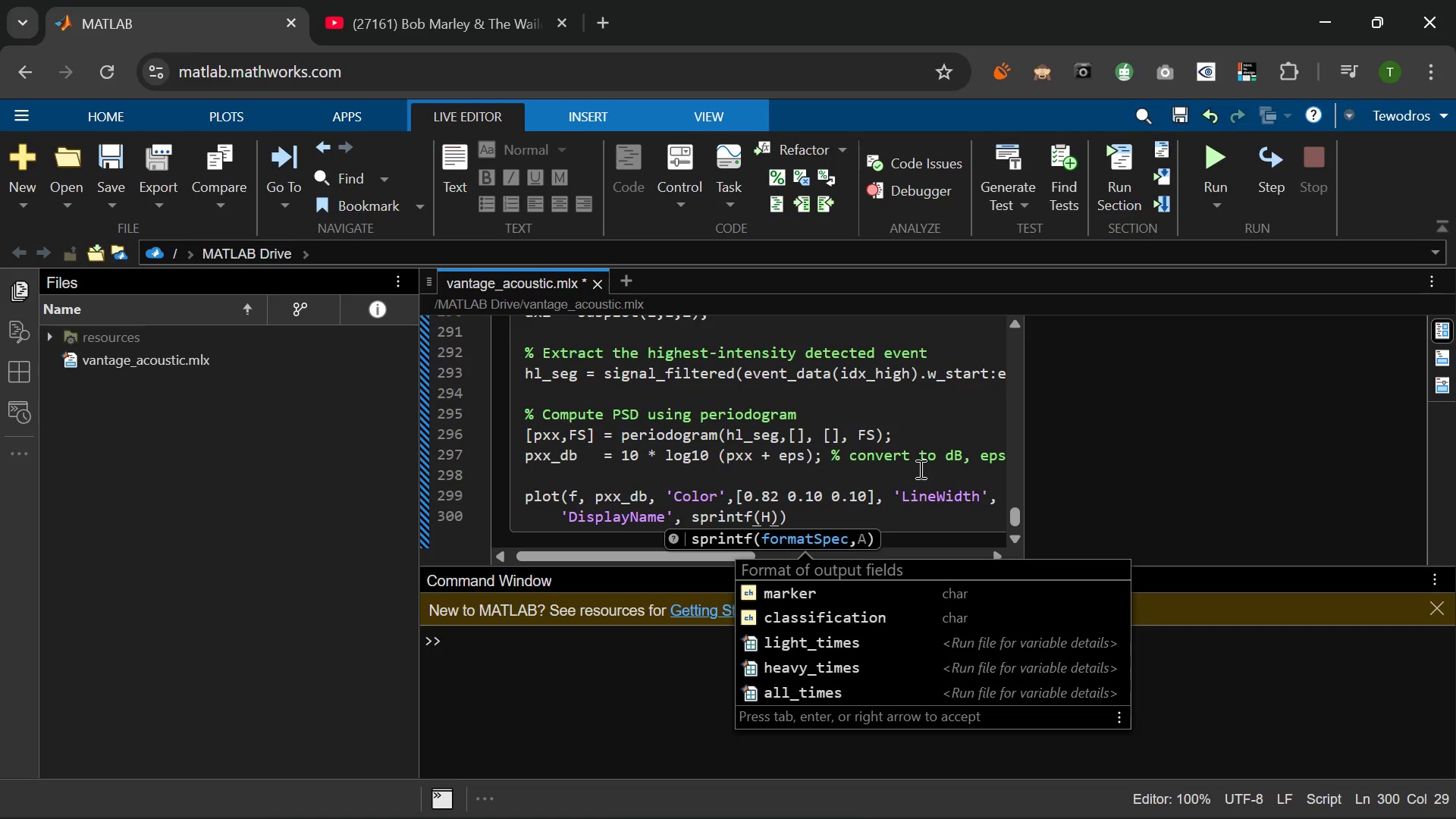 
wait(9.42)
 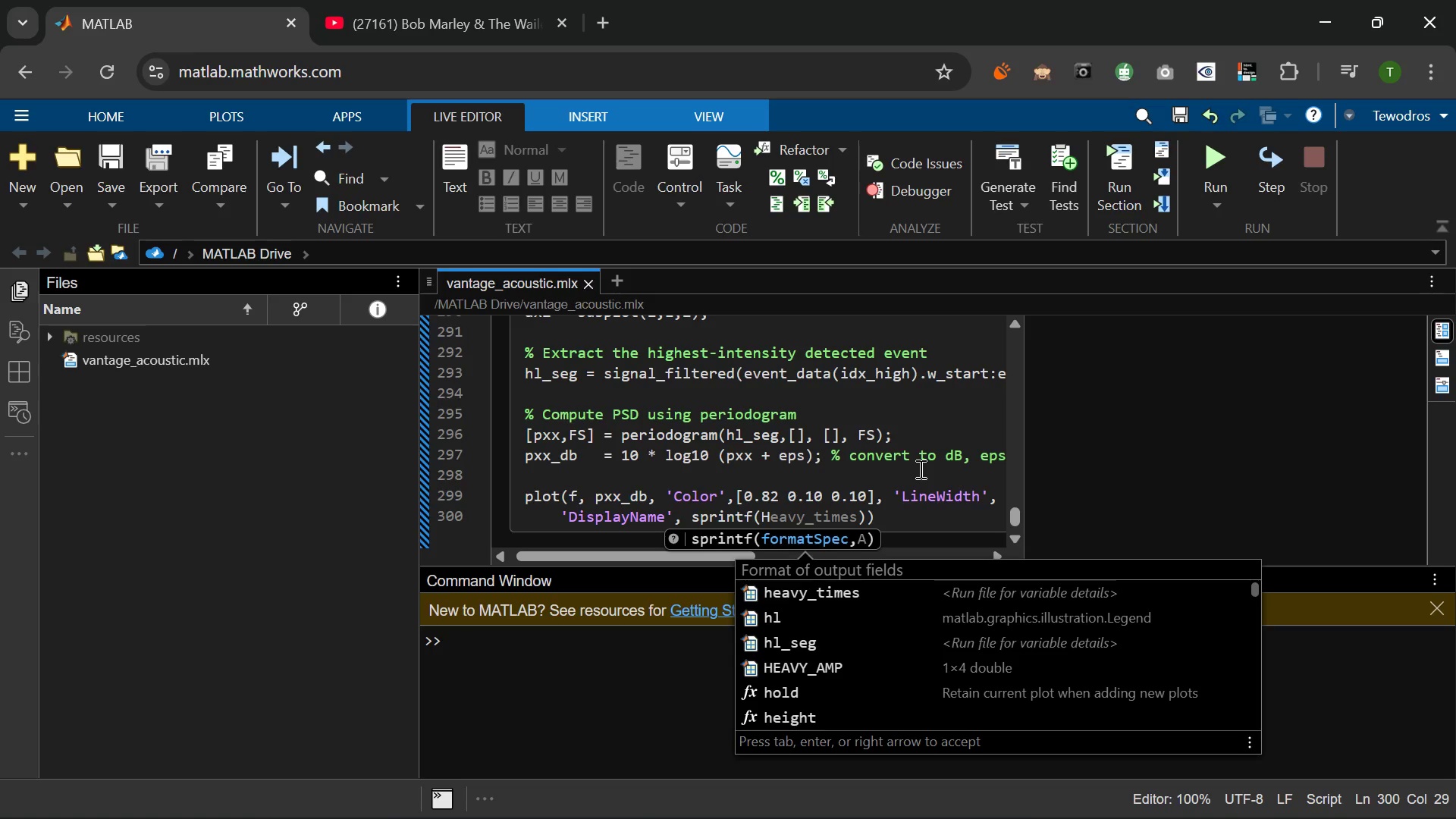 
key(Tab)
 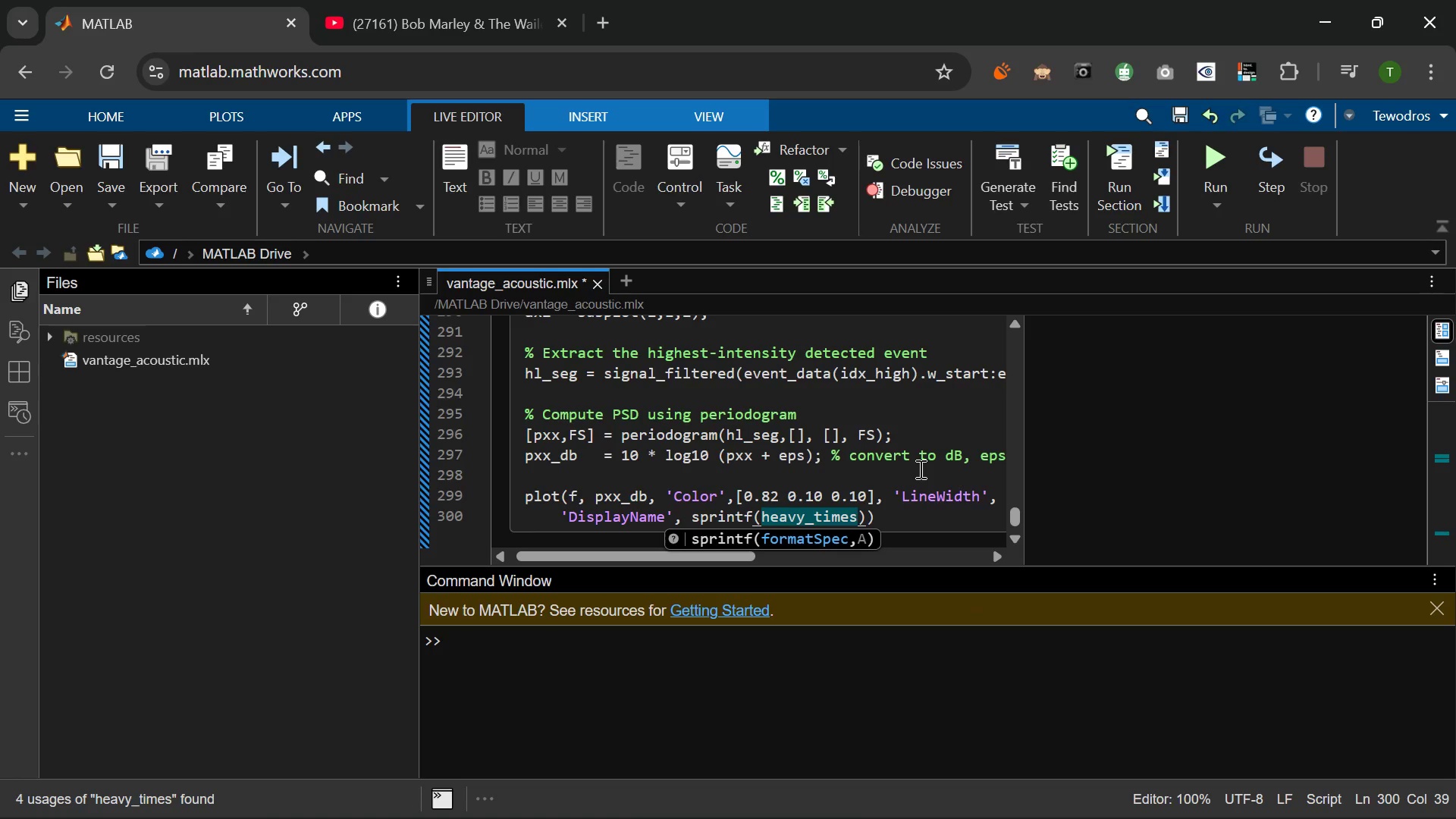 
hold_key(key=Backspace, duration=0.69)
 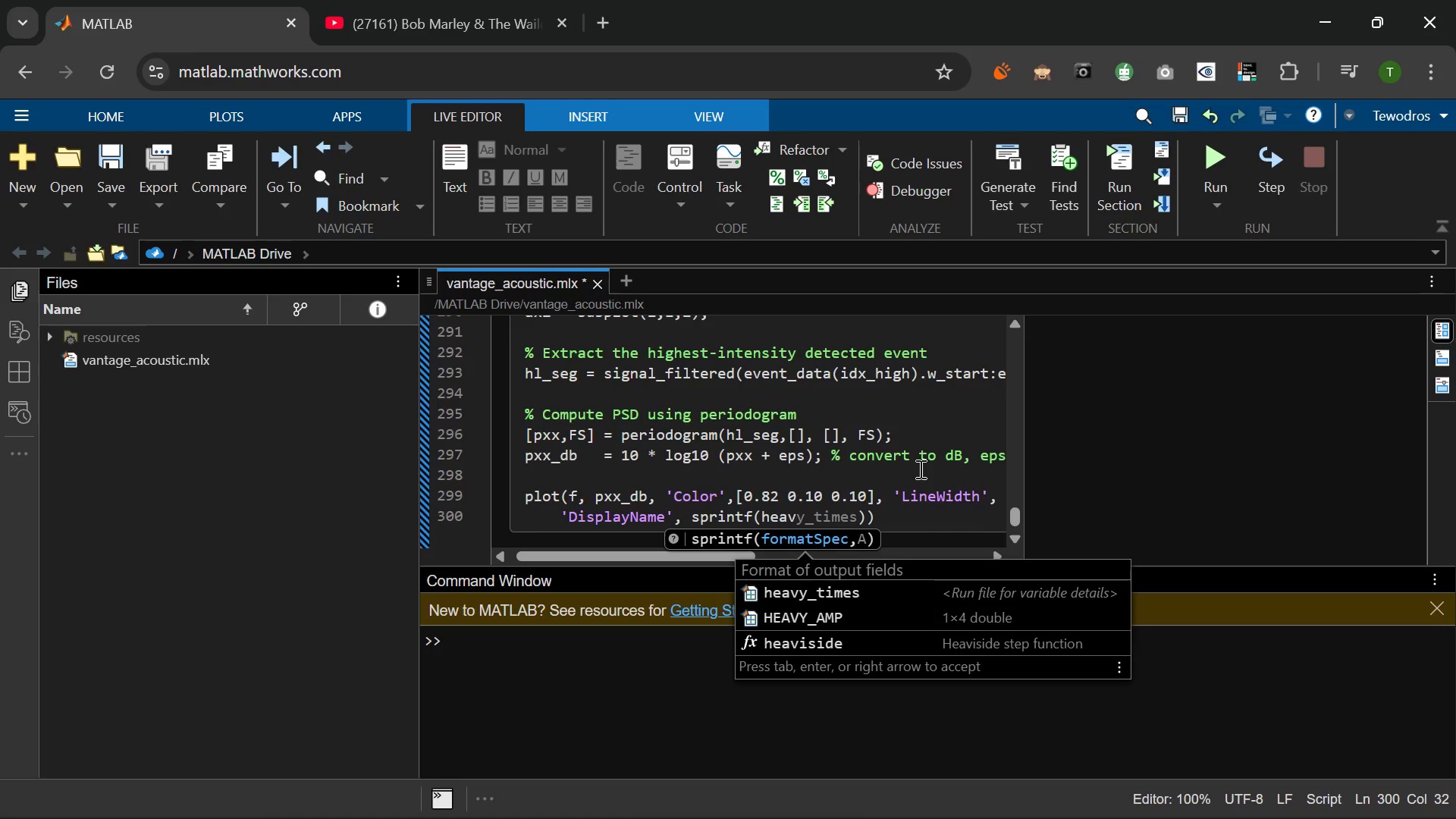 
key(Y)
 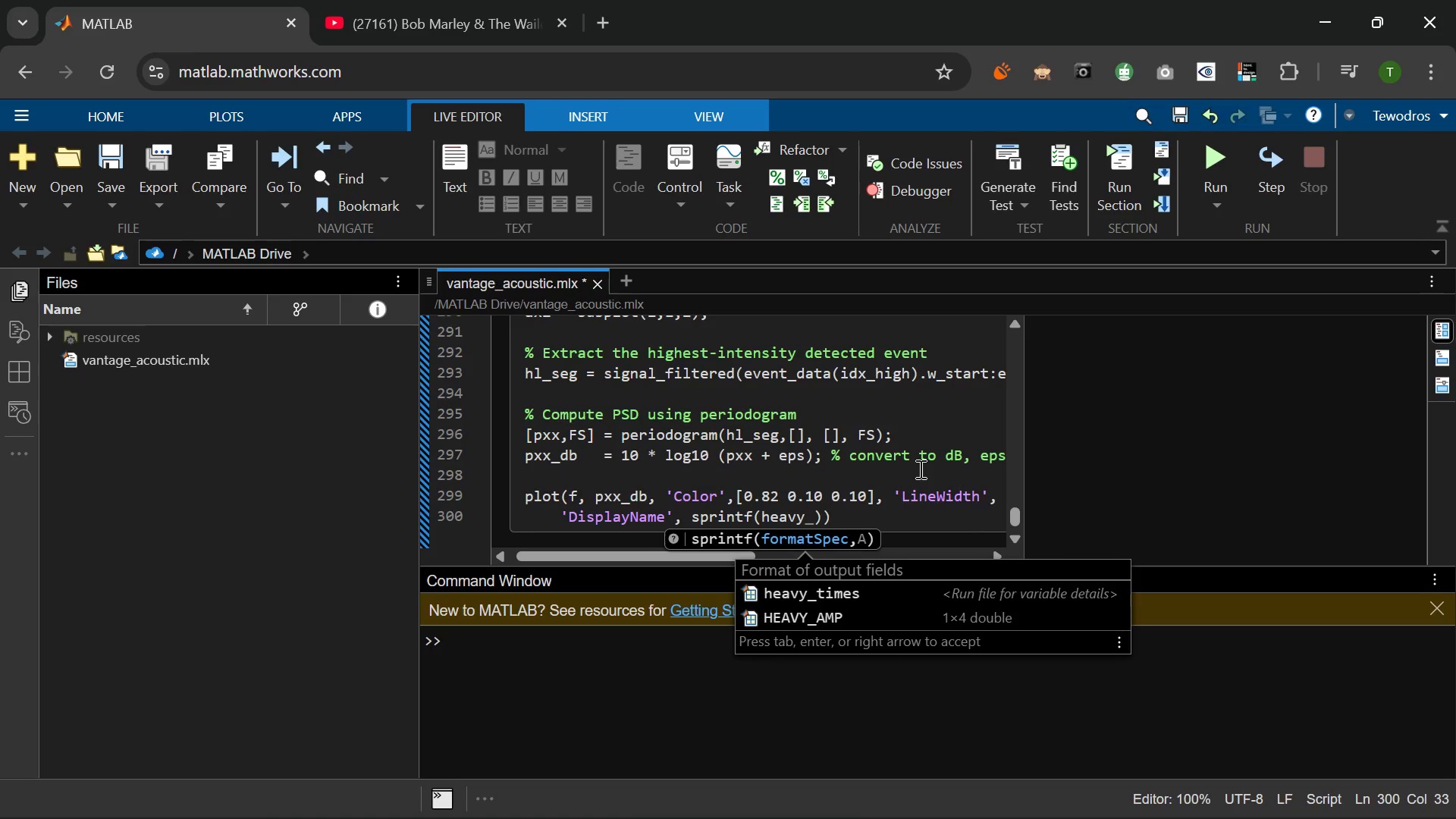 
wait(7.67)
 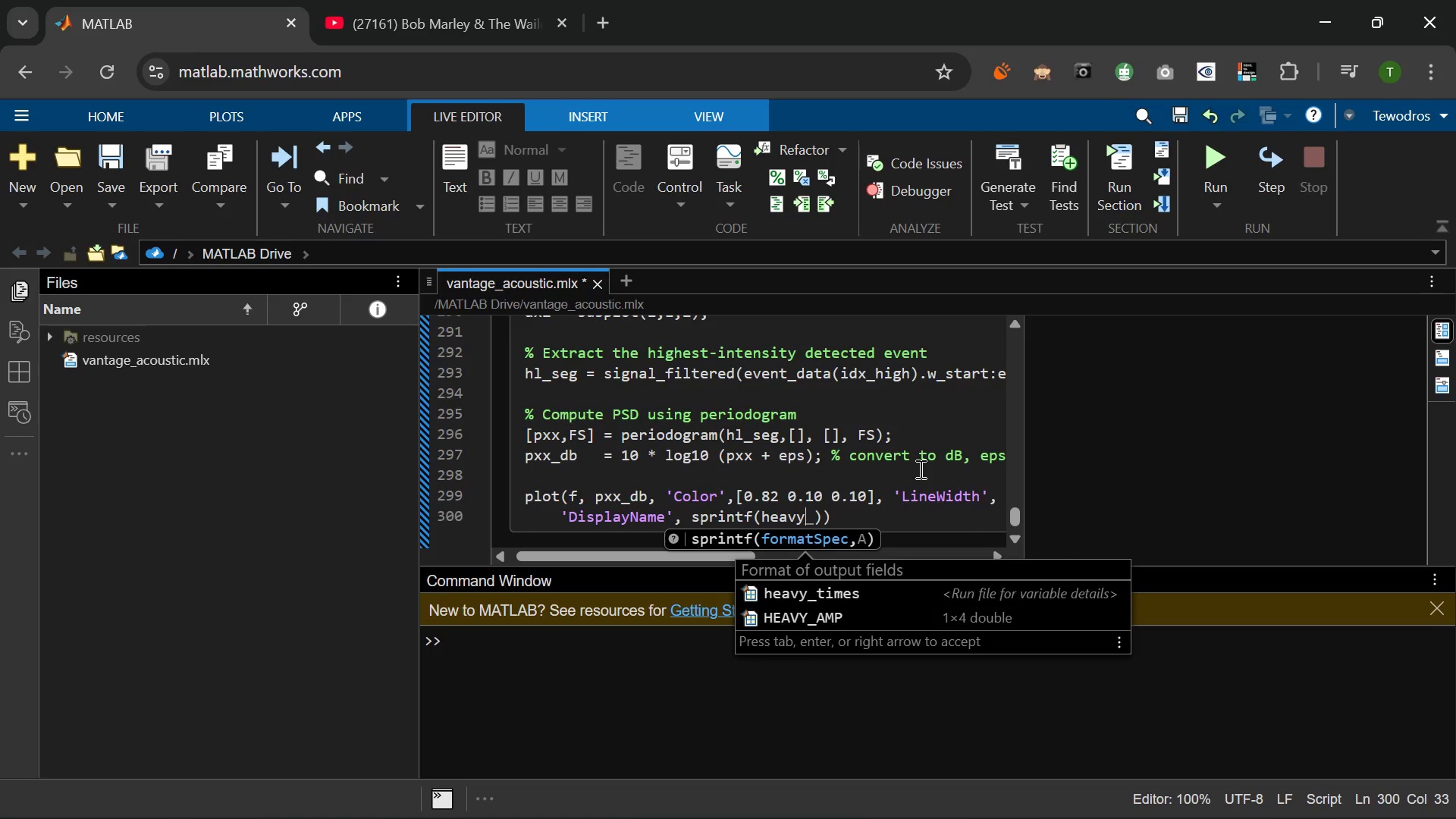 
type(dr)
key(Backspace)
key(Backspace)
type( drop)
 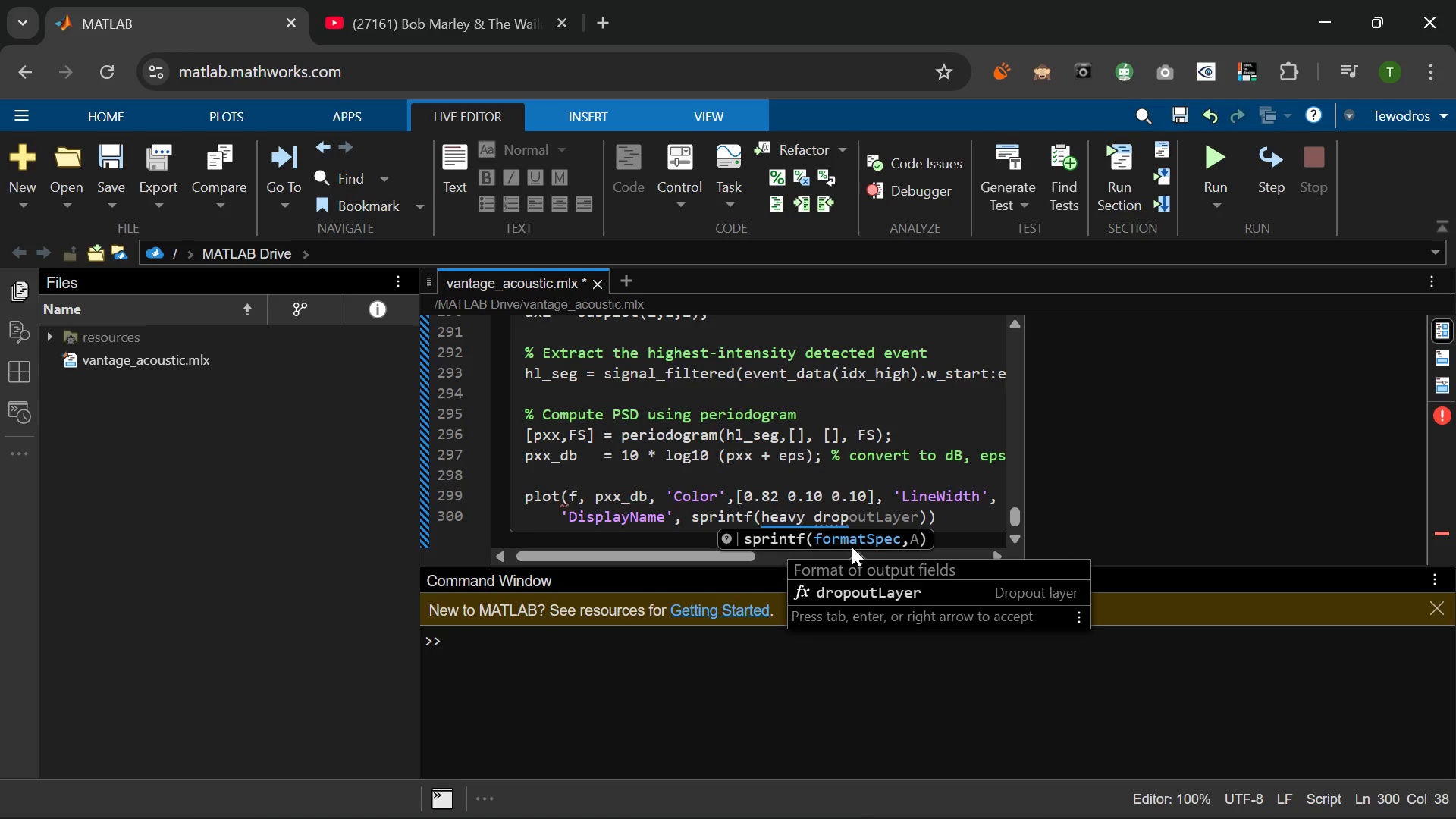 
wait(5.72)
 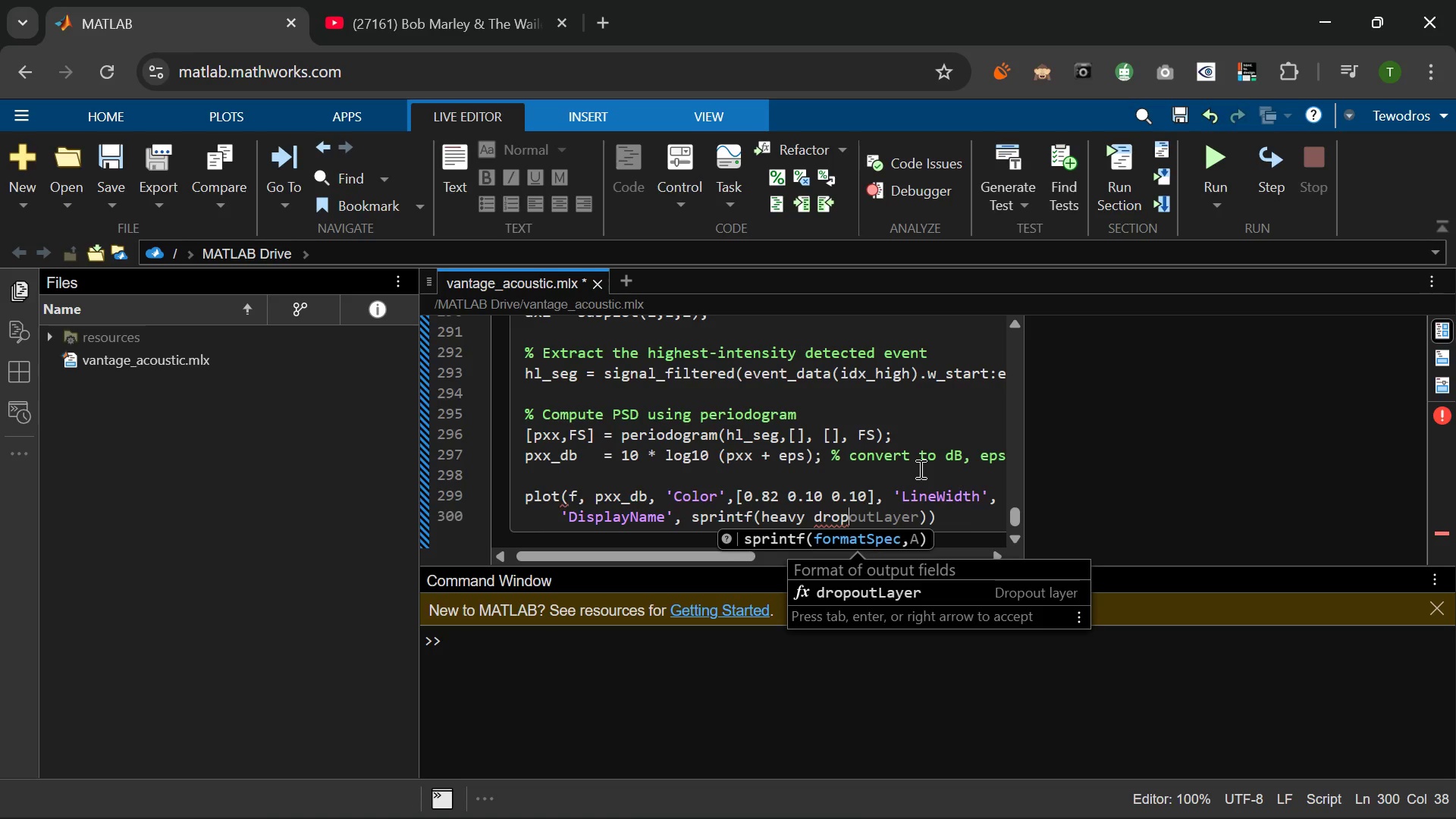 
left_click([773, 520])
 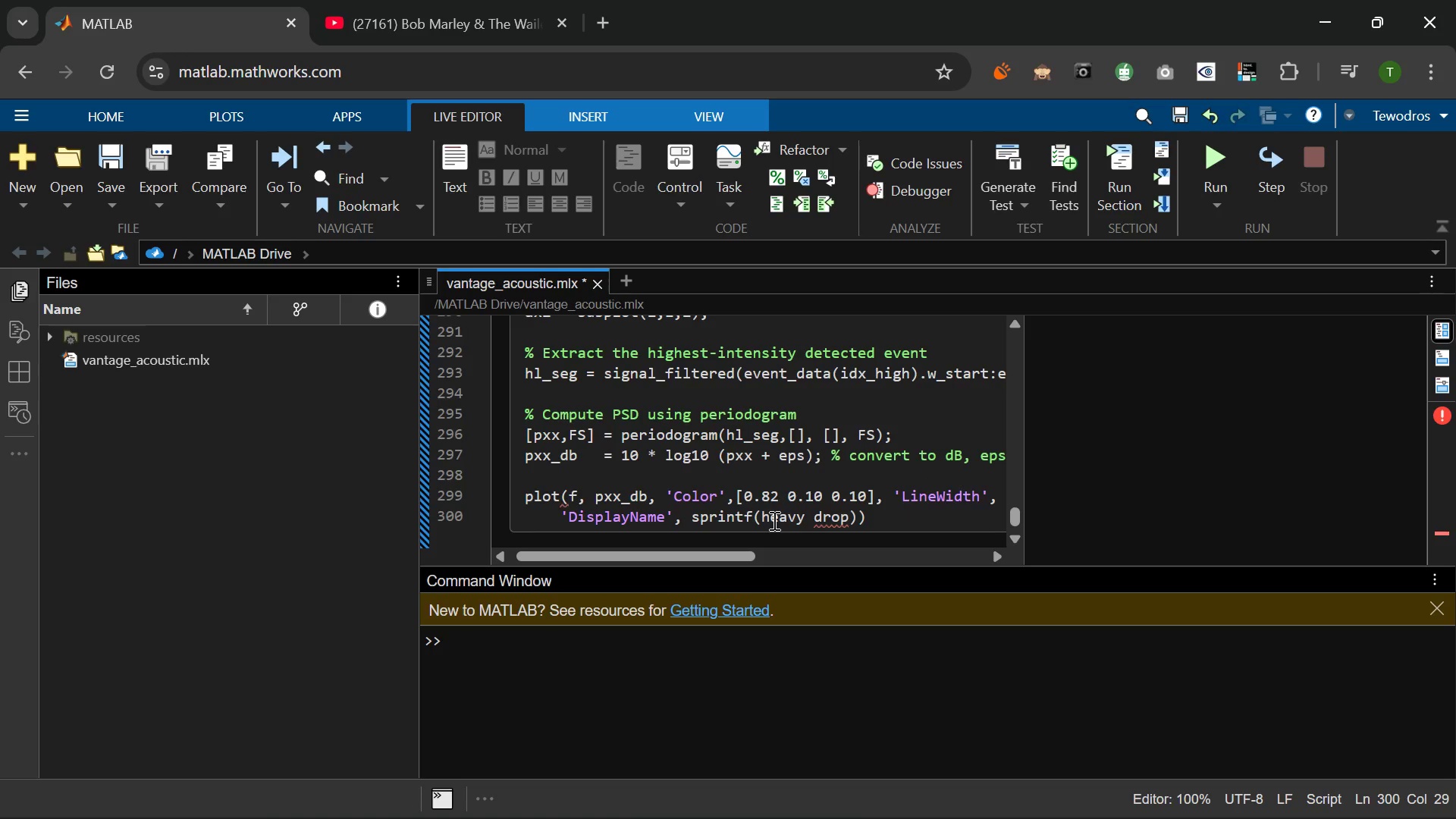 
key(Backspace)
 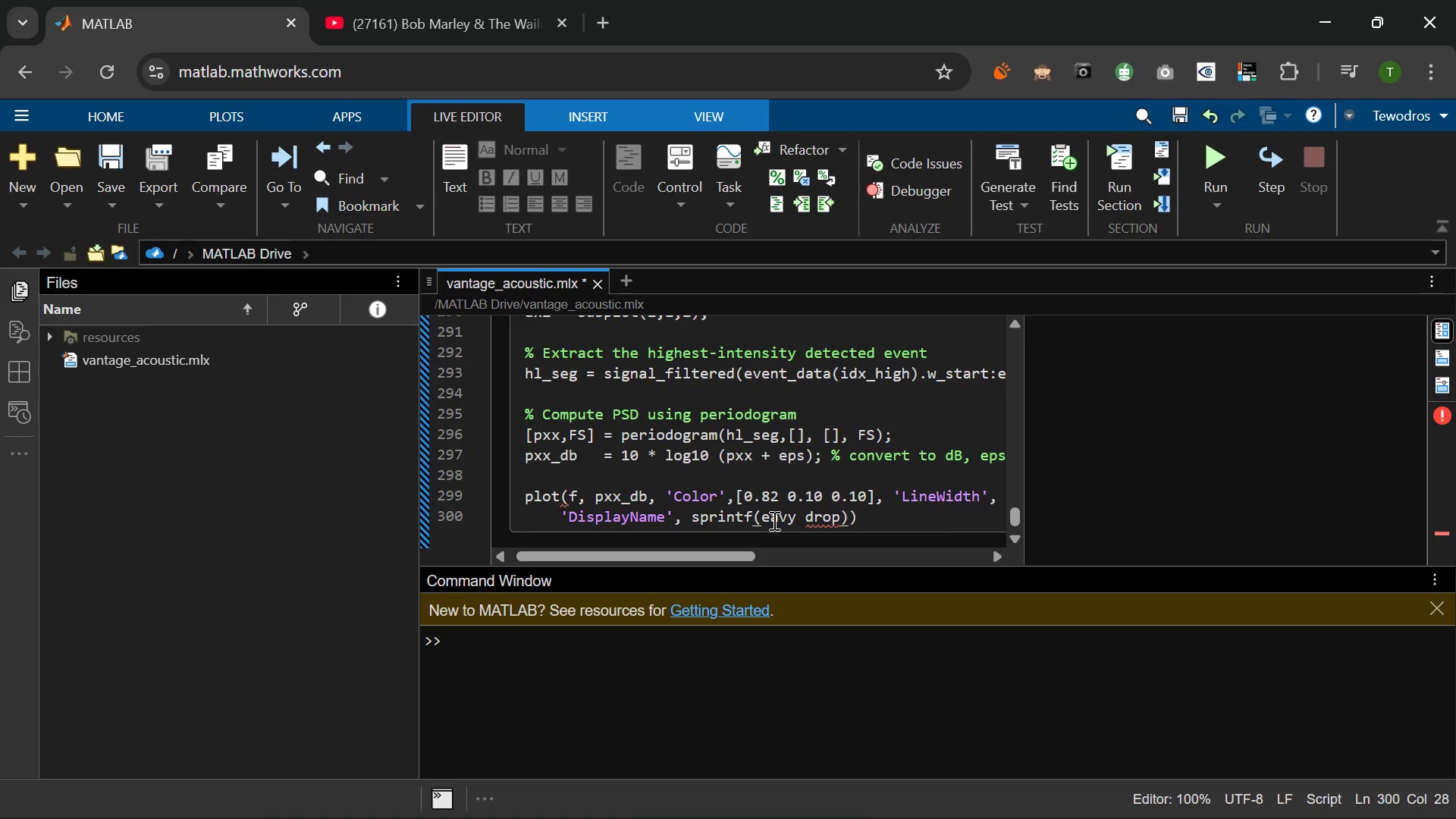 
key(Shift+H)
 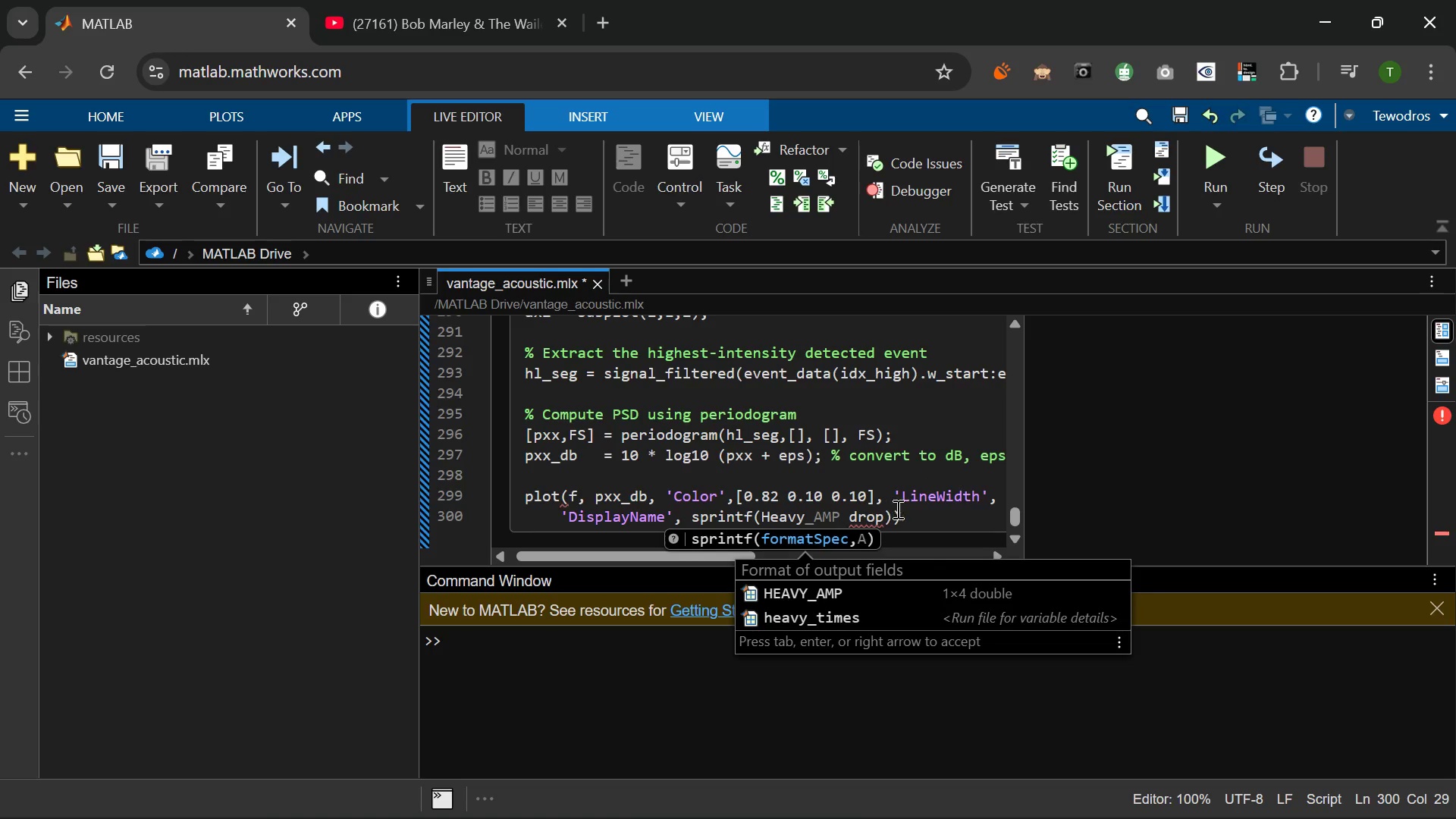 
left_click([899, 509])
 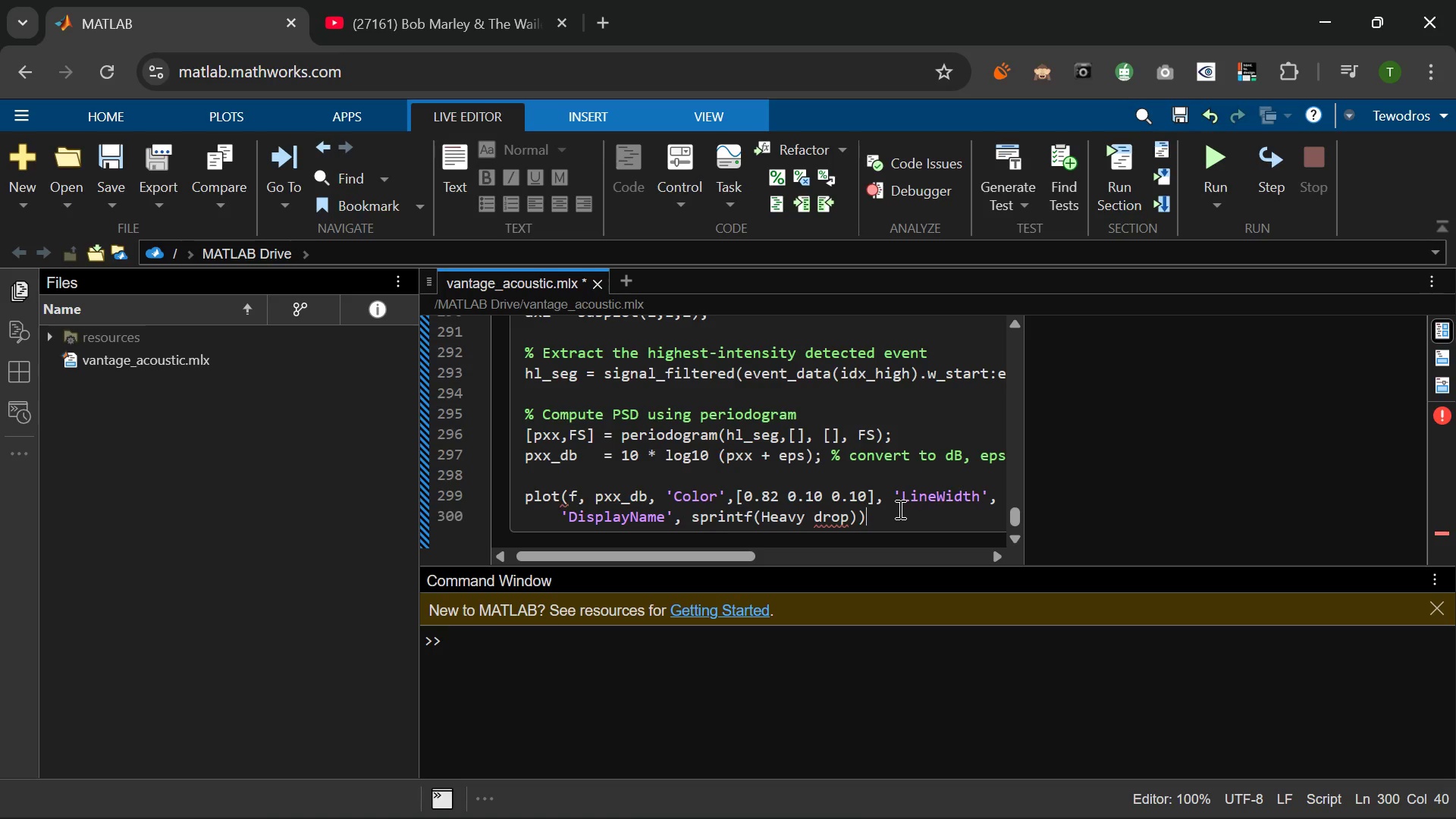 
wait(29.36)
 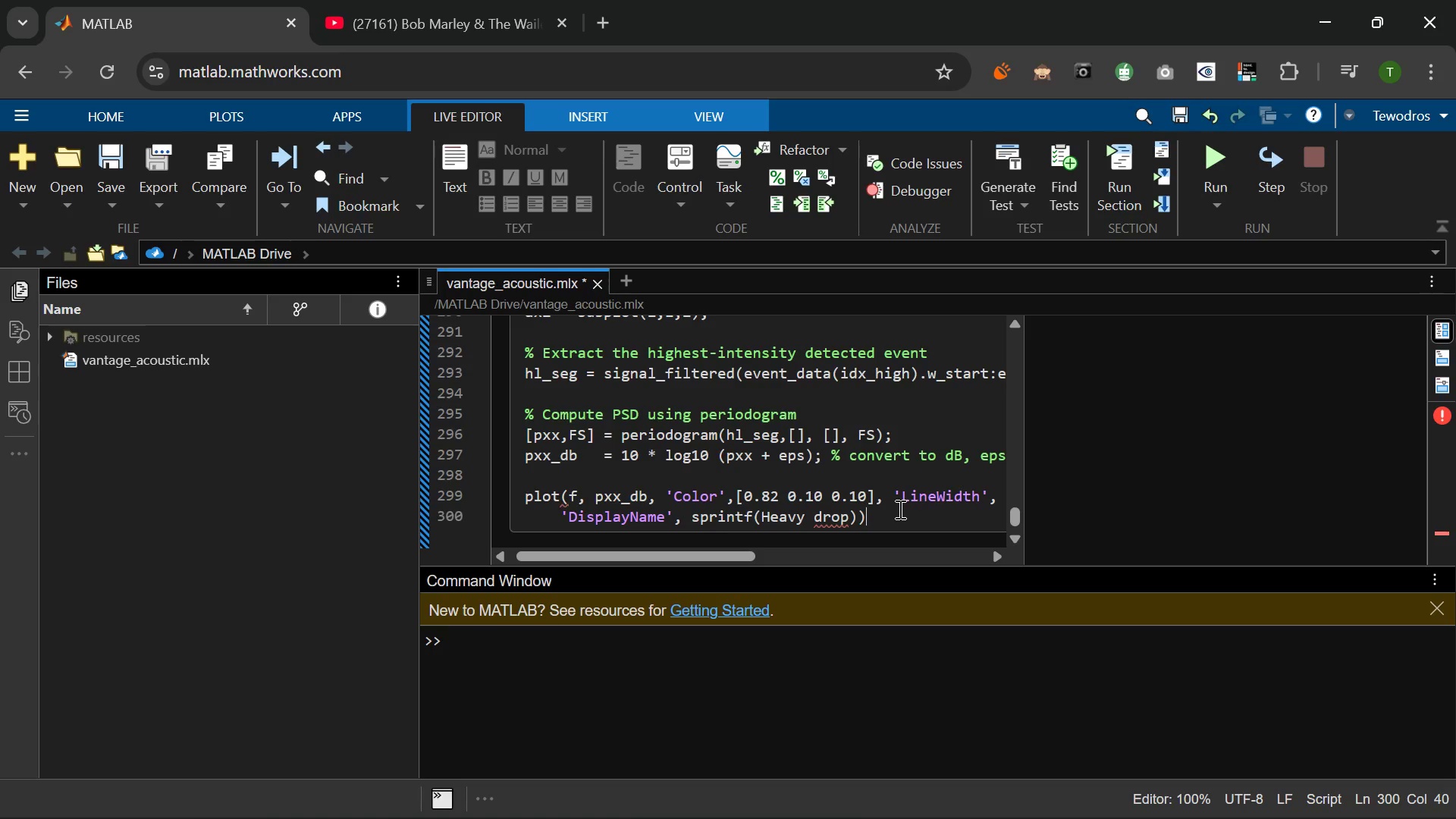 
key(ArrowLeft)
 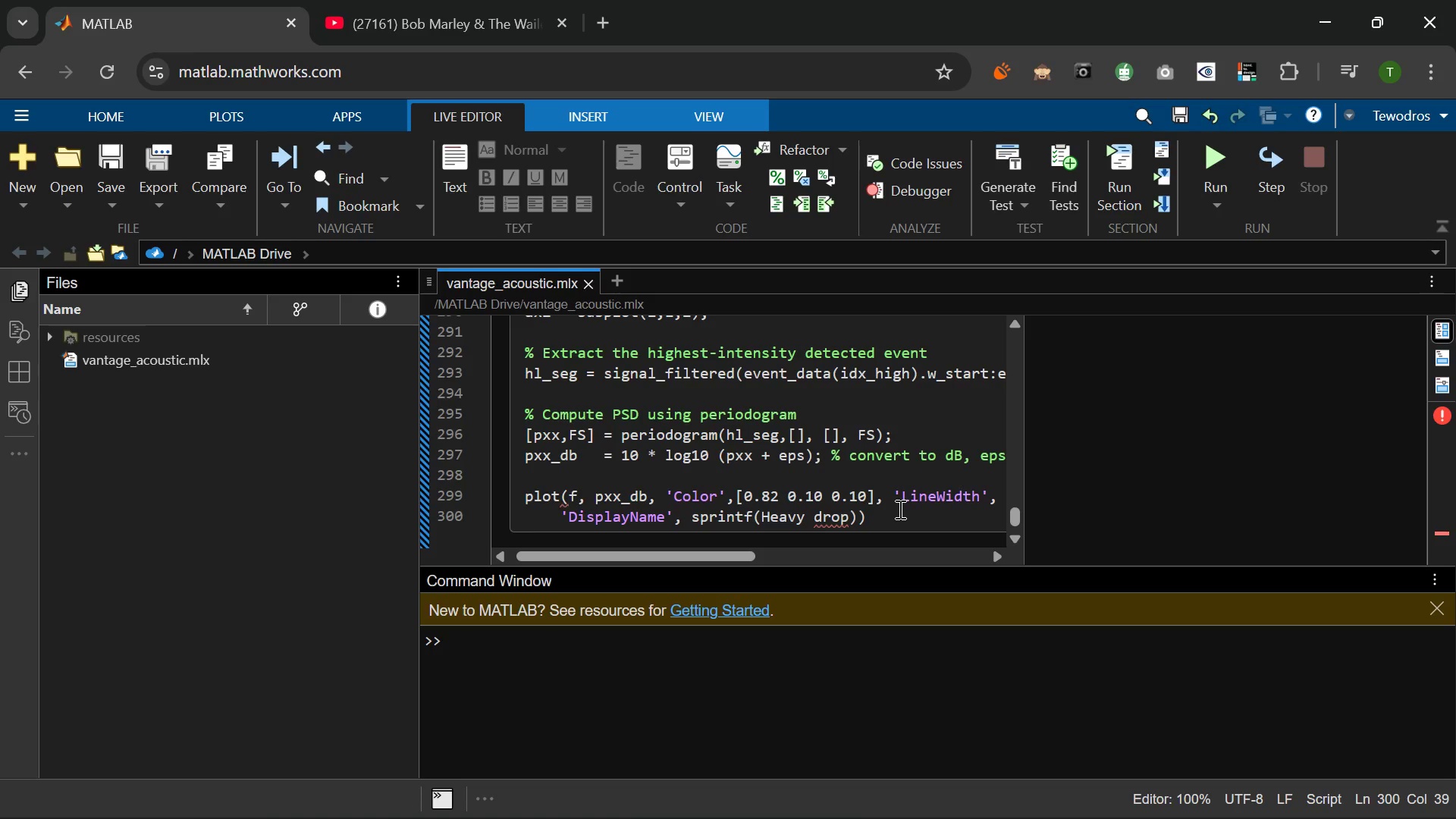 
wait(11.94)
 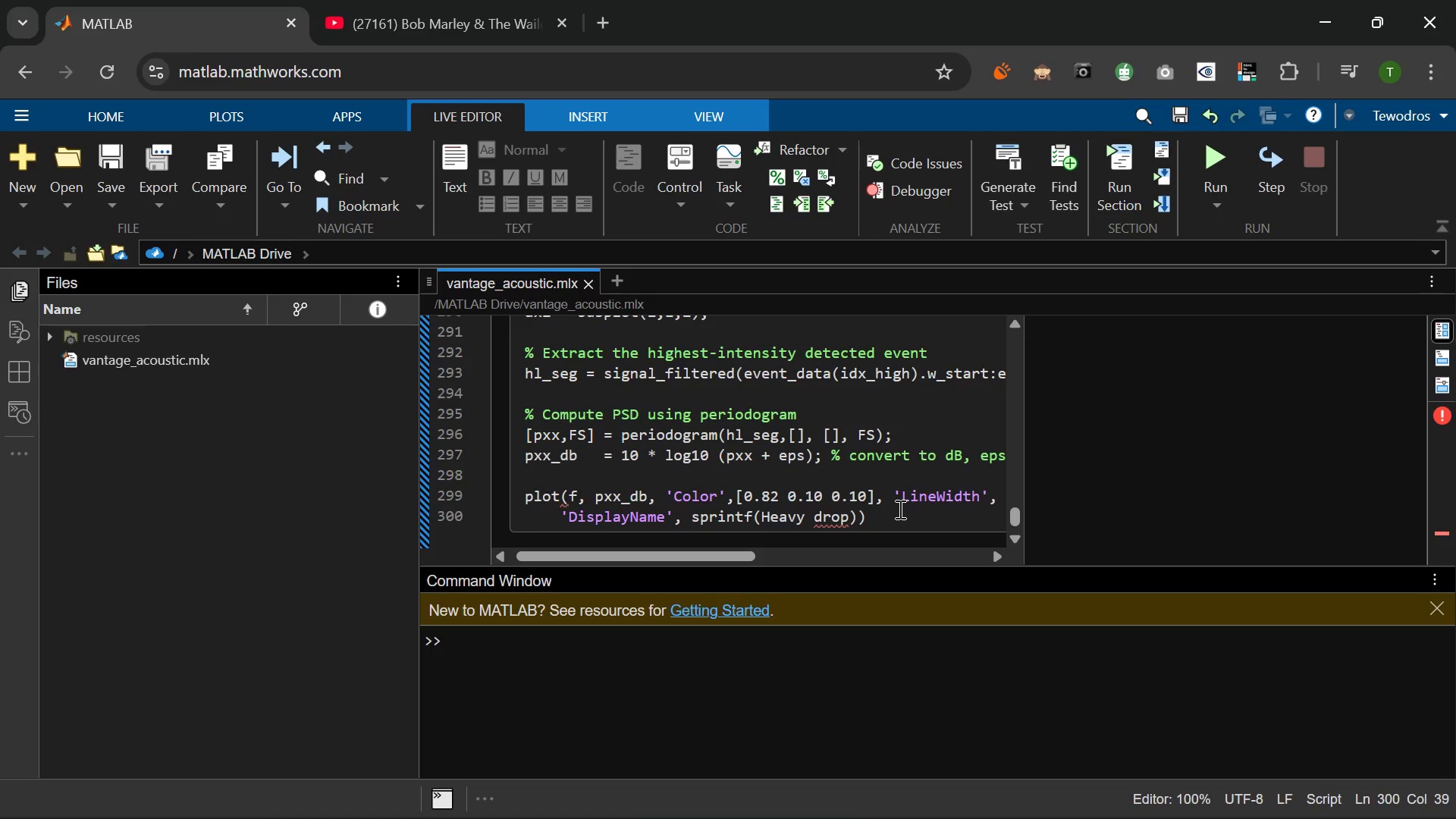 
key(ArrowLeft)
 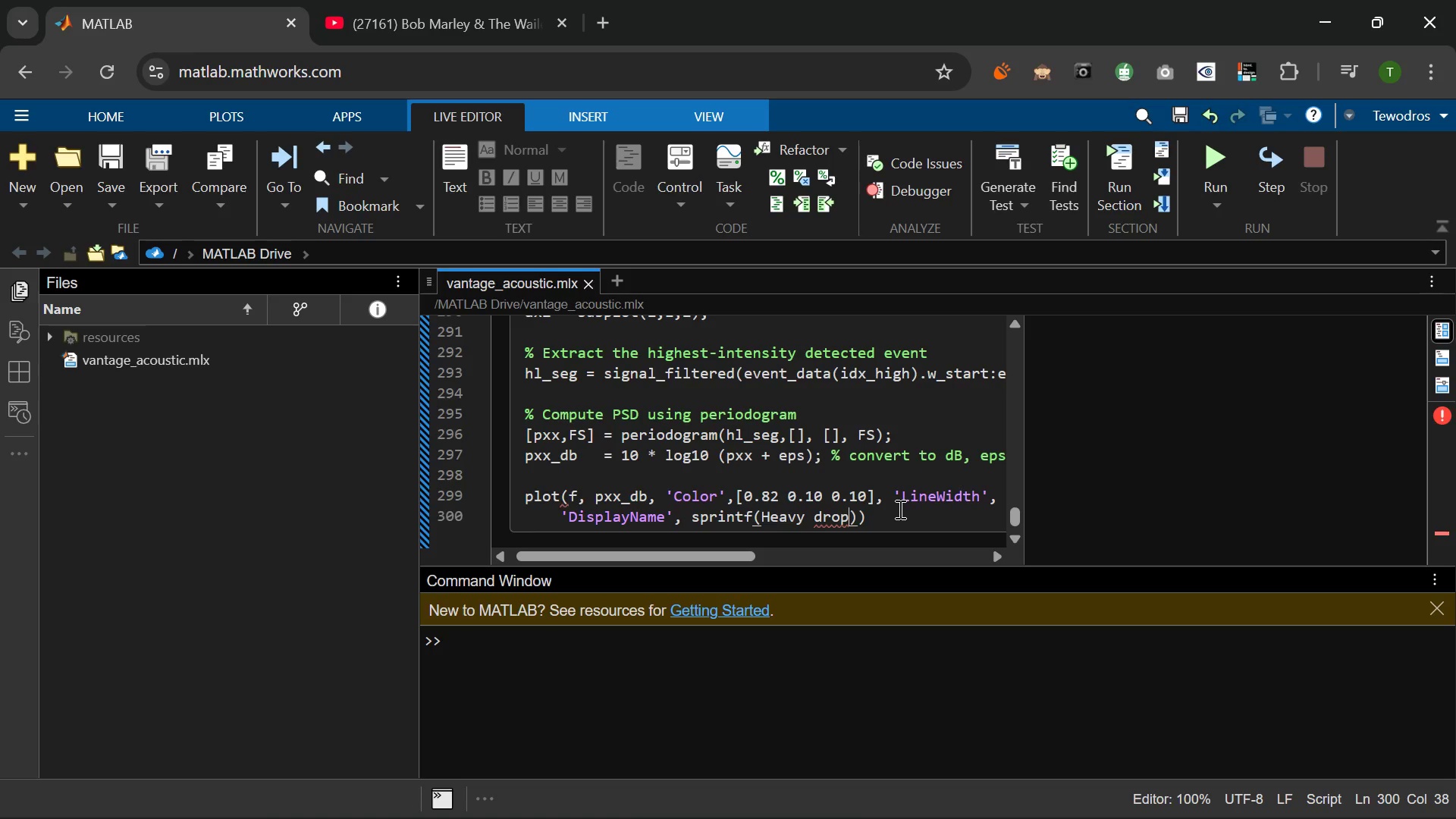 
key(Quote)
 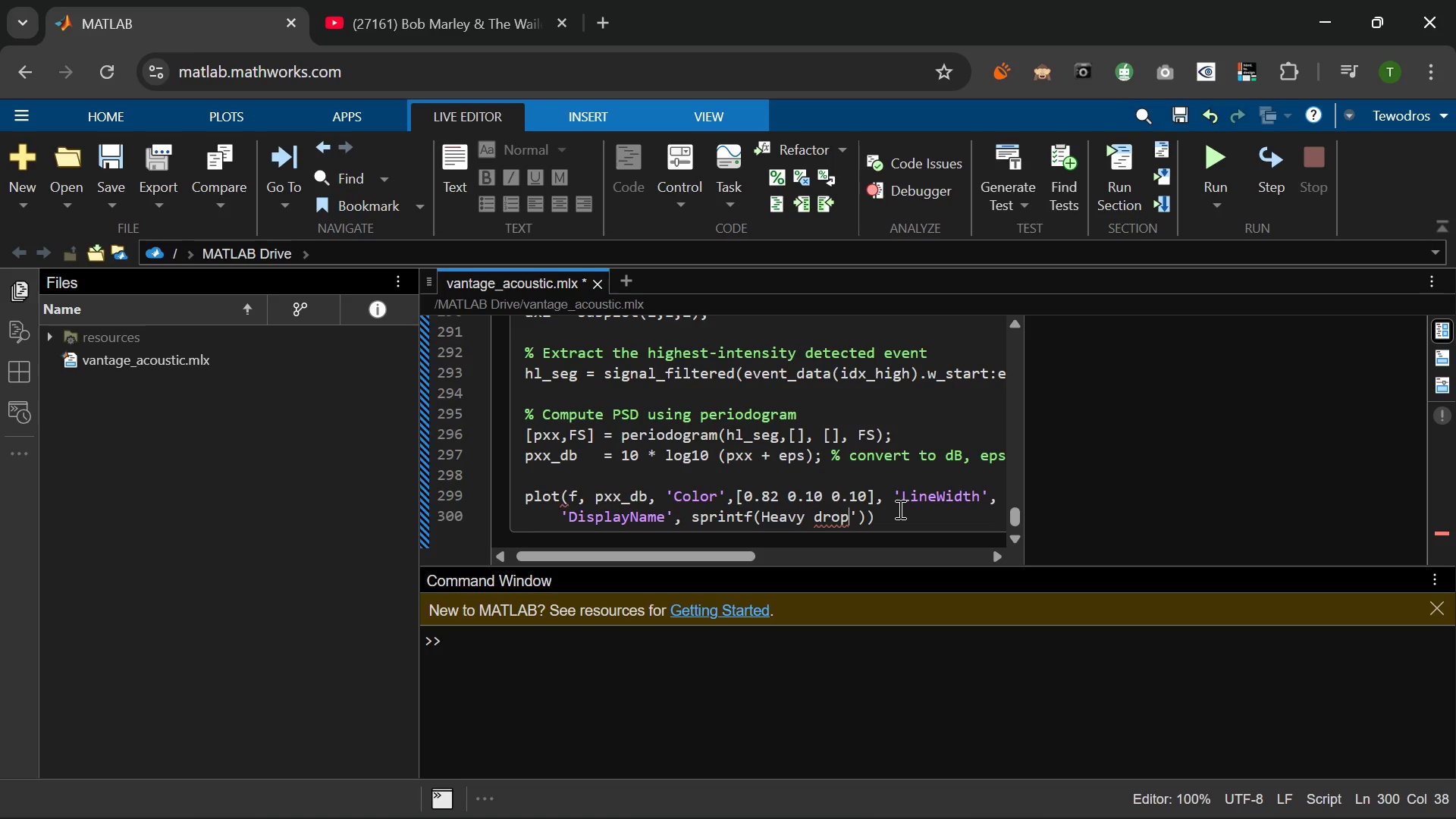 
key(ArrowLeft)
 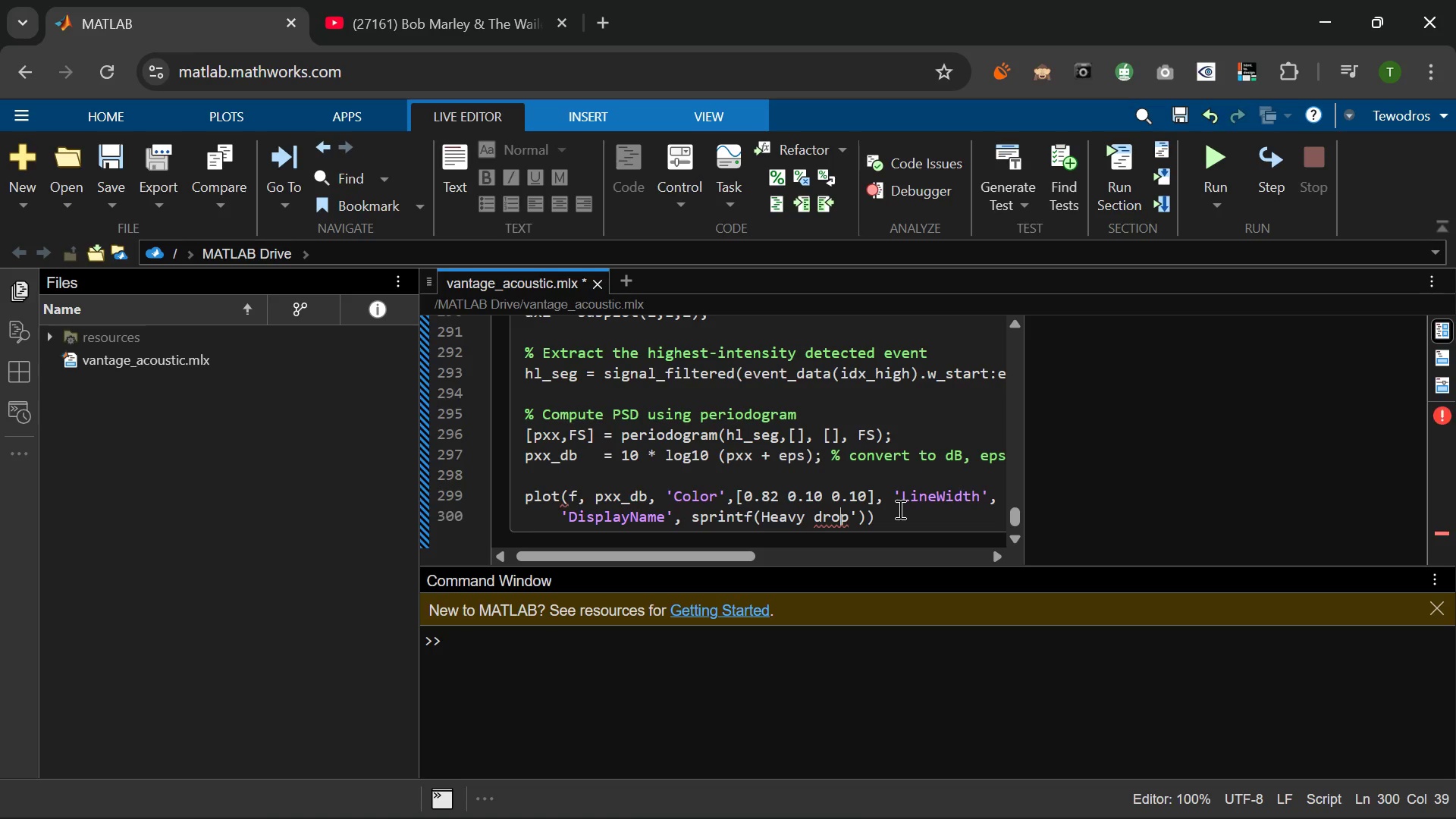 
key(ArrowLeft)
 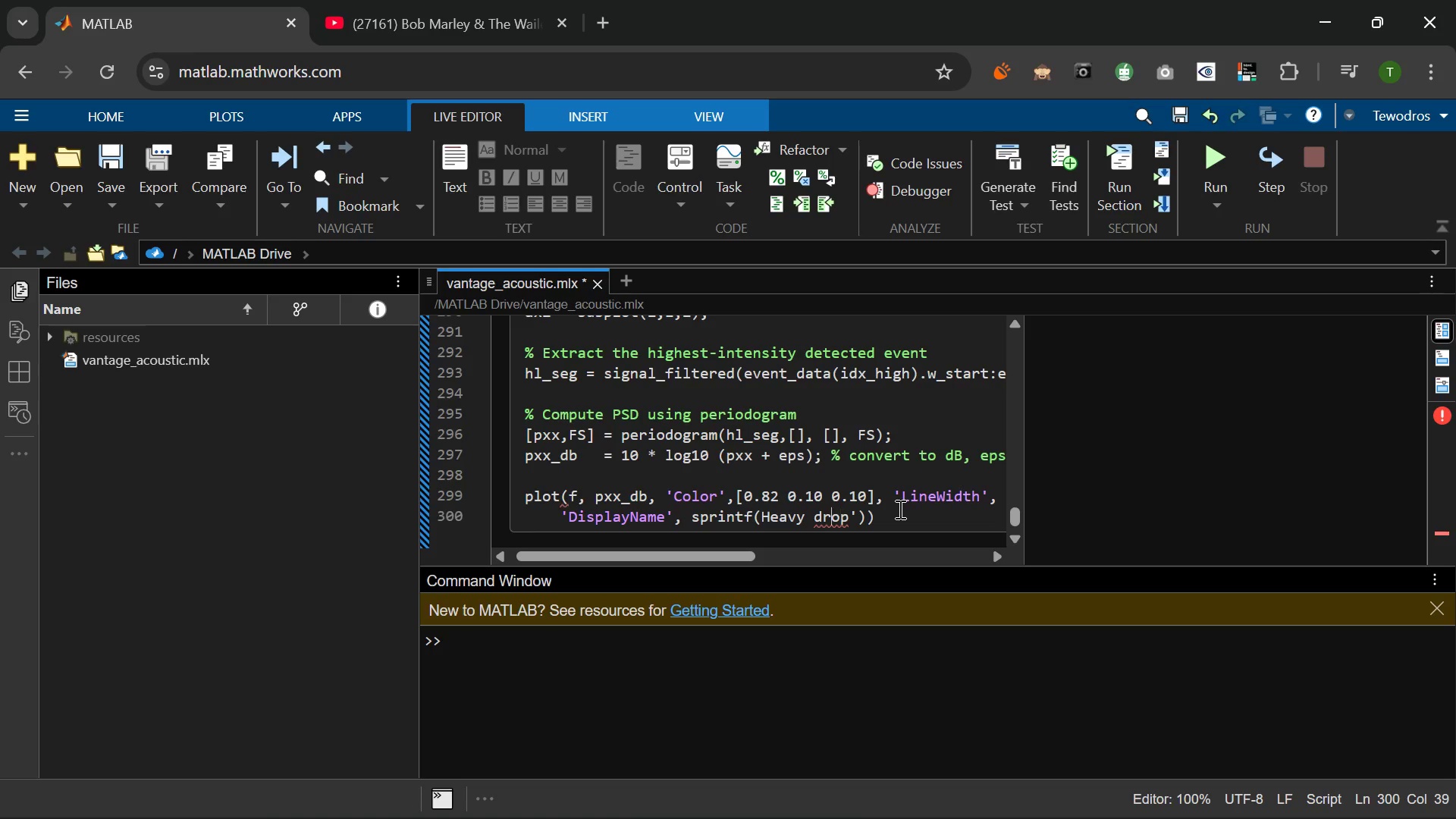 
key(ArrowLeft)
 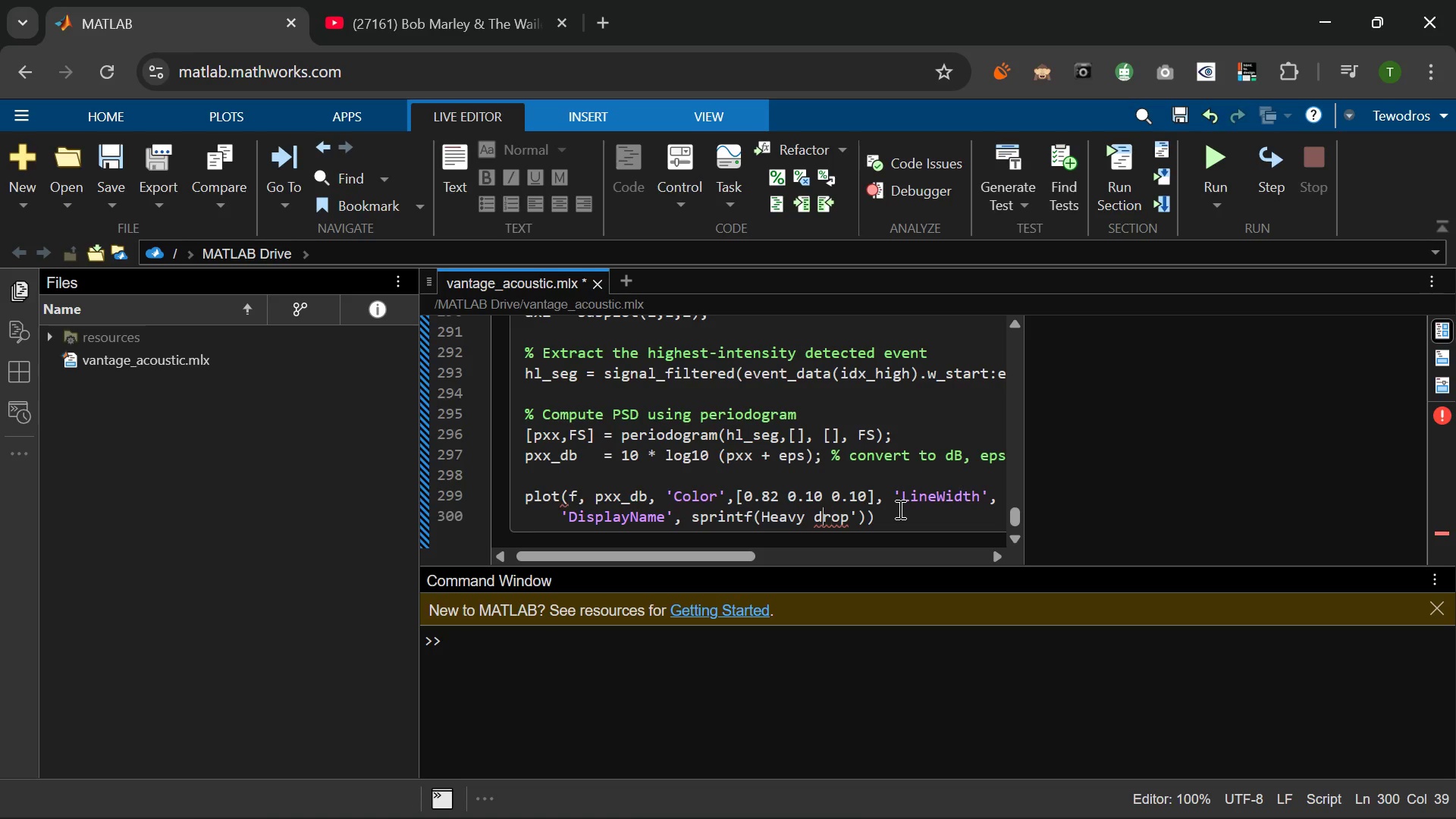 
hold_key(key=ArrowLeft, duration=0.62)
 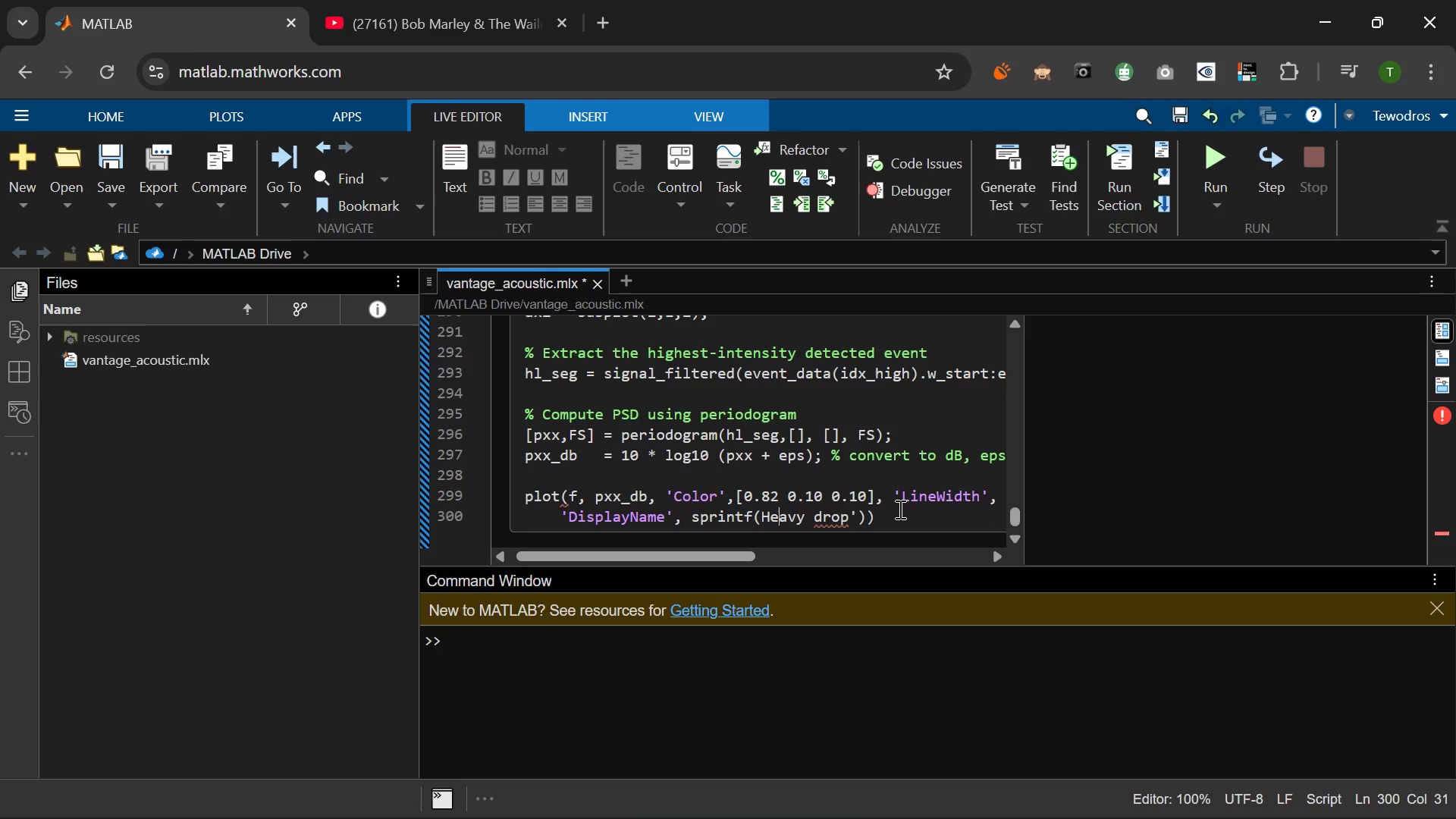 
key(ArrowLeft)
 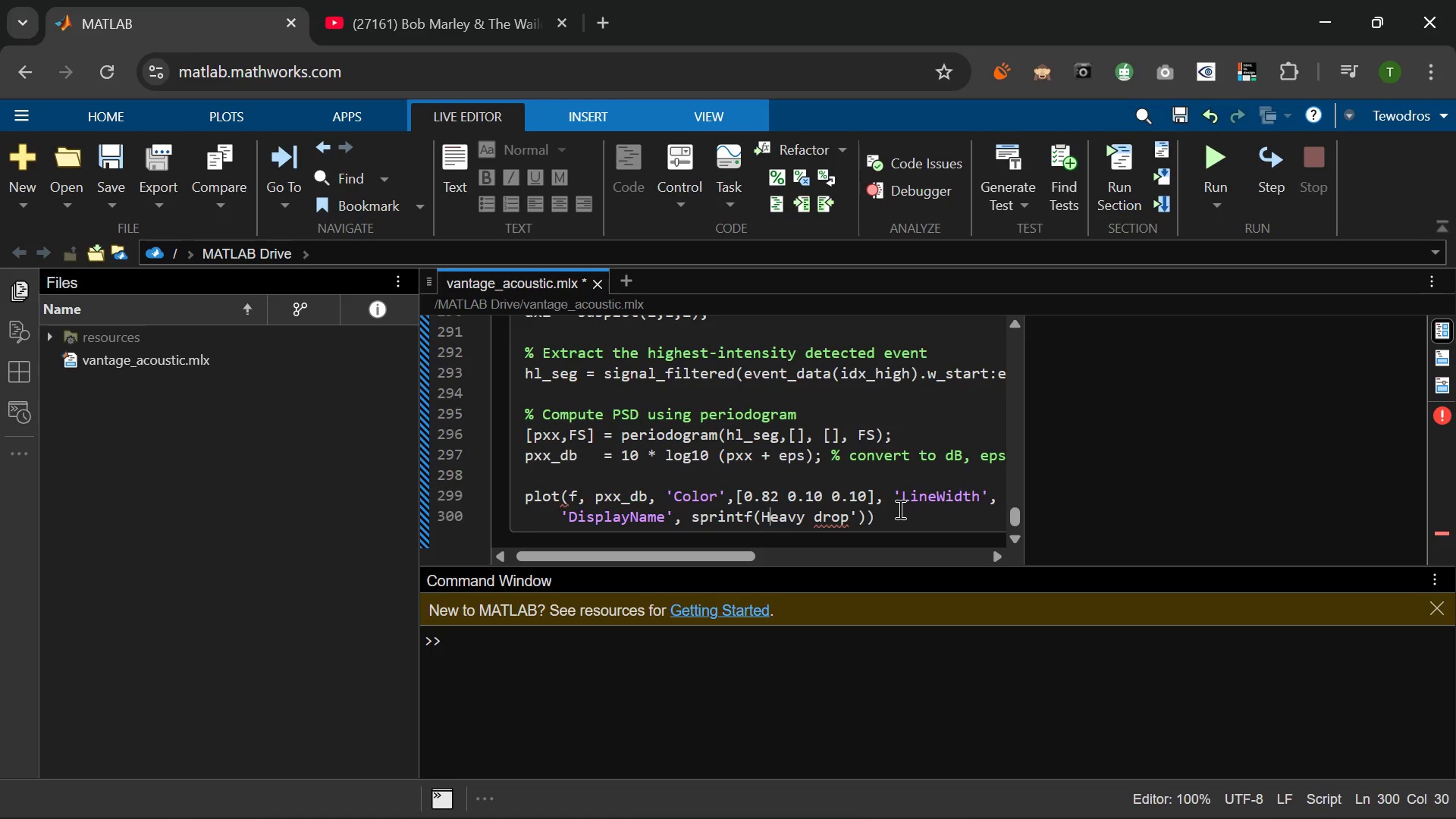 
key(ArrowLeft)
 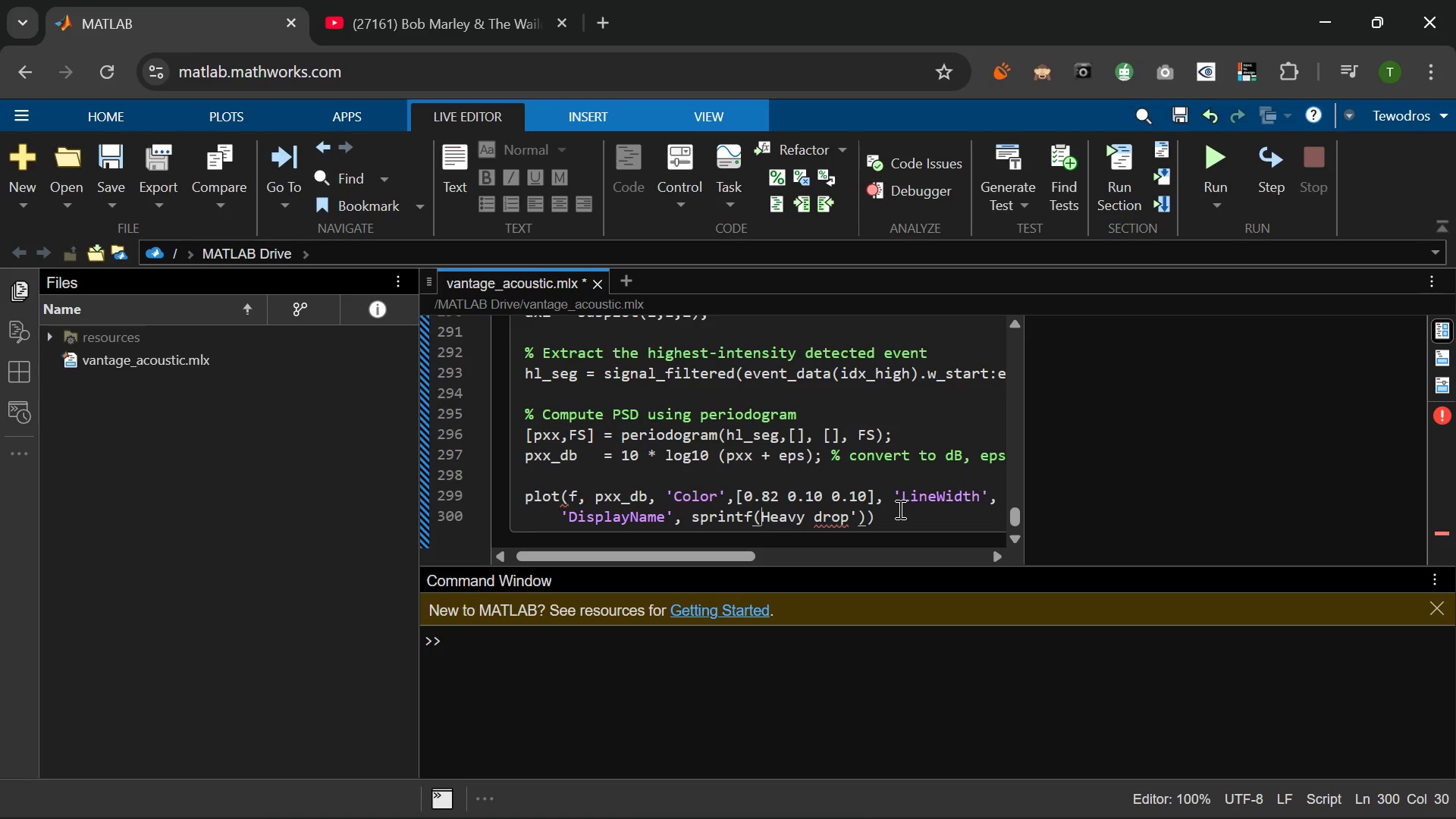 
key(ArrowLeft)
 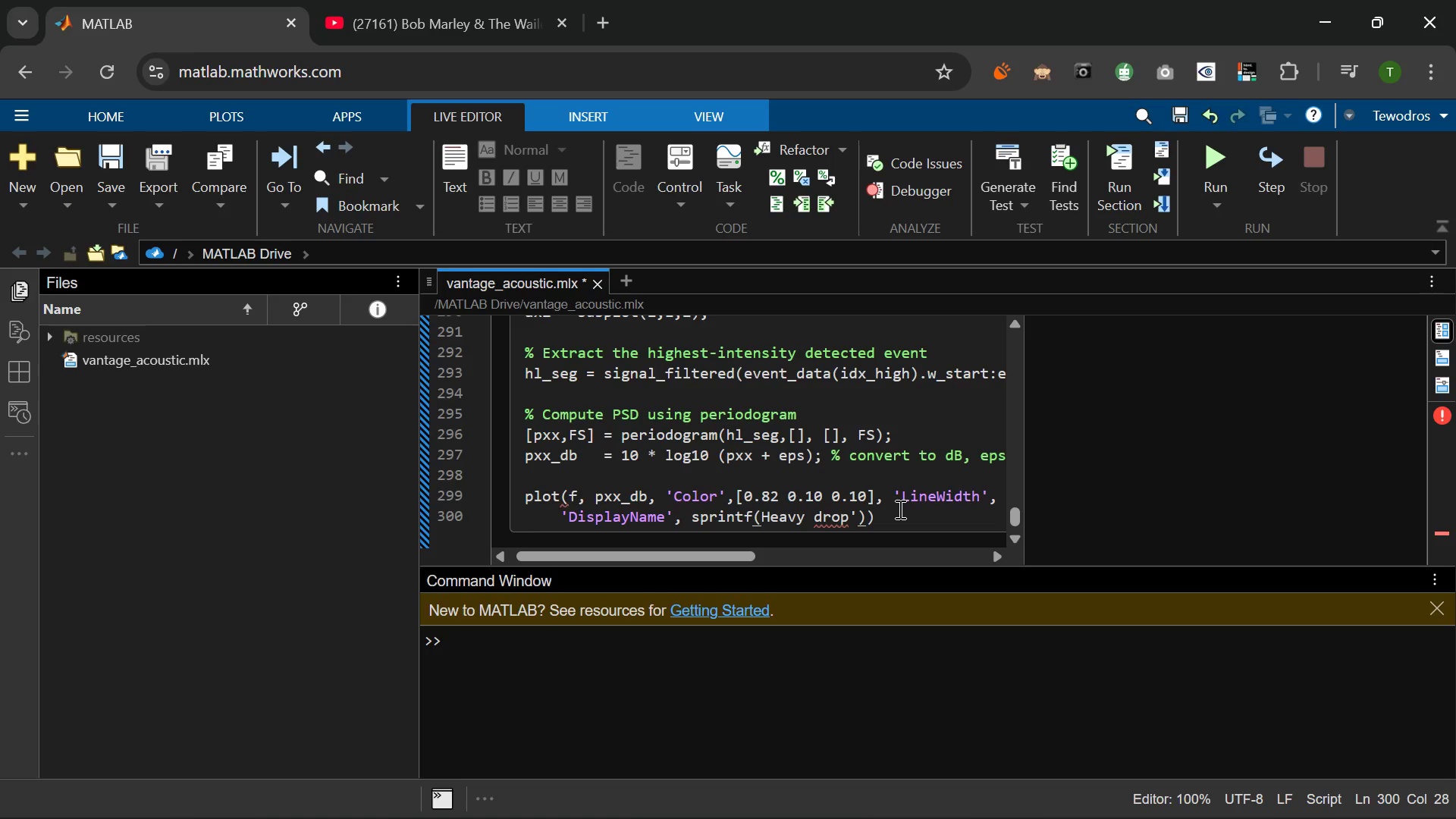 
key(Quote)
 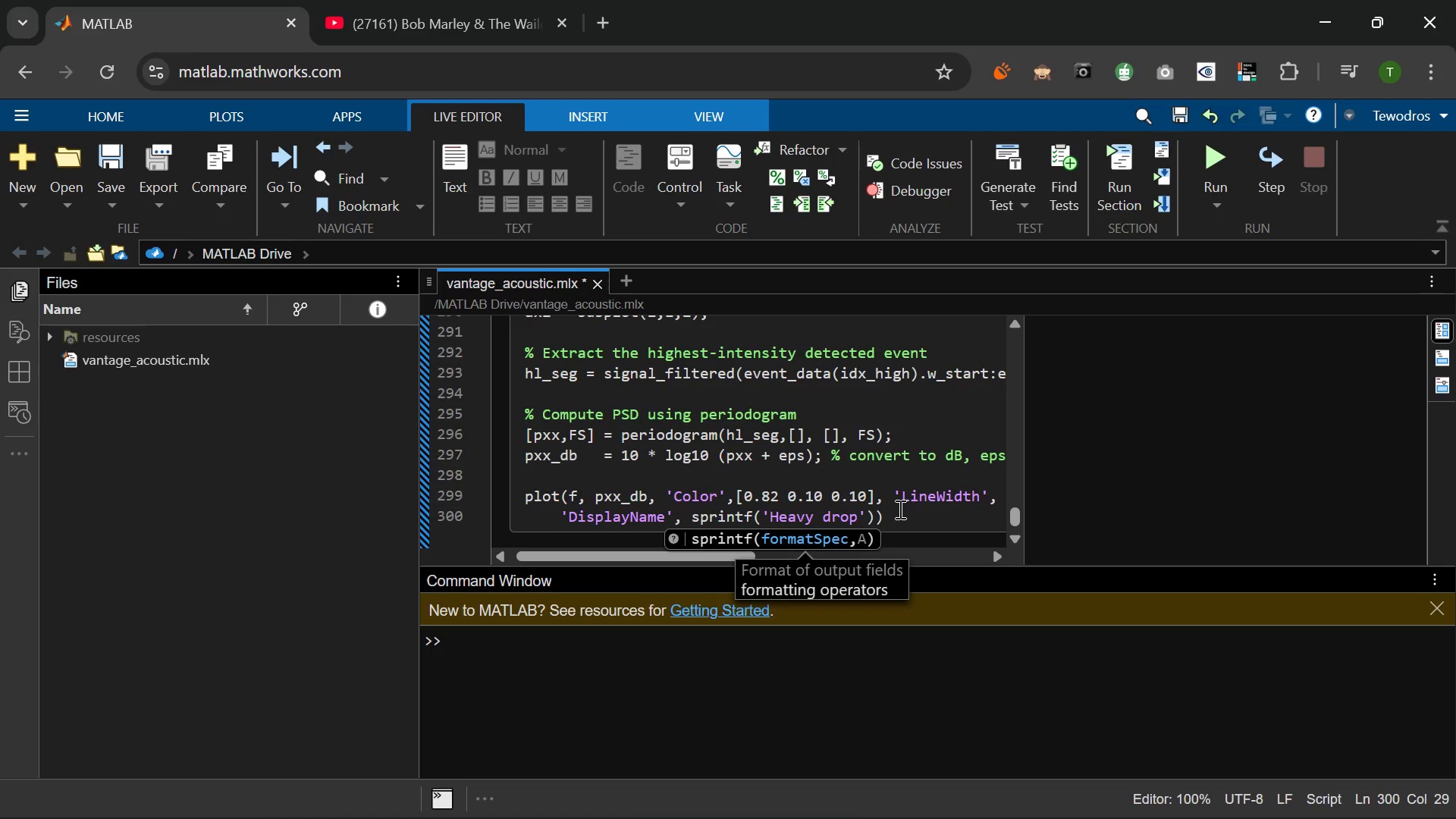 
hold_key(key=ArrowRight, duration=0.78)
 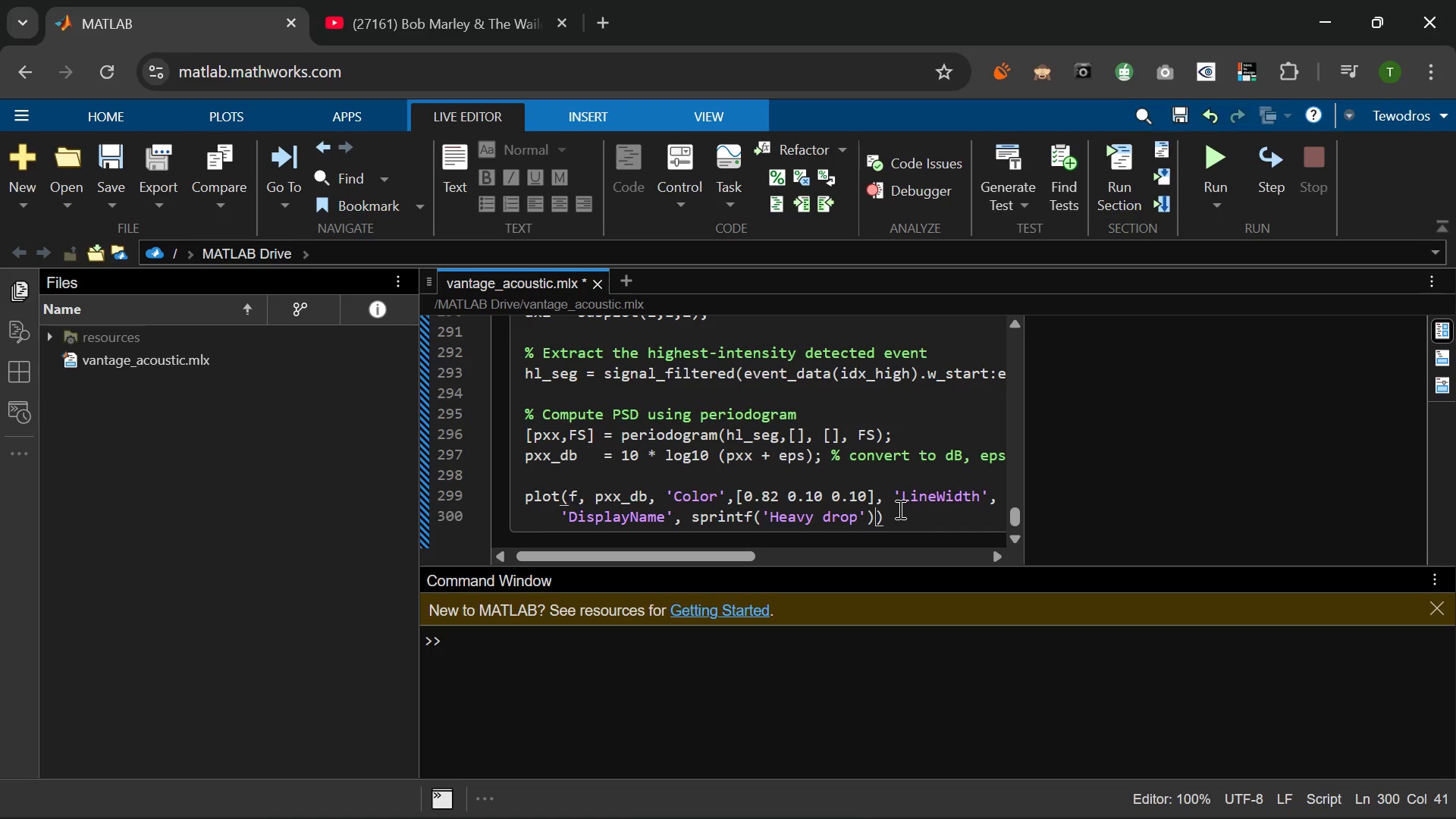 
hold_key(key=ArrowRight, duration=0.41)
 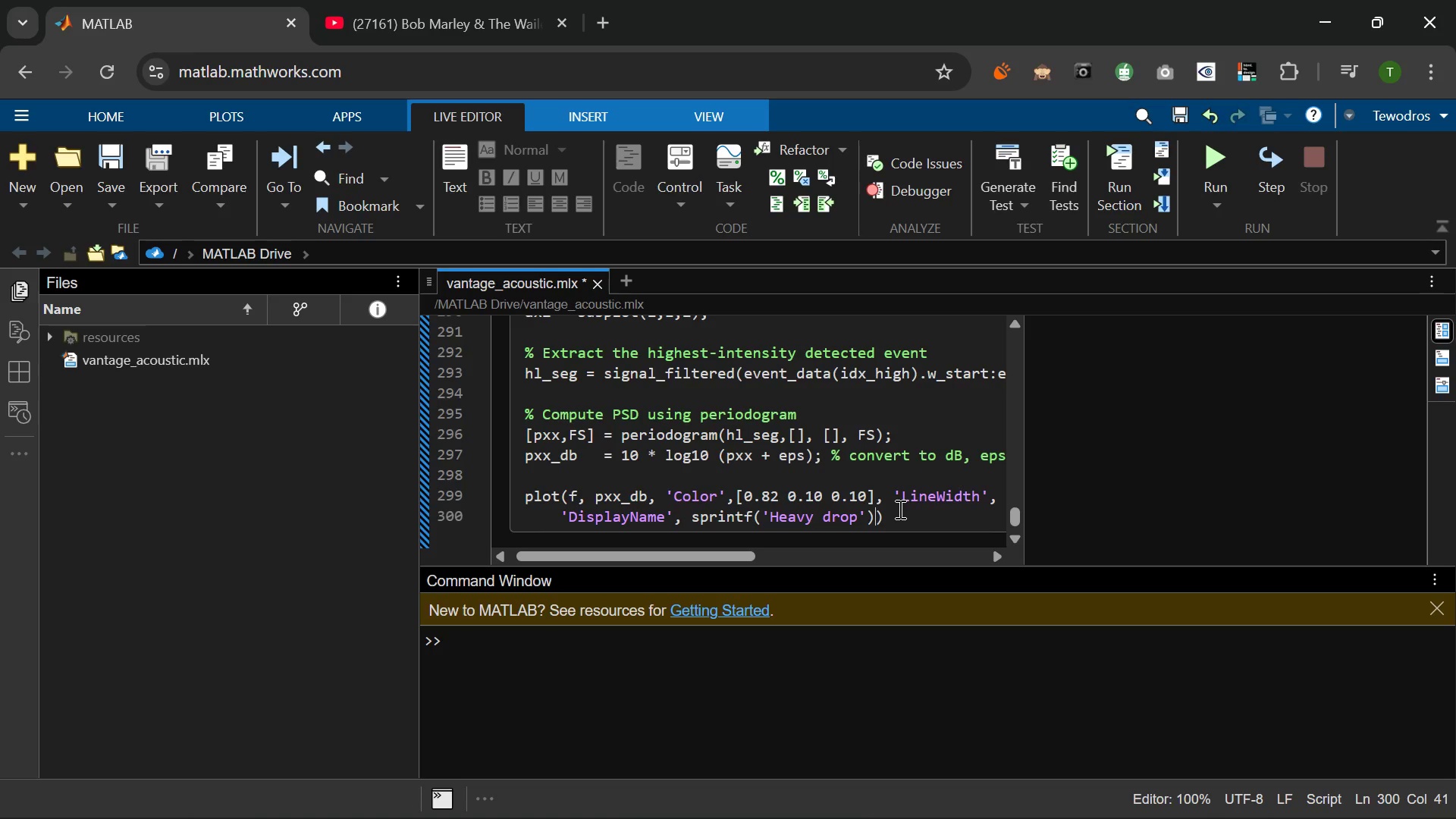 
wait(8.81)
 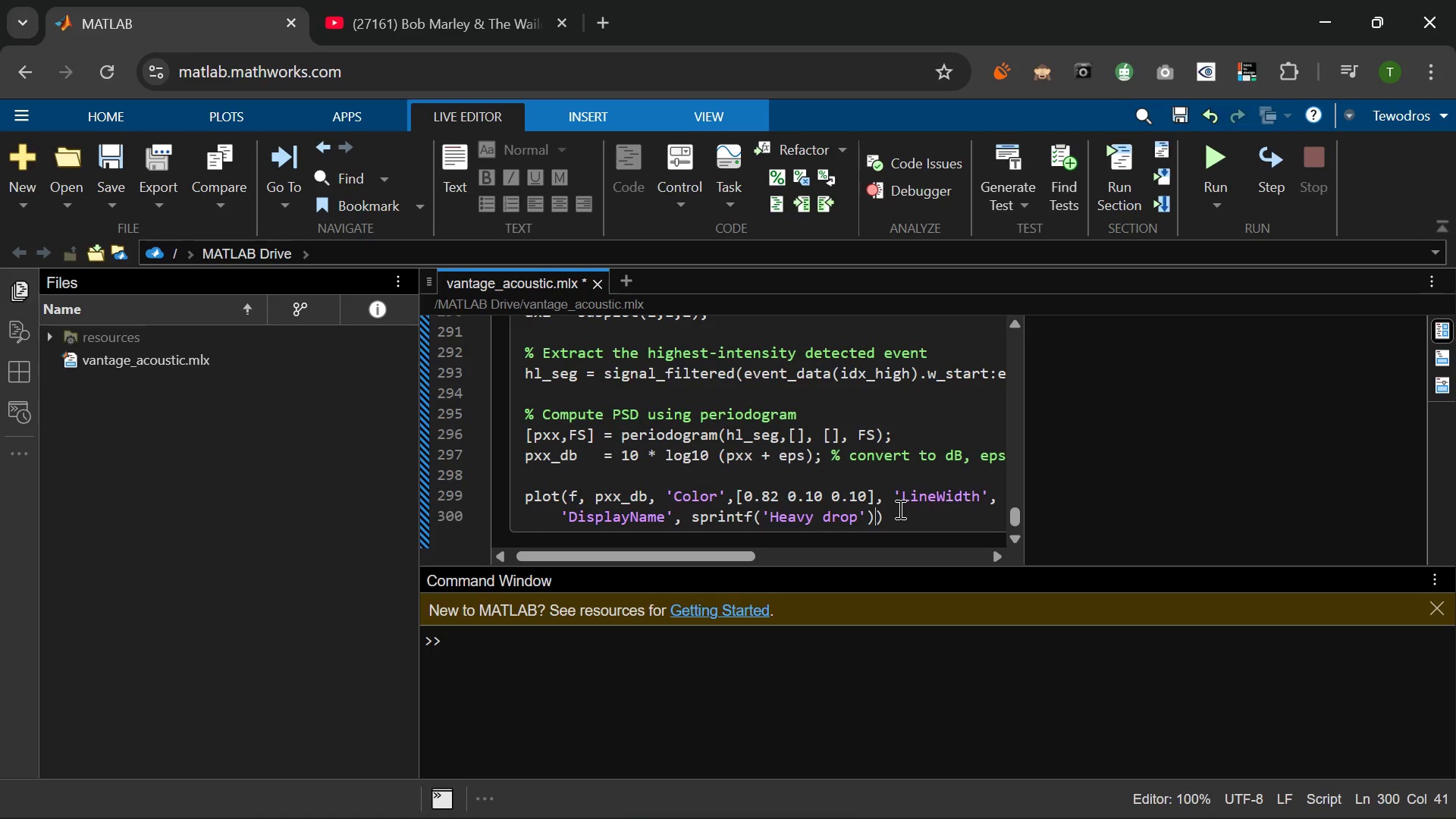 
key(ArrowLeft)
 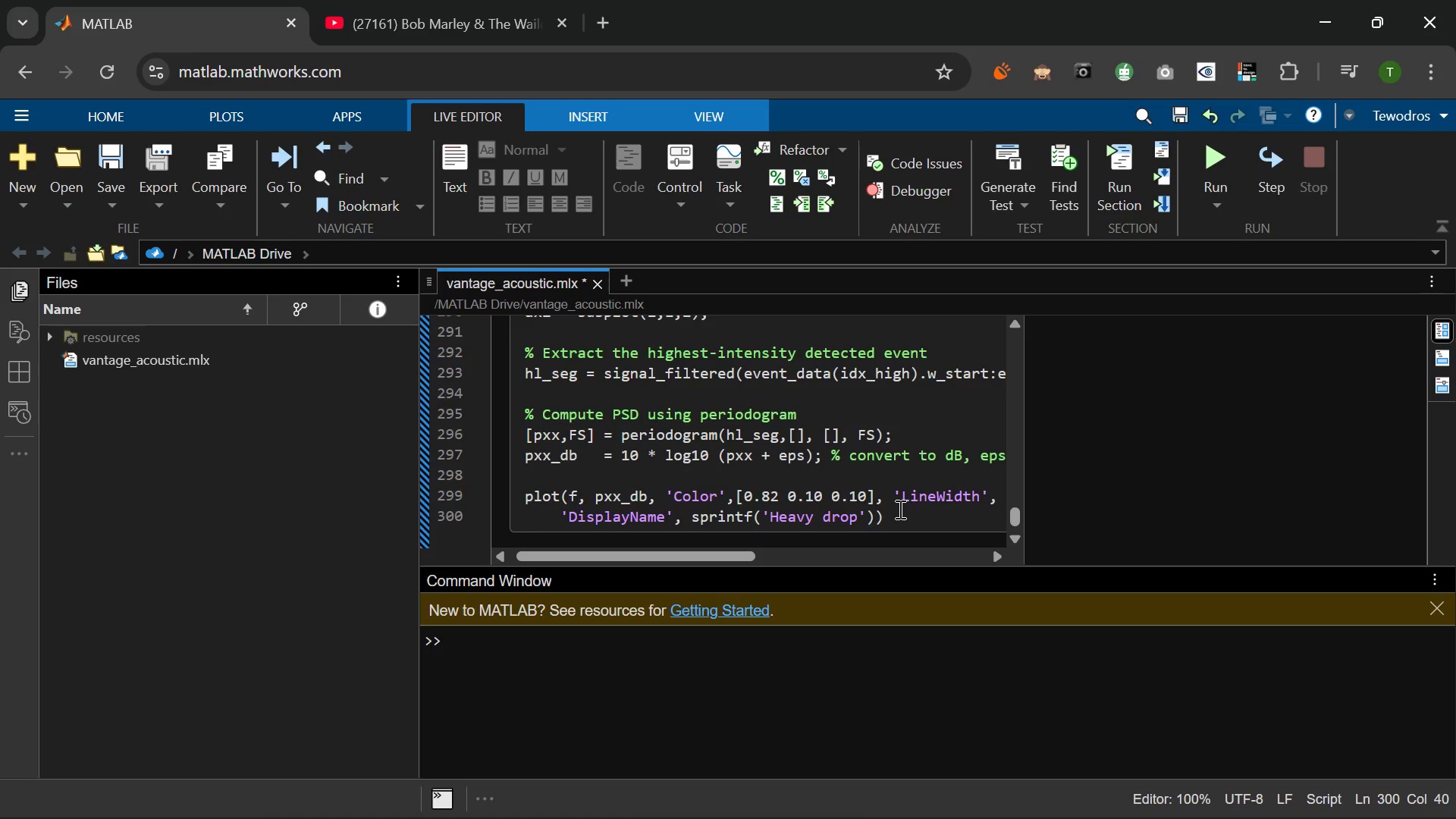 
key(Space)
 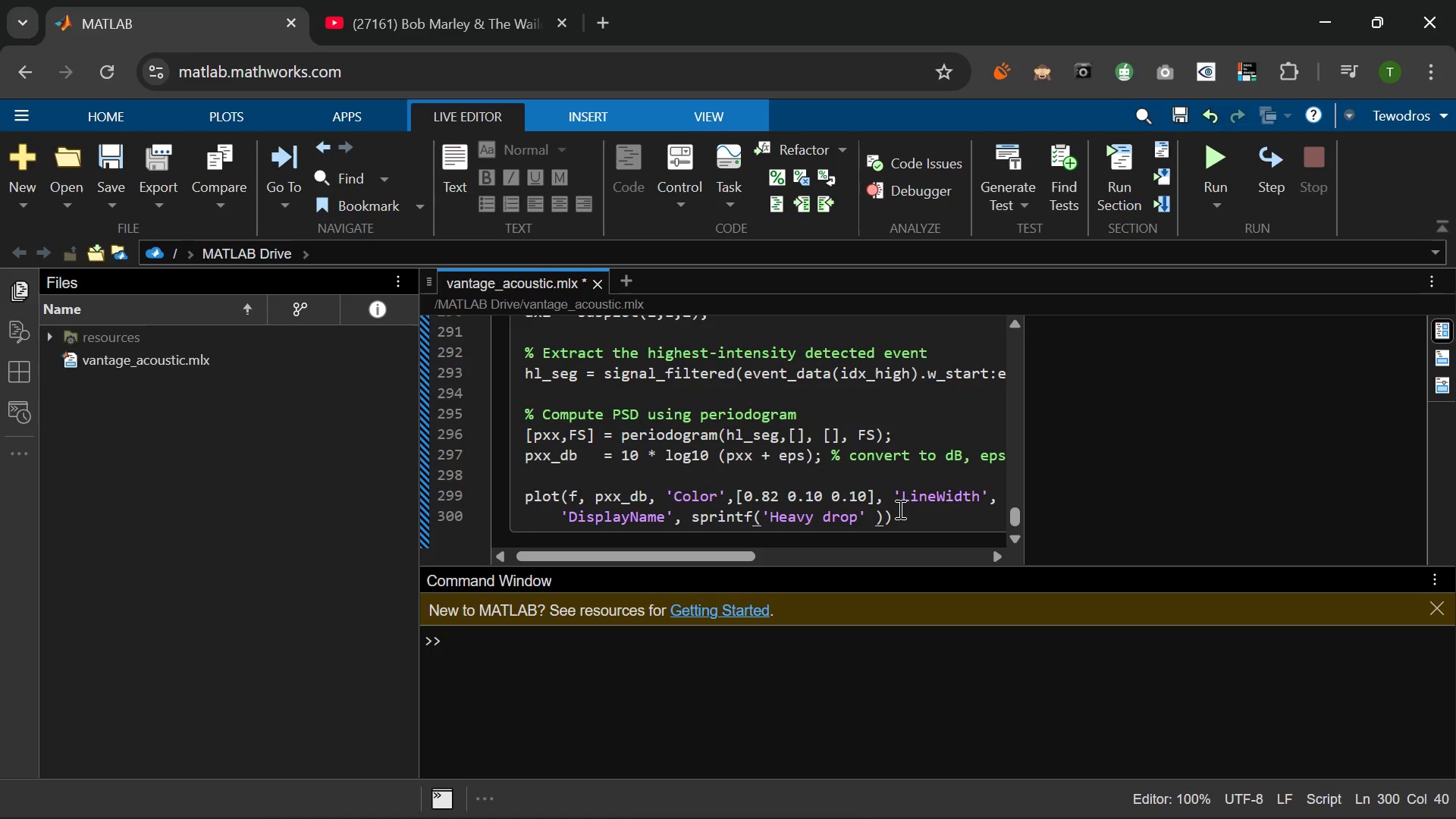 
key(Shift+9)
 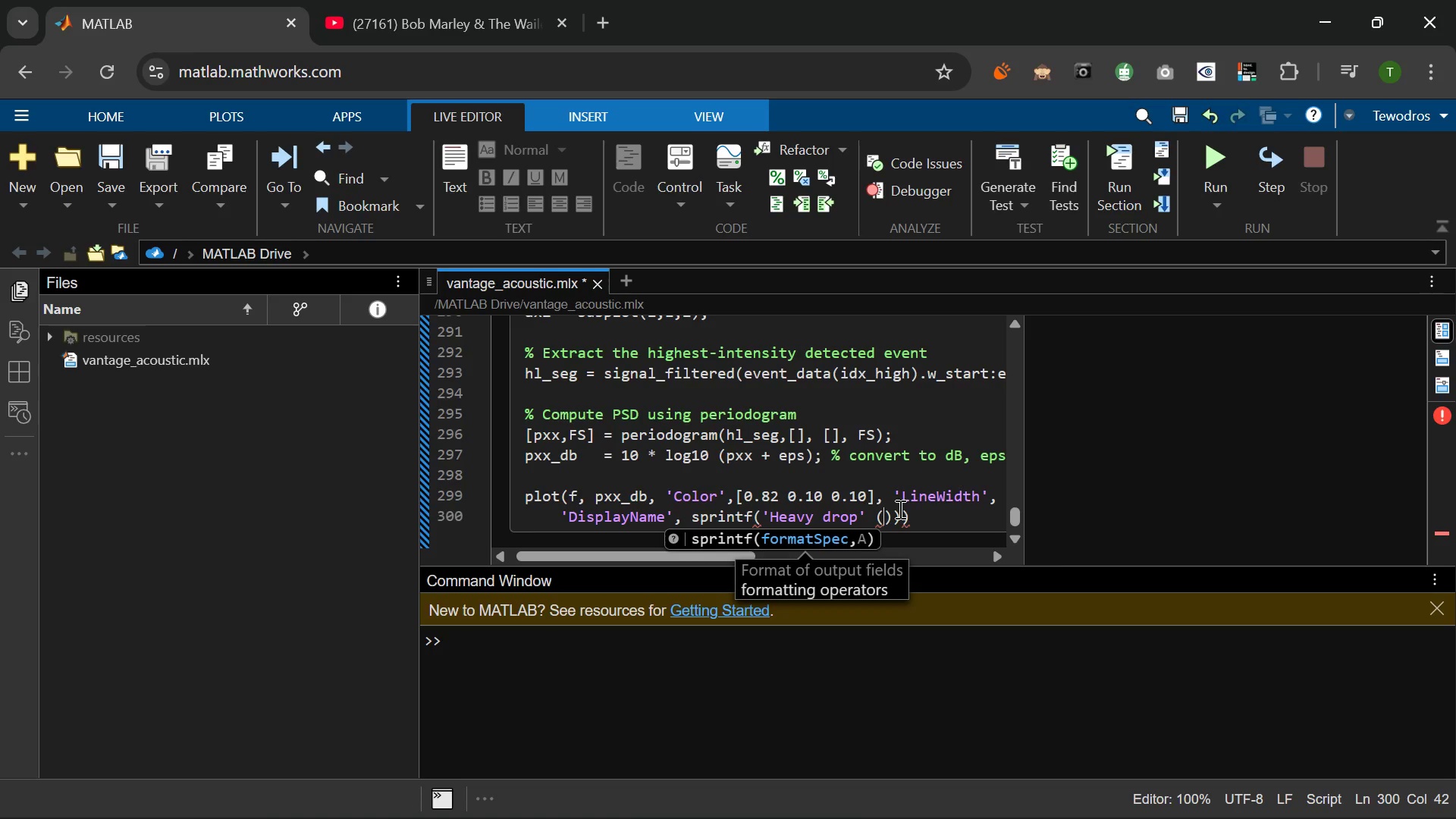 
wait(6.62)
 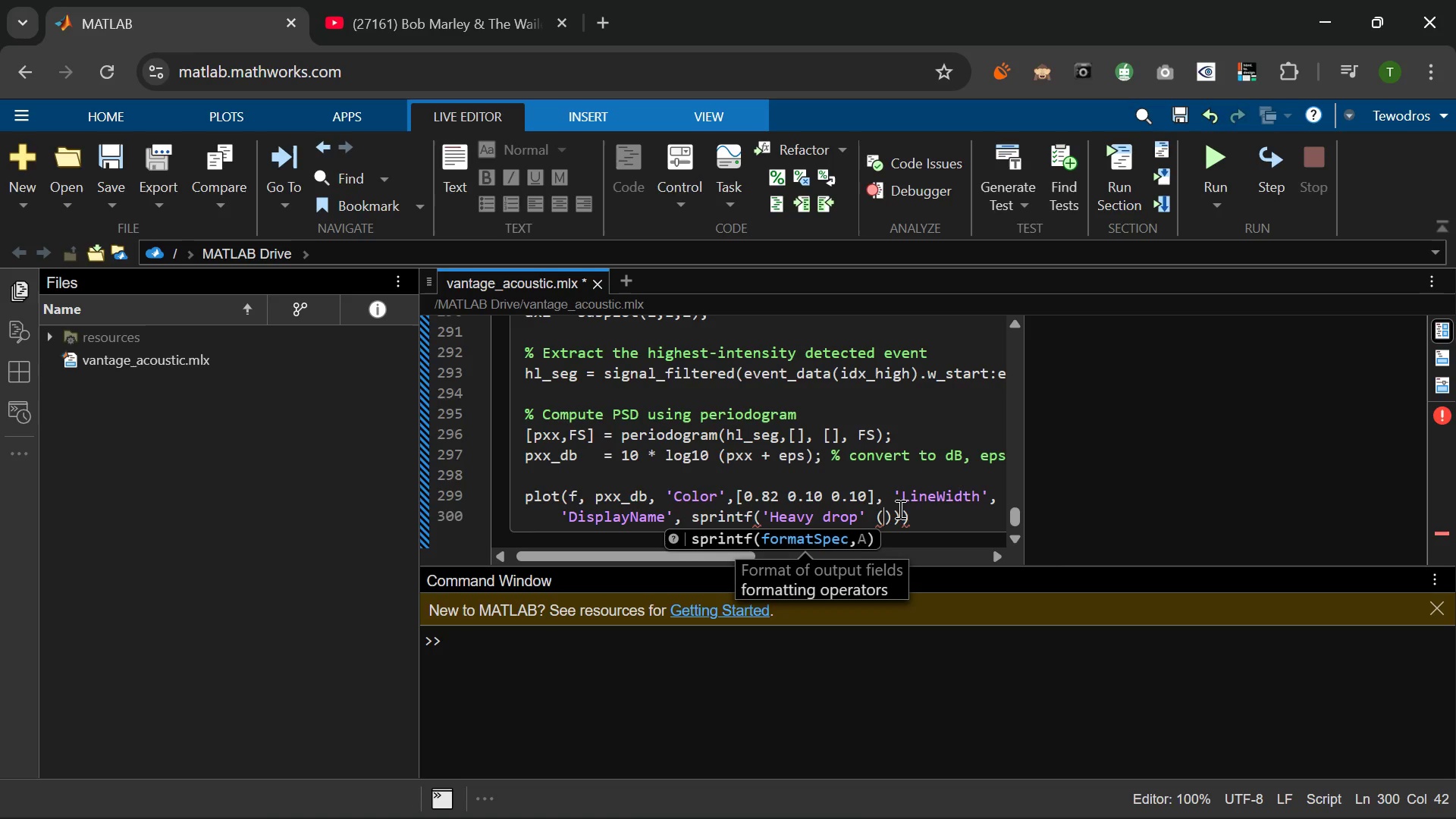 
key(T)
 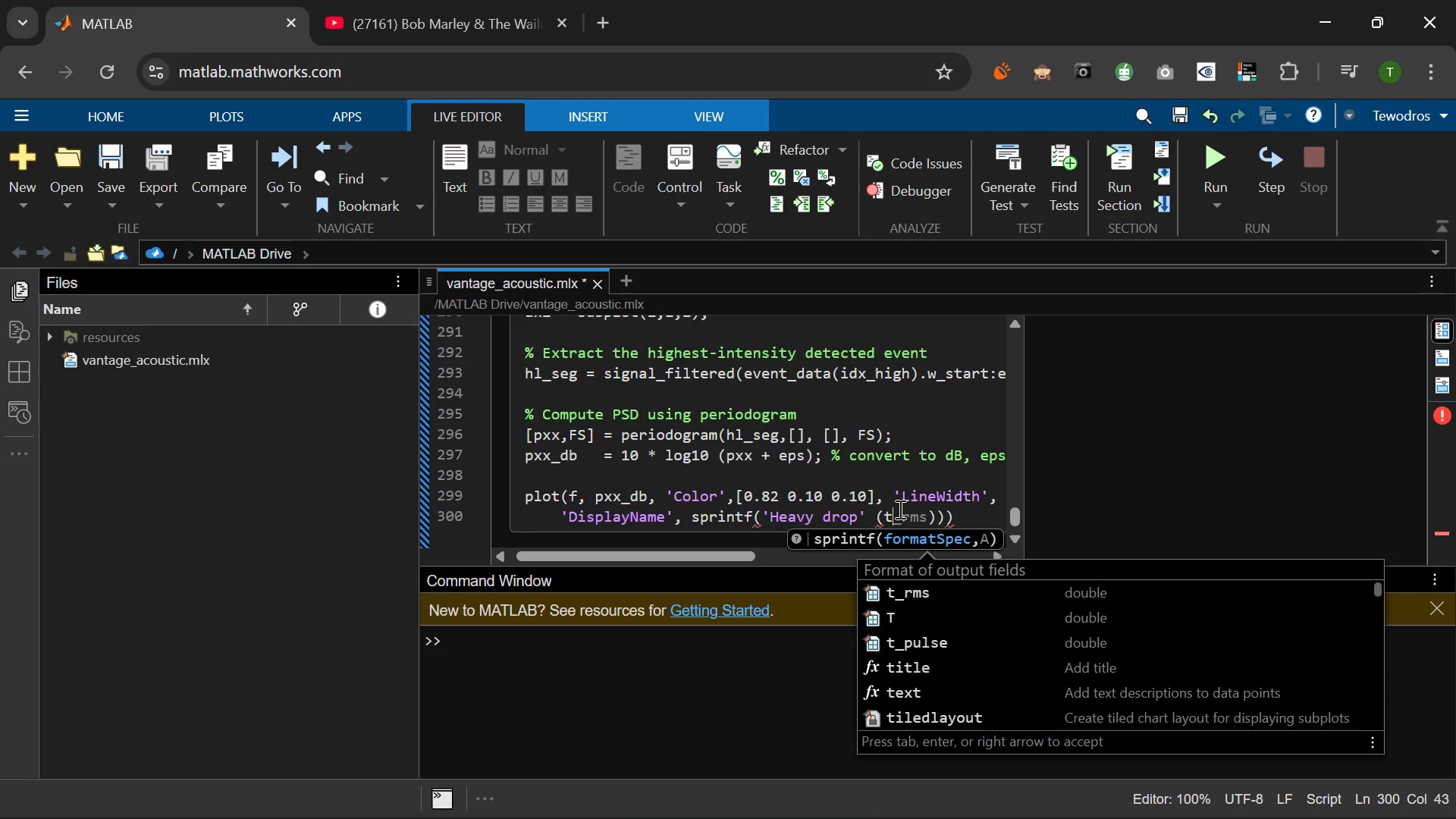 
key(Equal)
 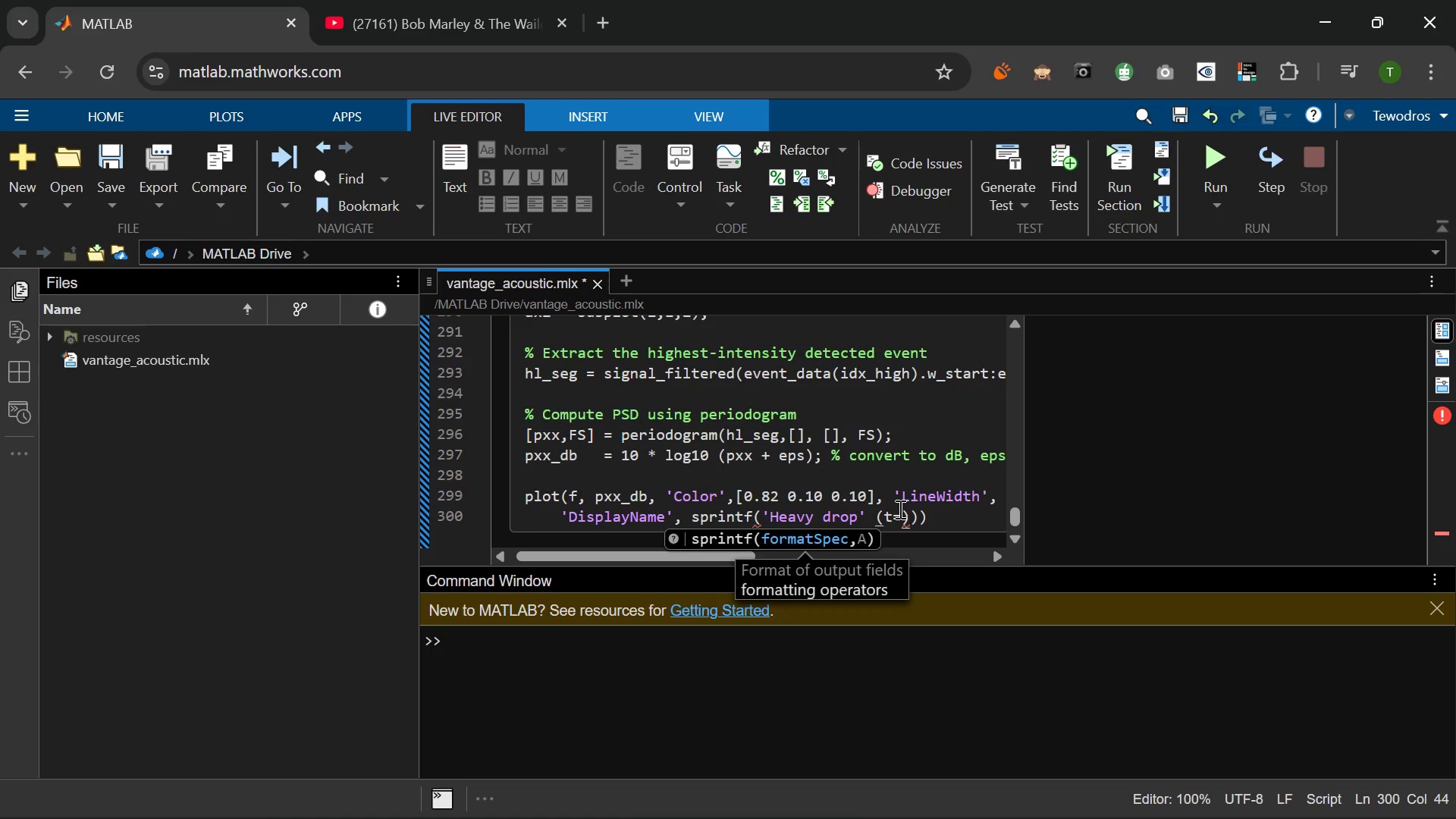 
key(Shift+5)
 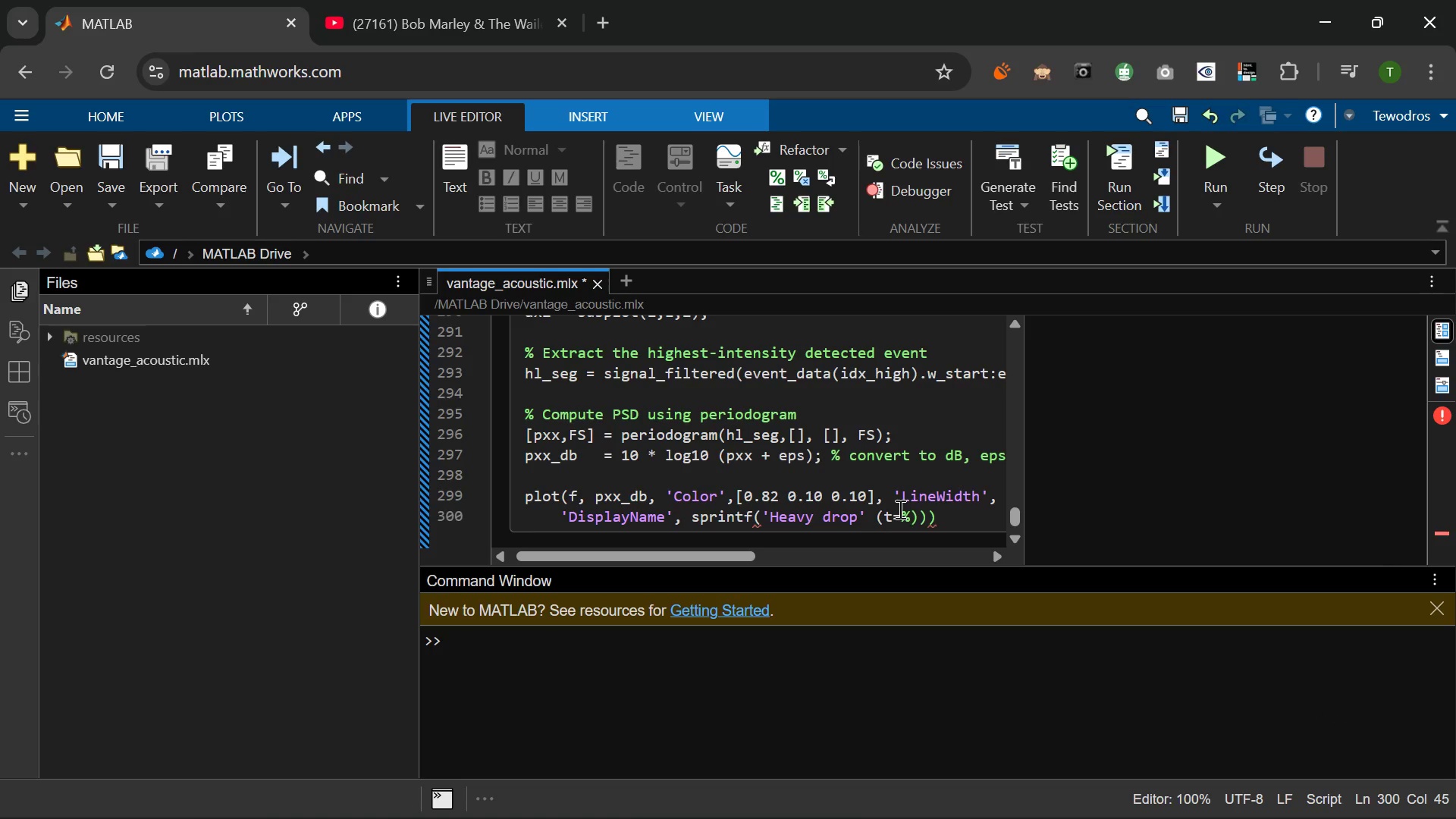 
type(.1fs, SNR=%>1fdB)
 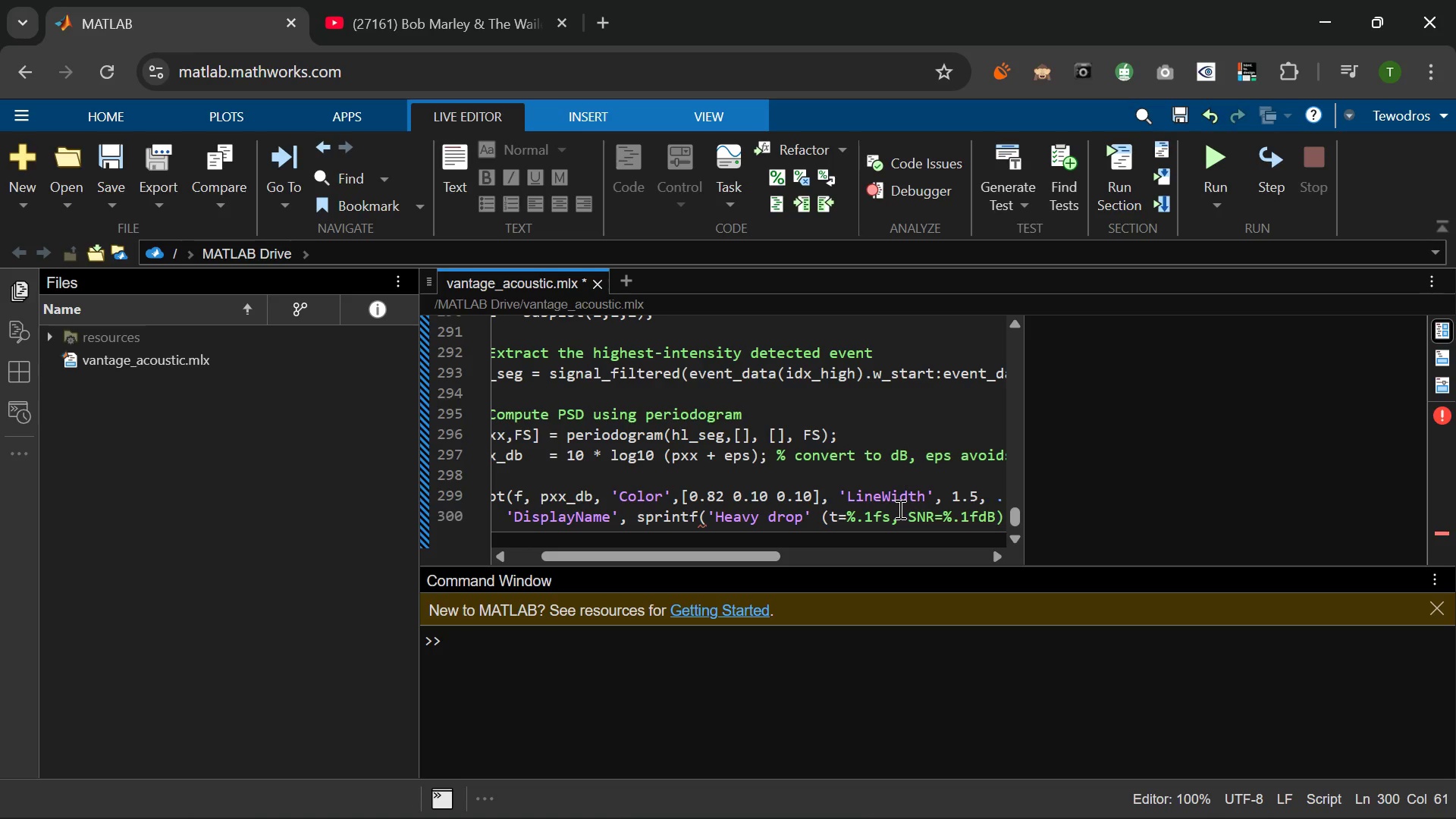 
key(ArrowRight)
 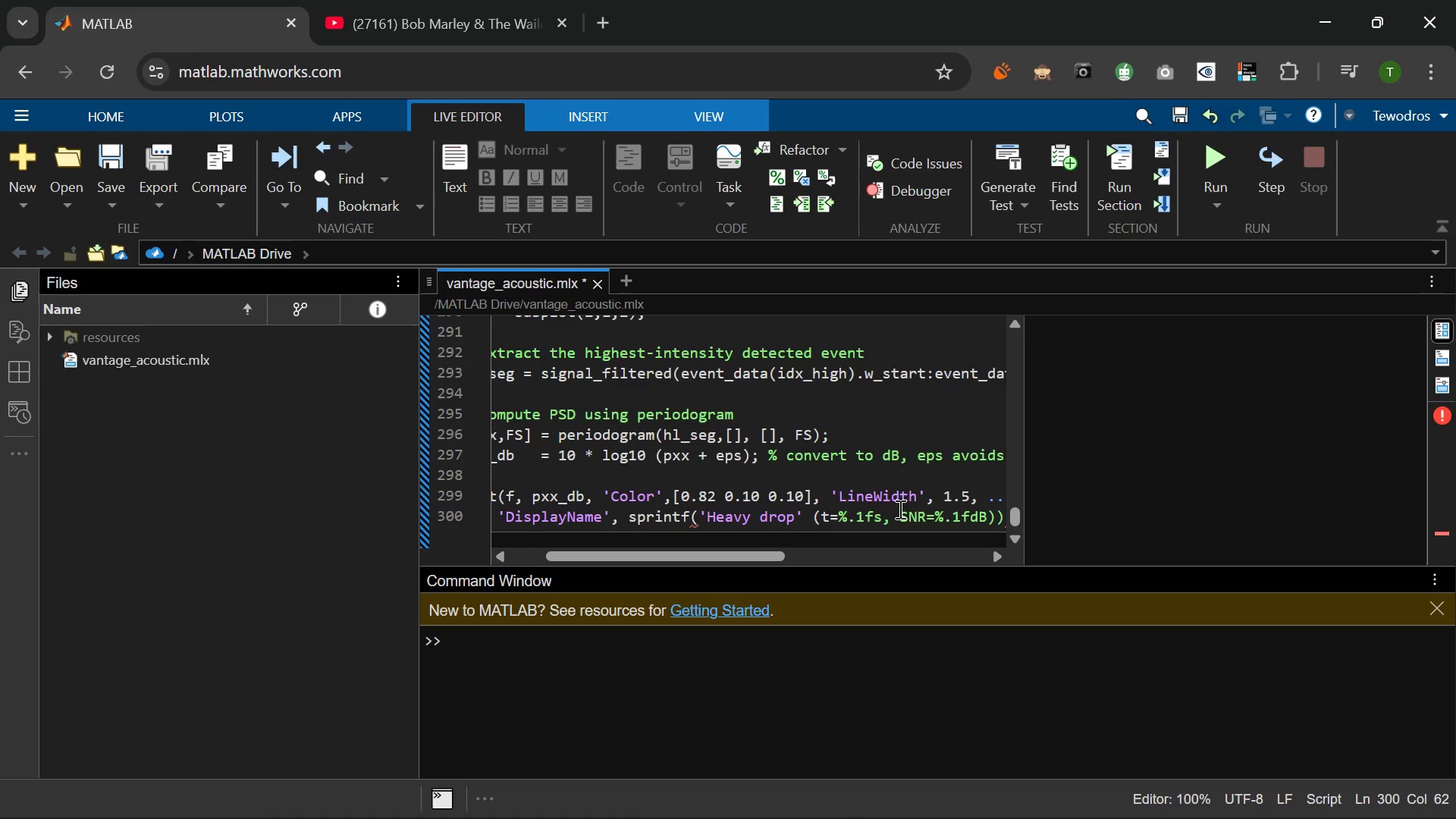 
key(Comma)
 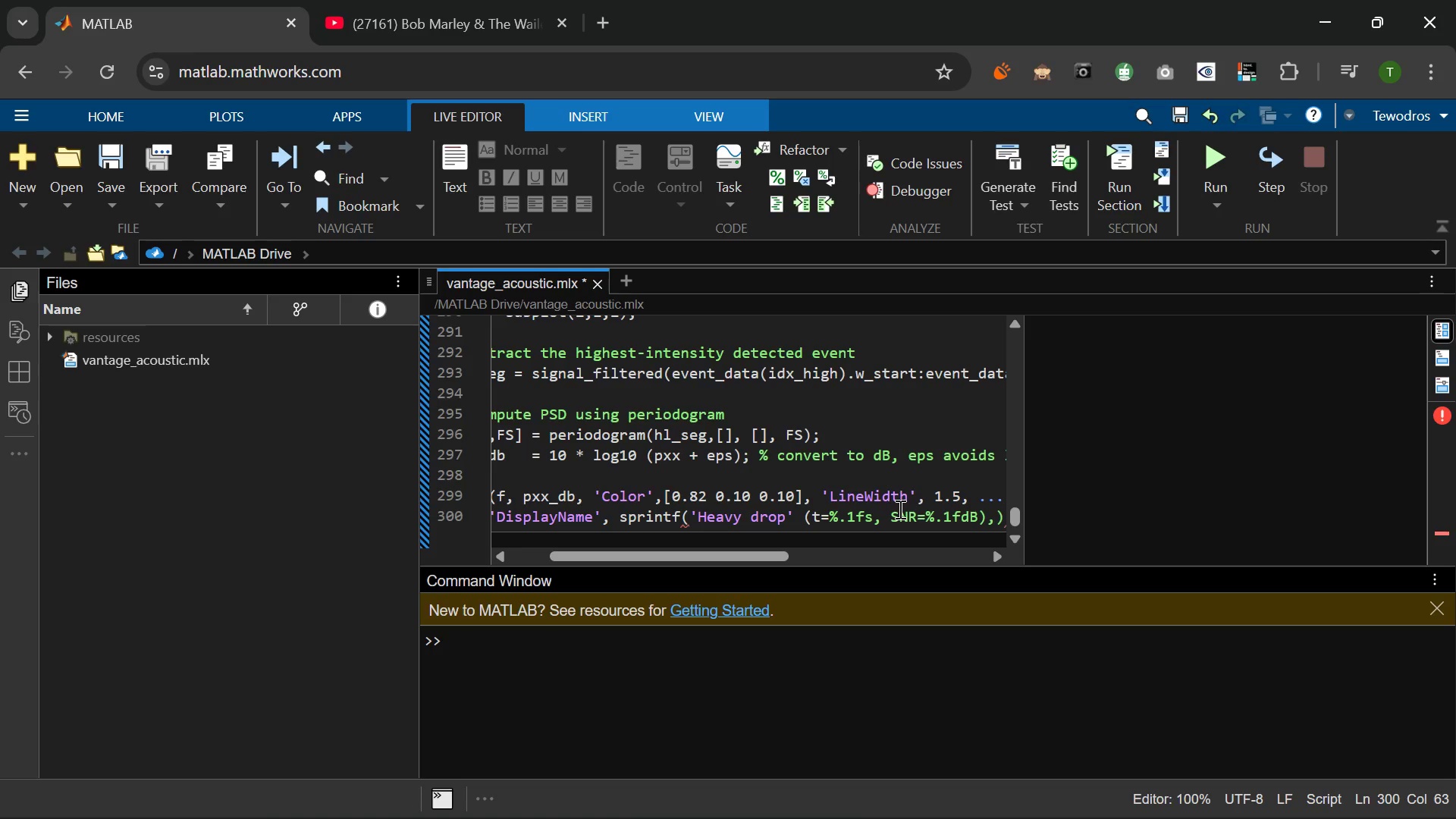 
key(Space)
 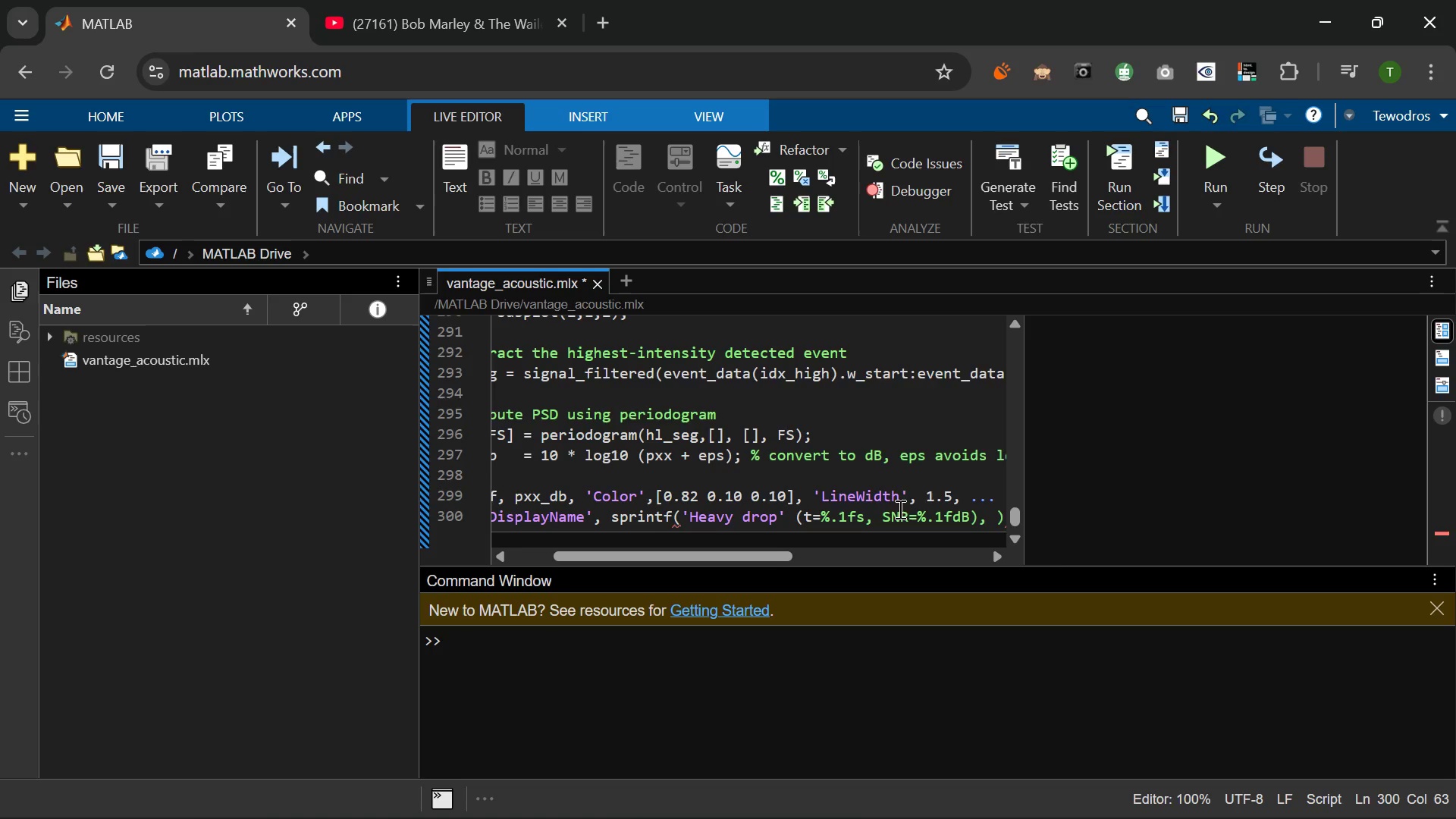 
key(Period)
 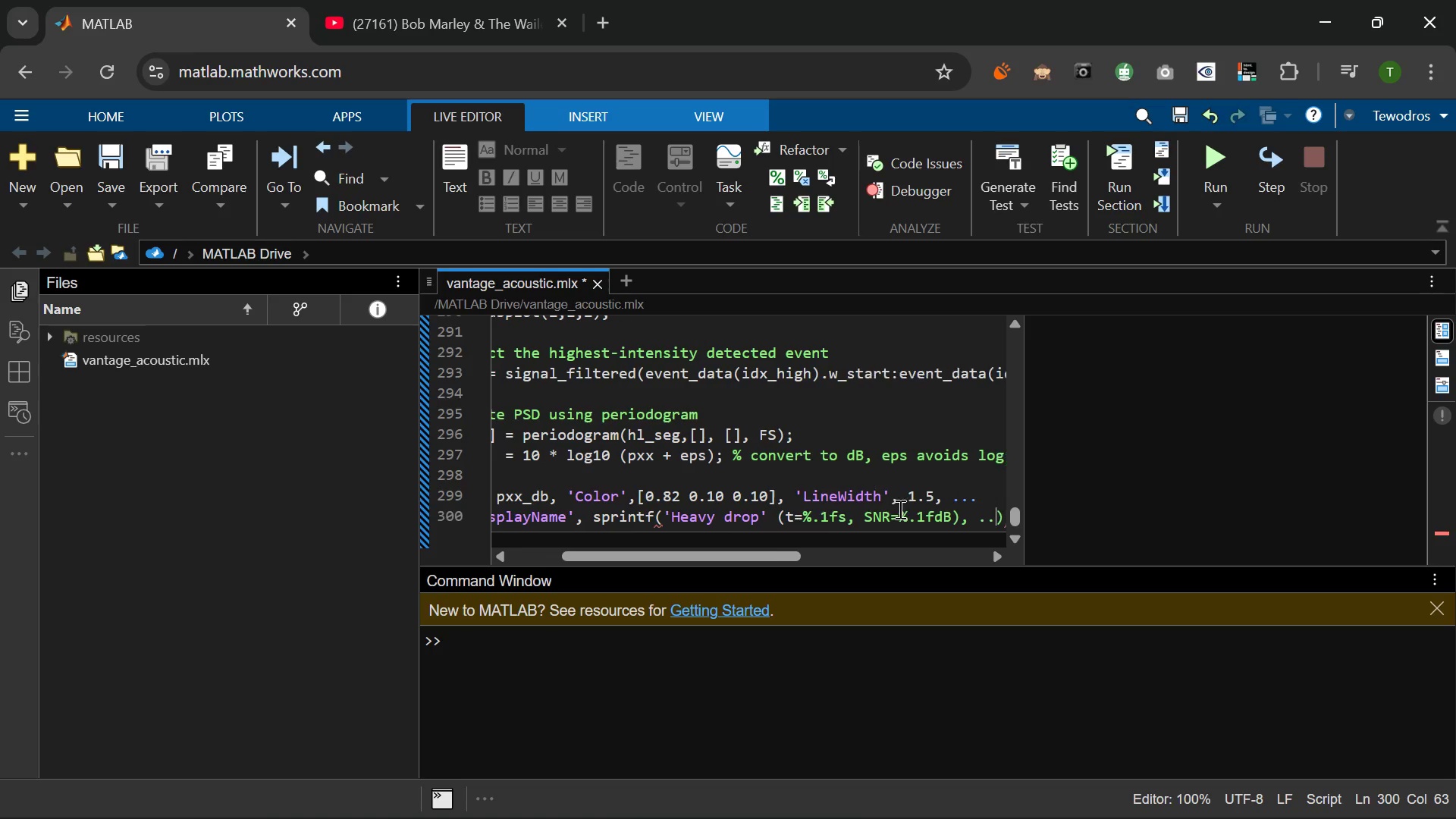 
key(Period)
 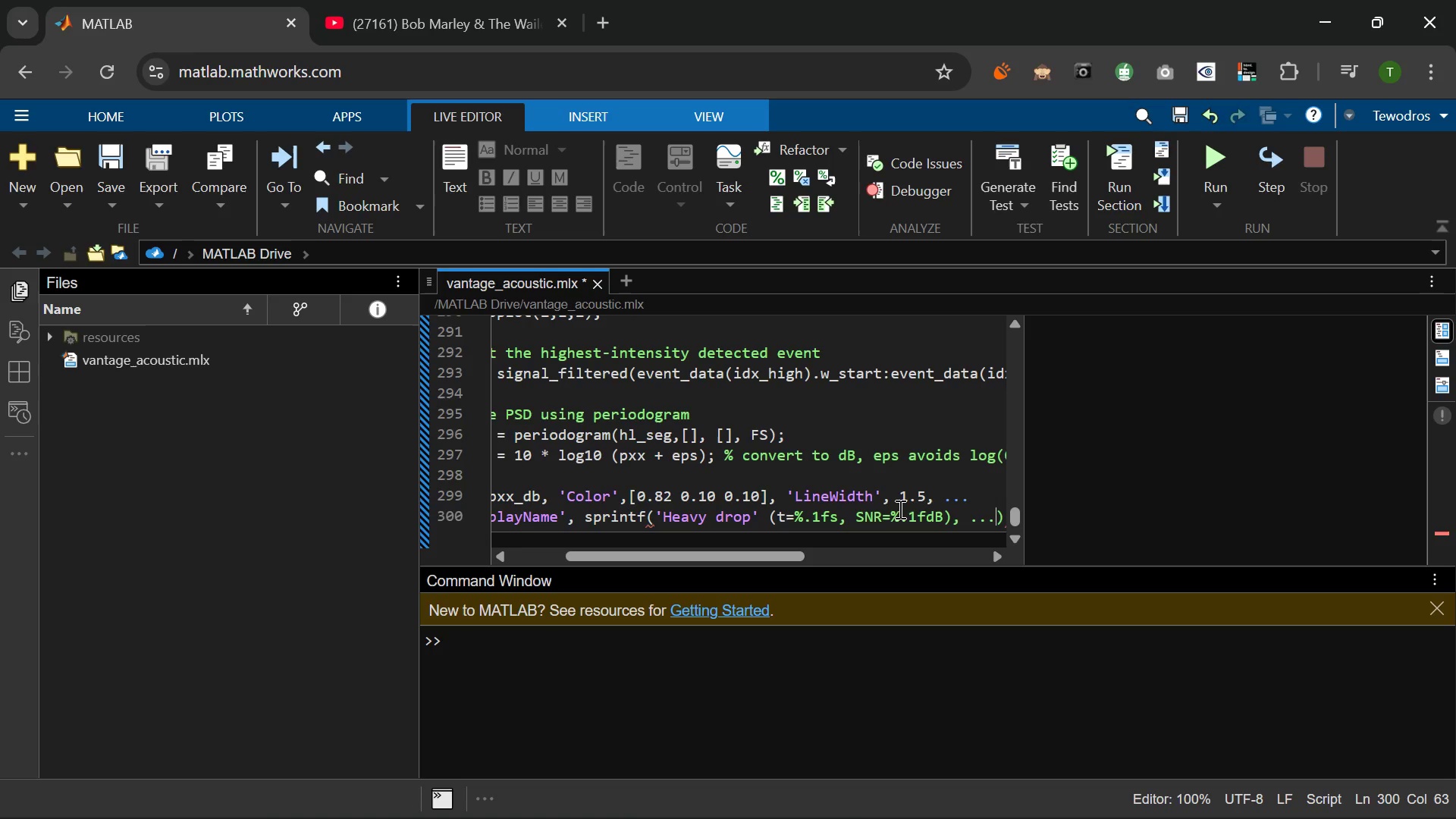 
key(Period)
 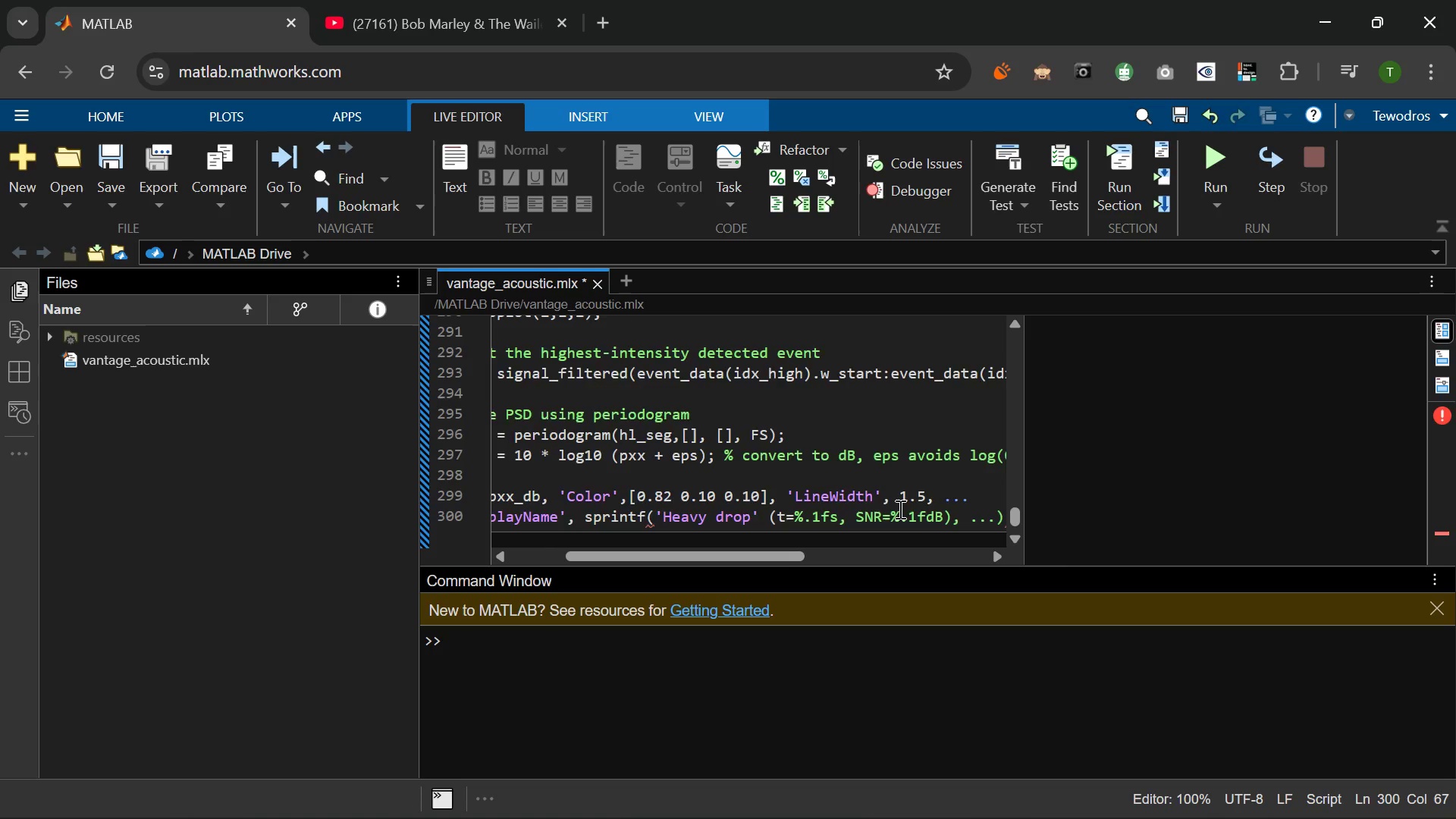 
key(Enter)
 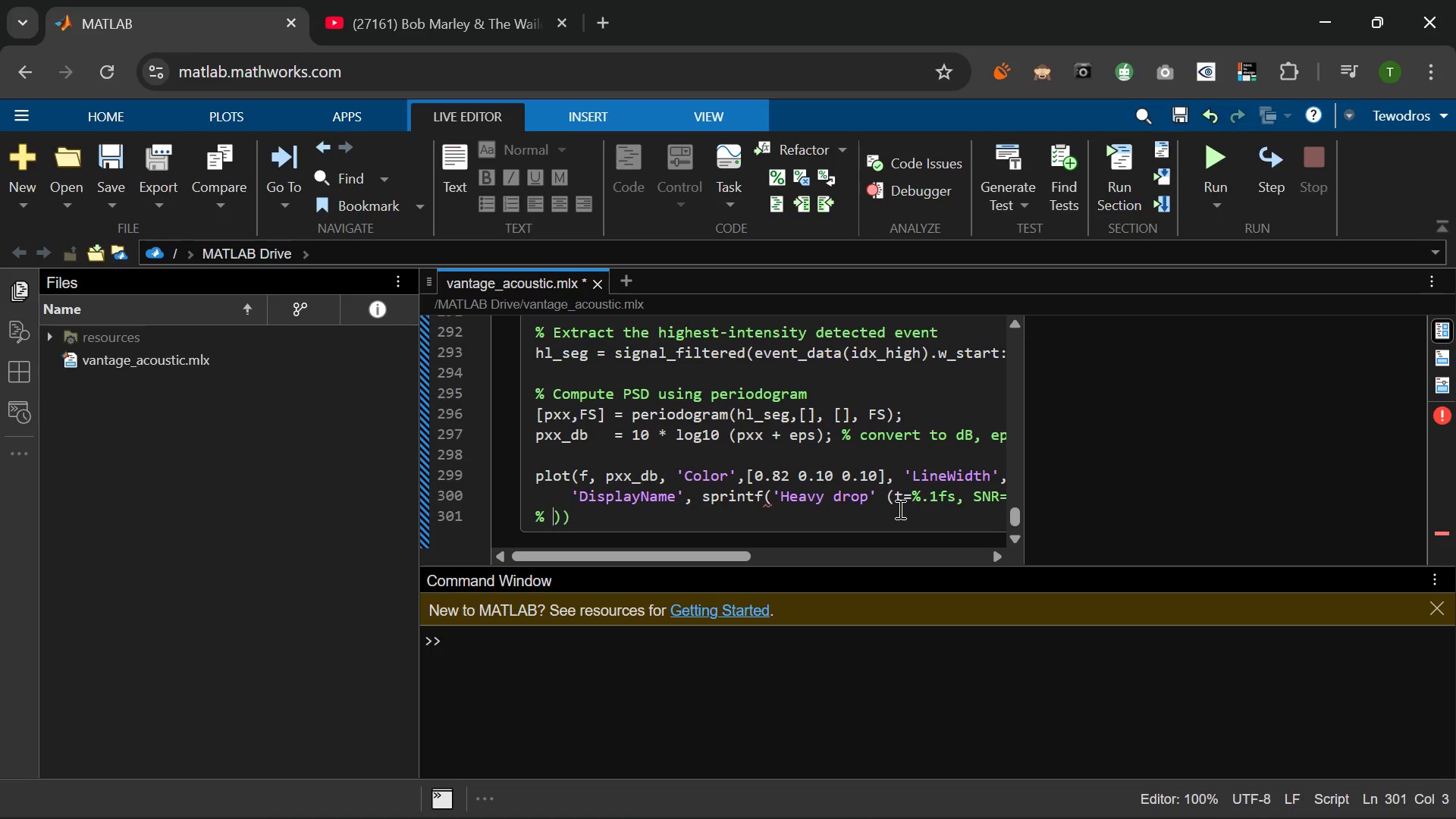 
type(event+)
key(Backspace)
type(_)
 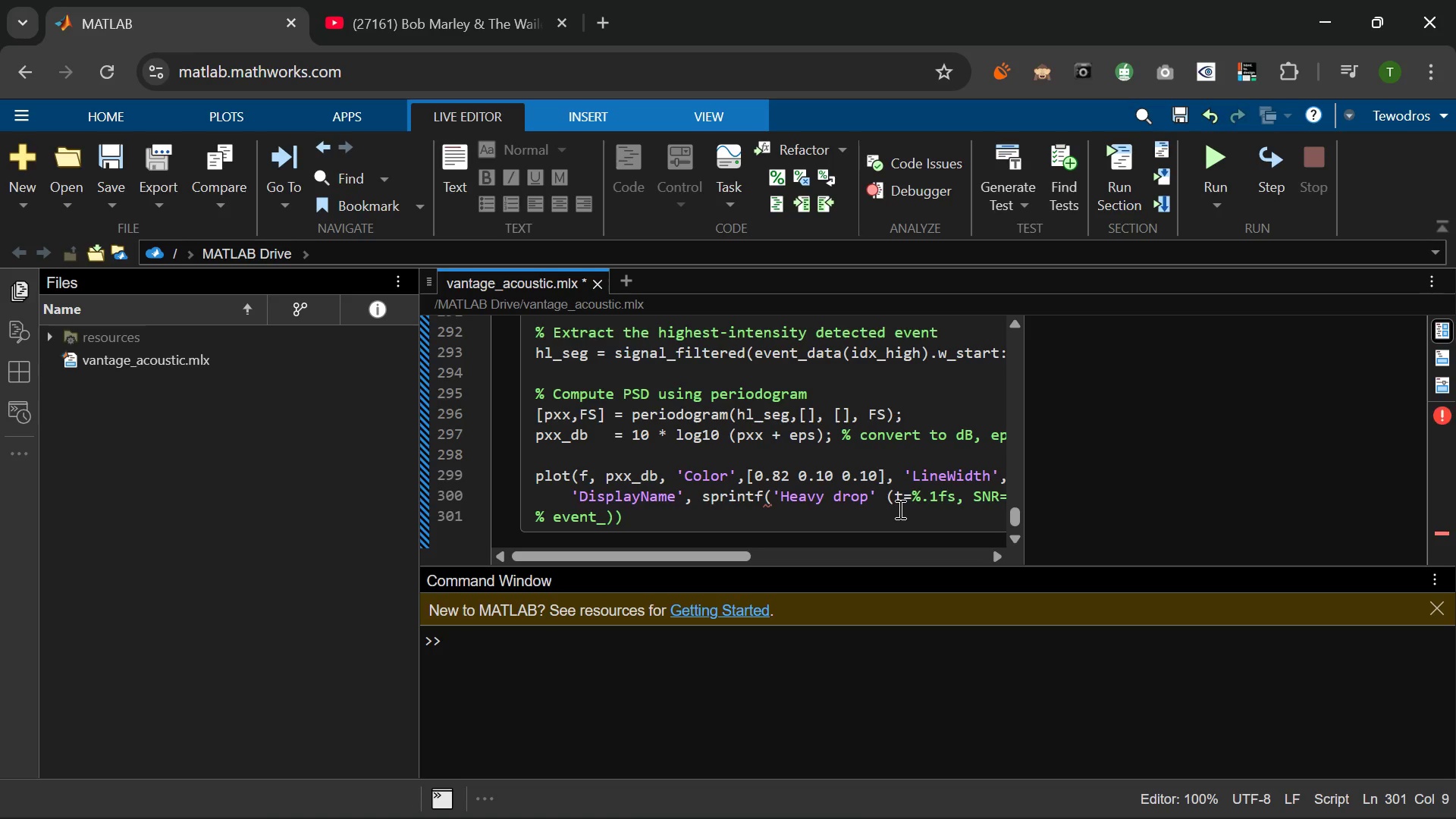 
type(data(idx_high)
 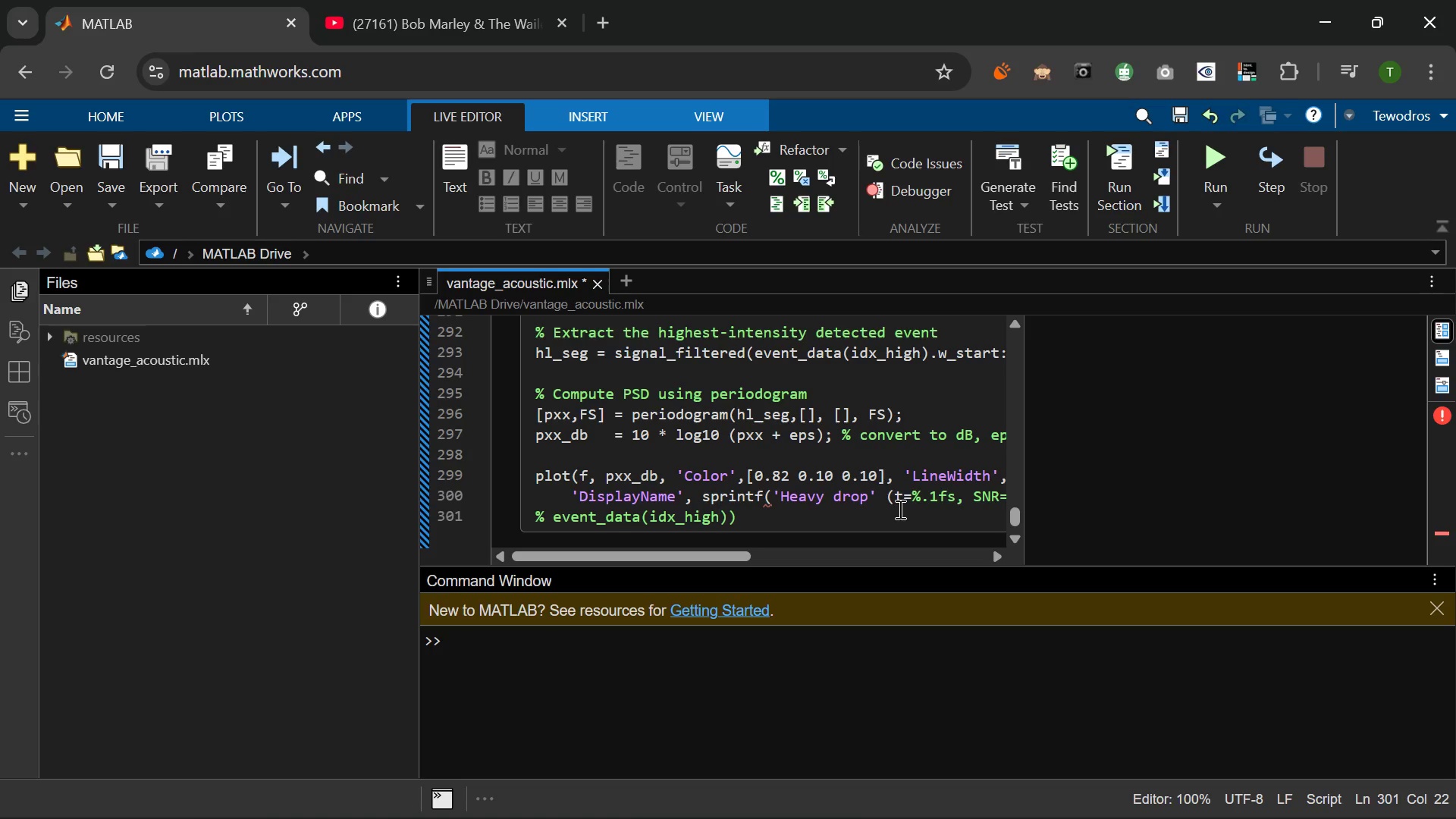 
wait(70.88)
 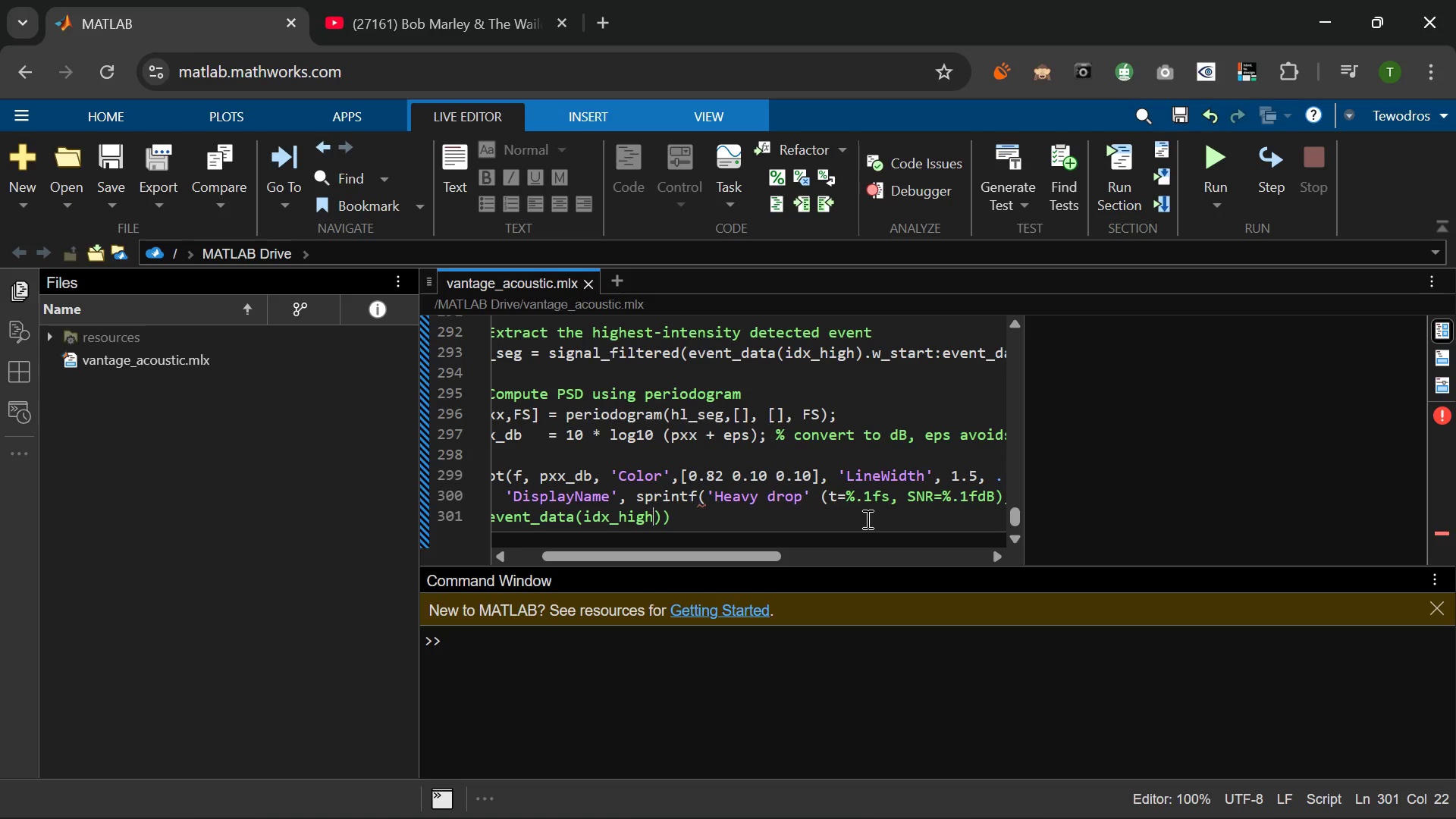 
left_click([809, 494])
 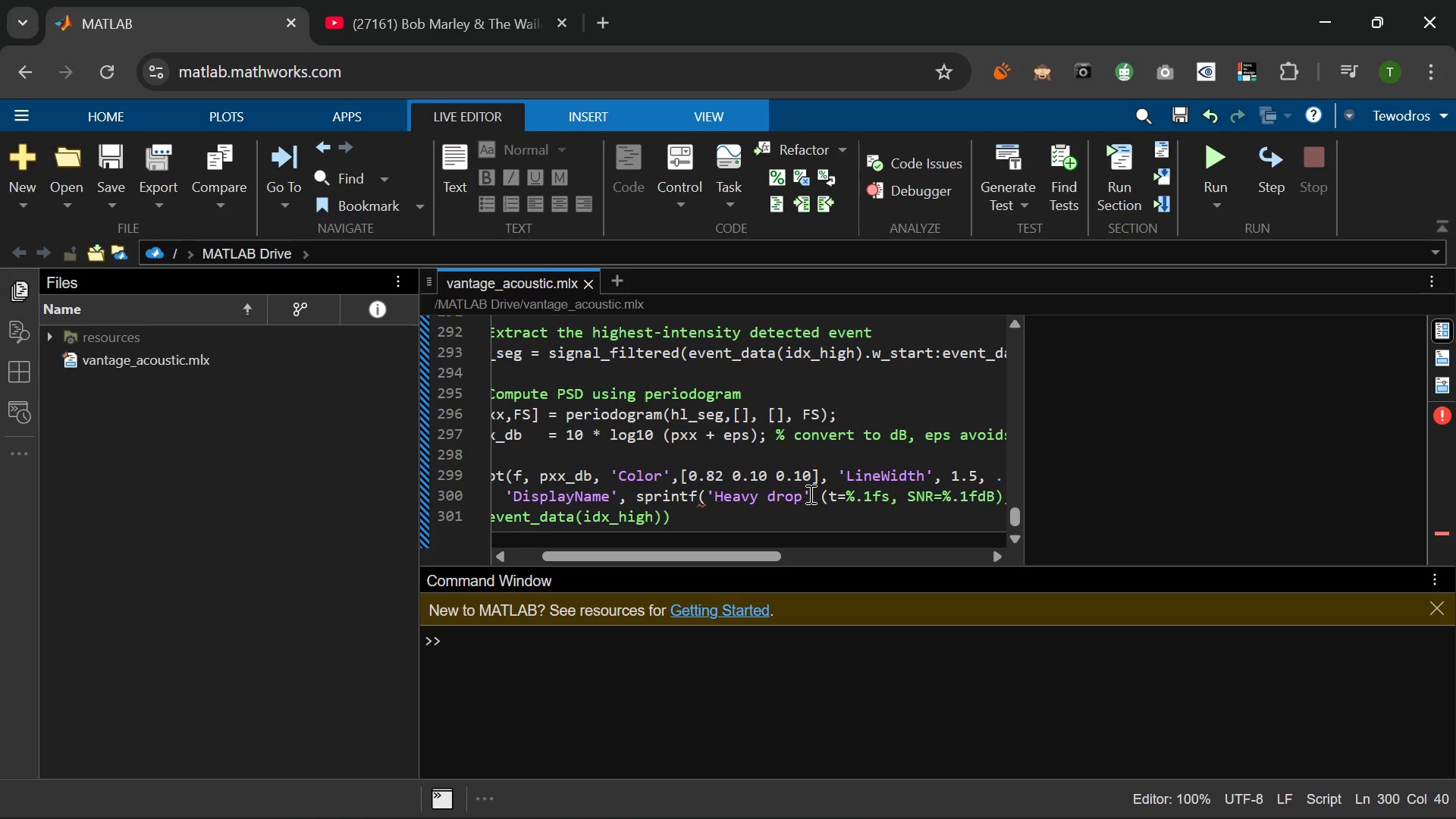 
key(Backspace)
 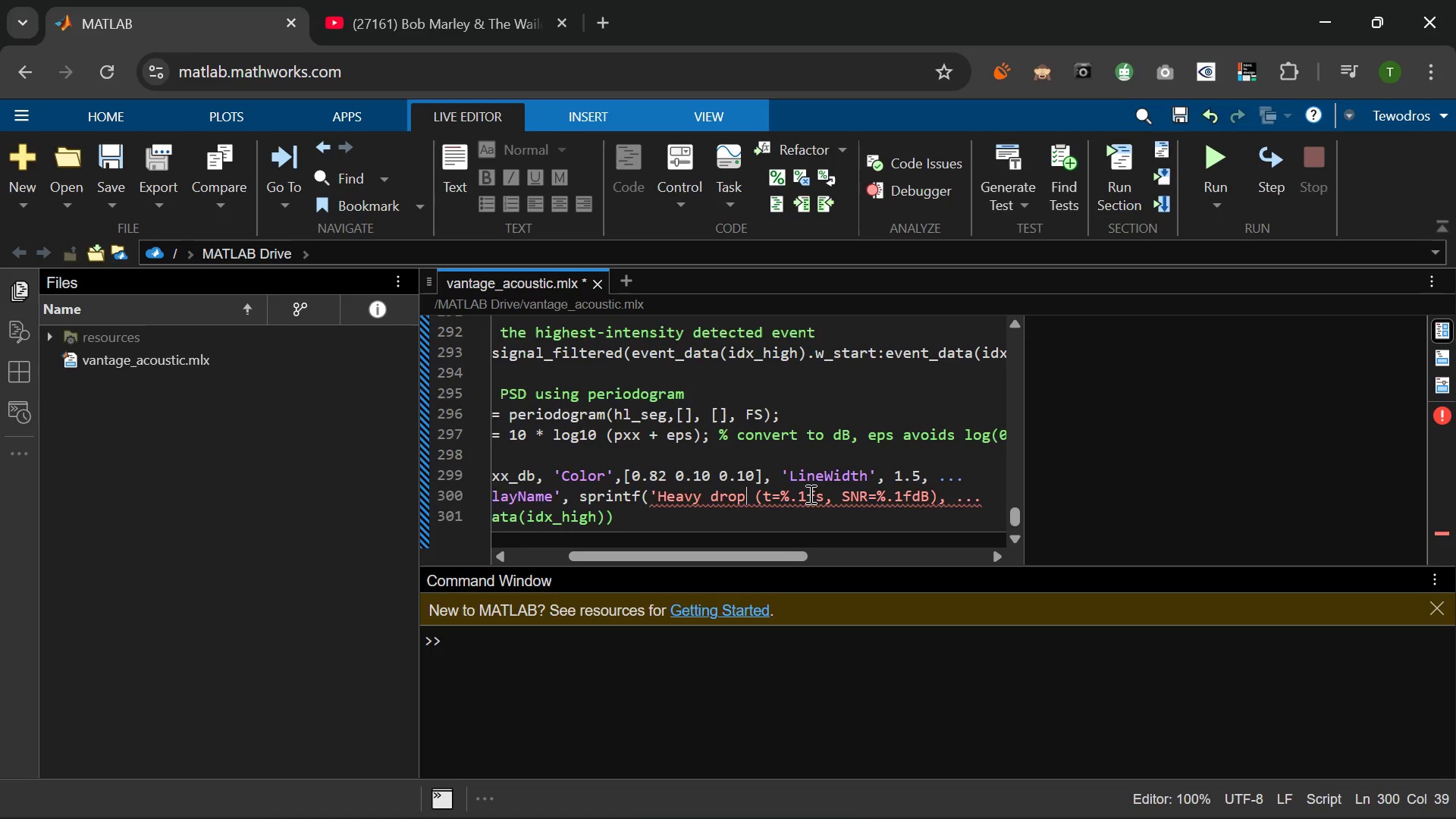 
wait(7.67)
 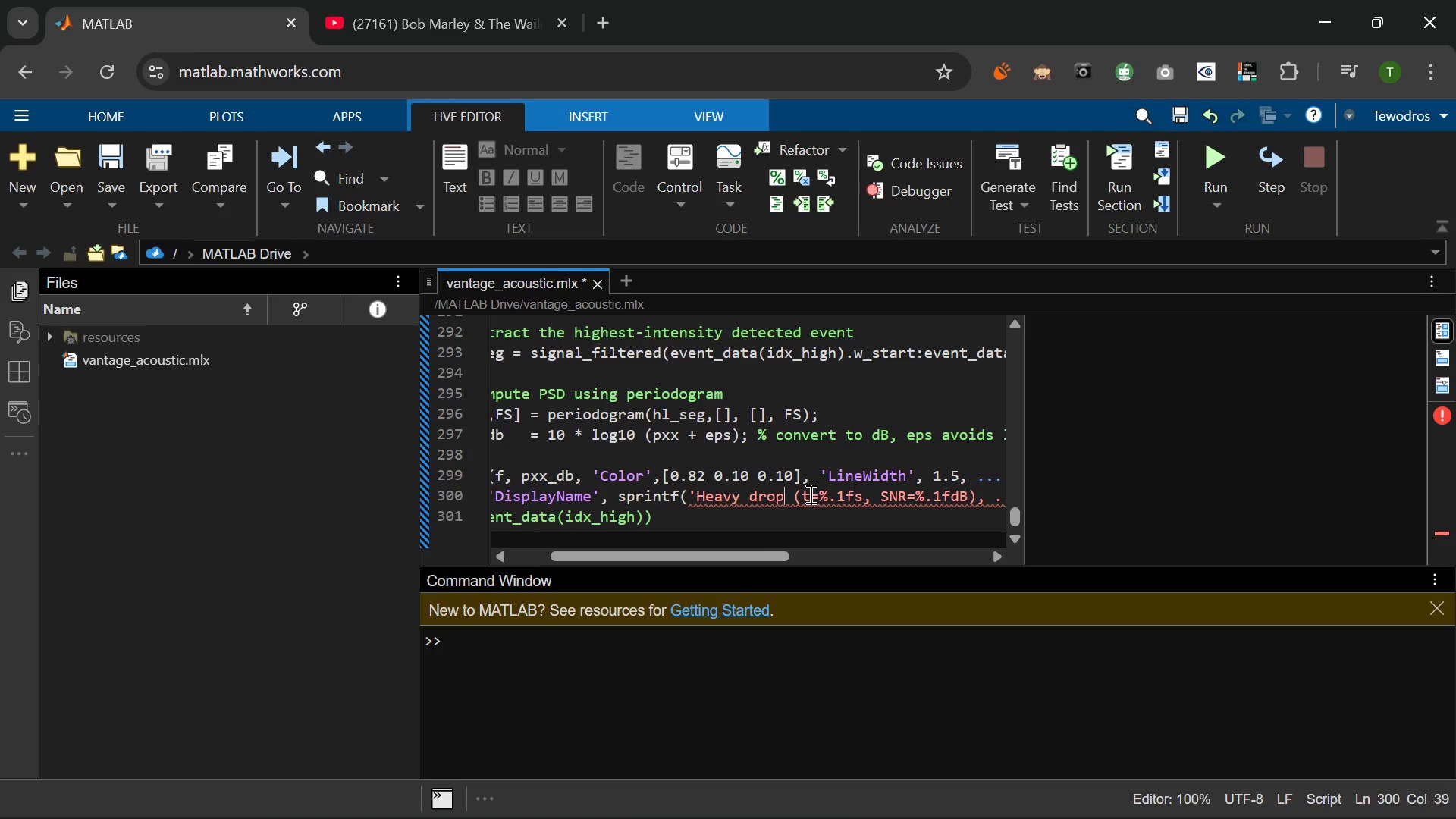 
left_click([878, 498])
 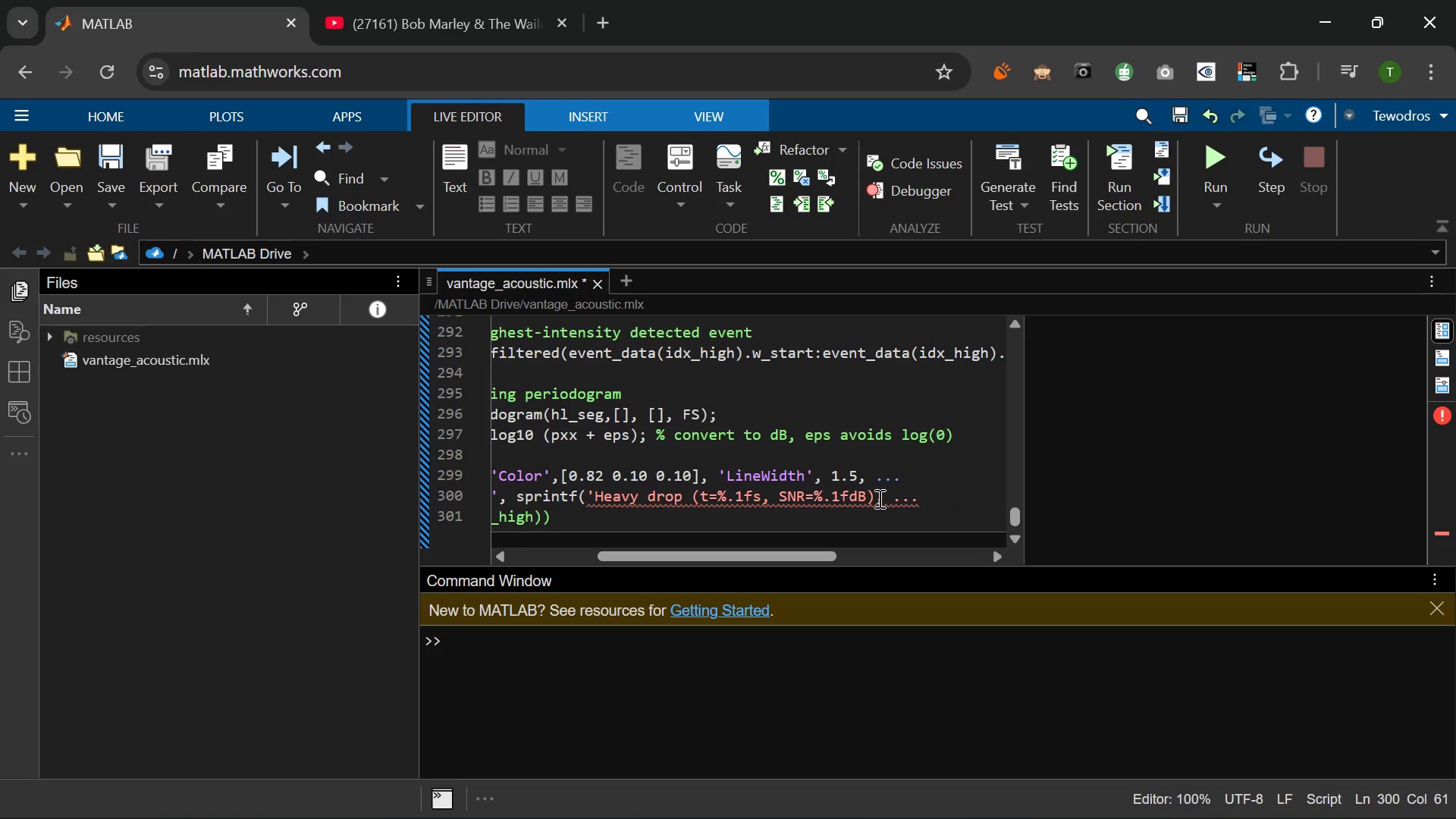 
key(Quote)
 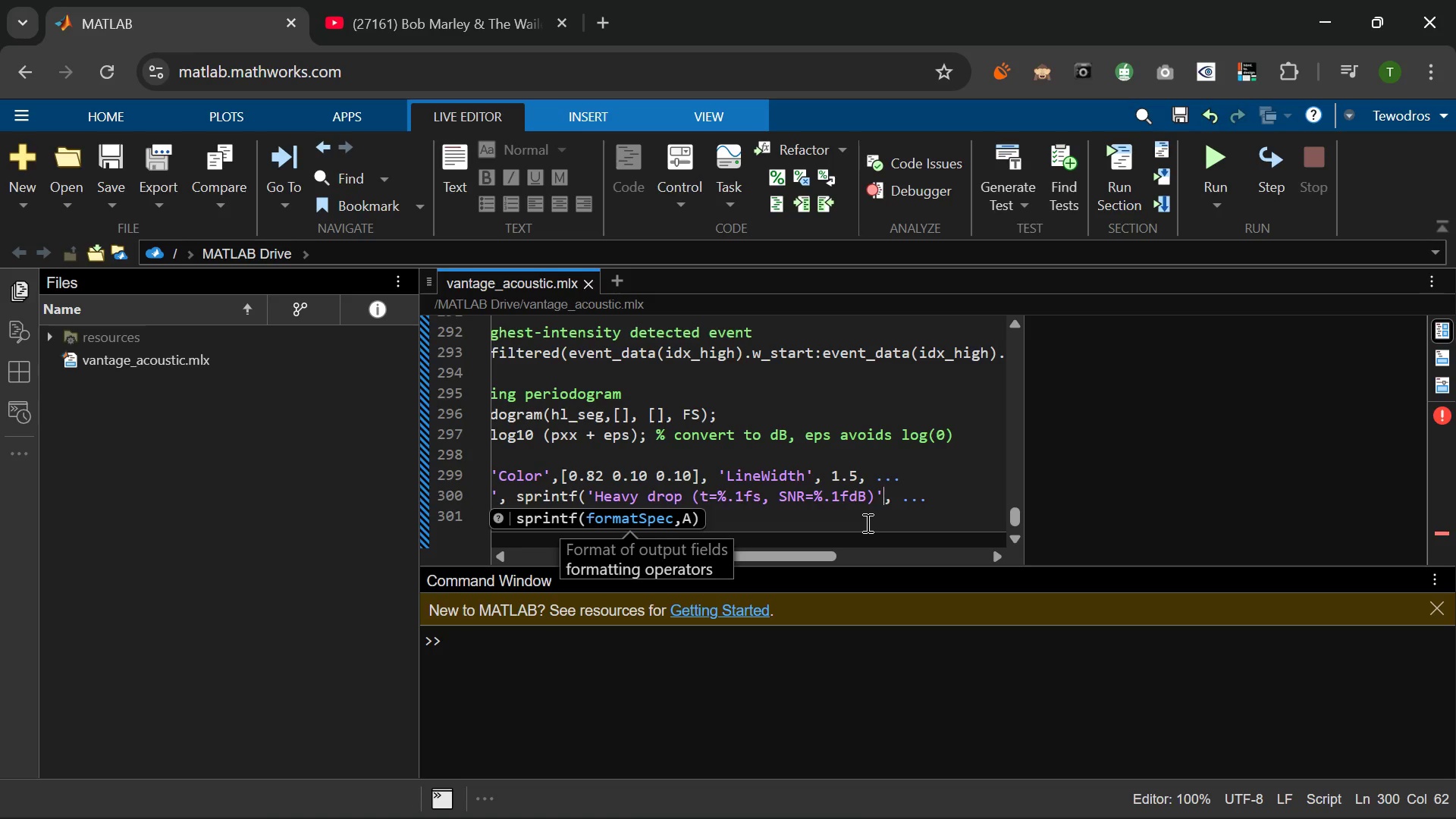 
wait(25.52)
 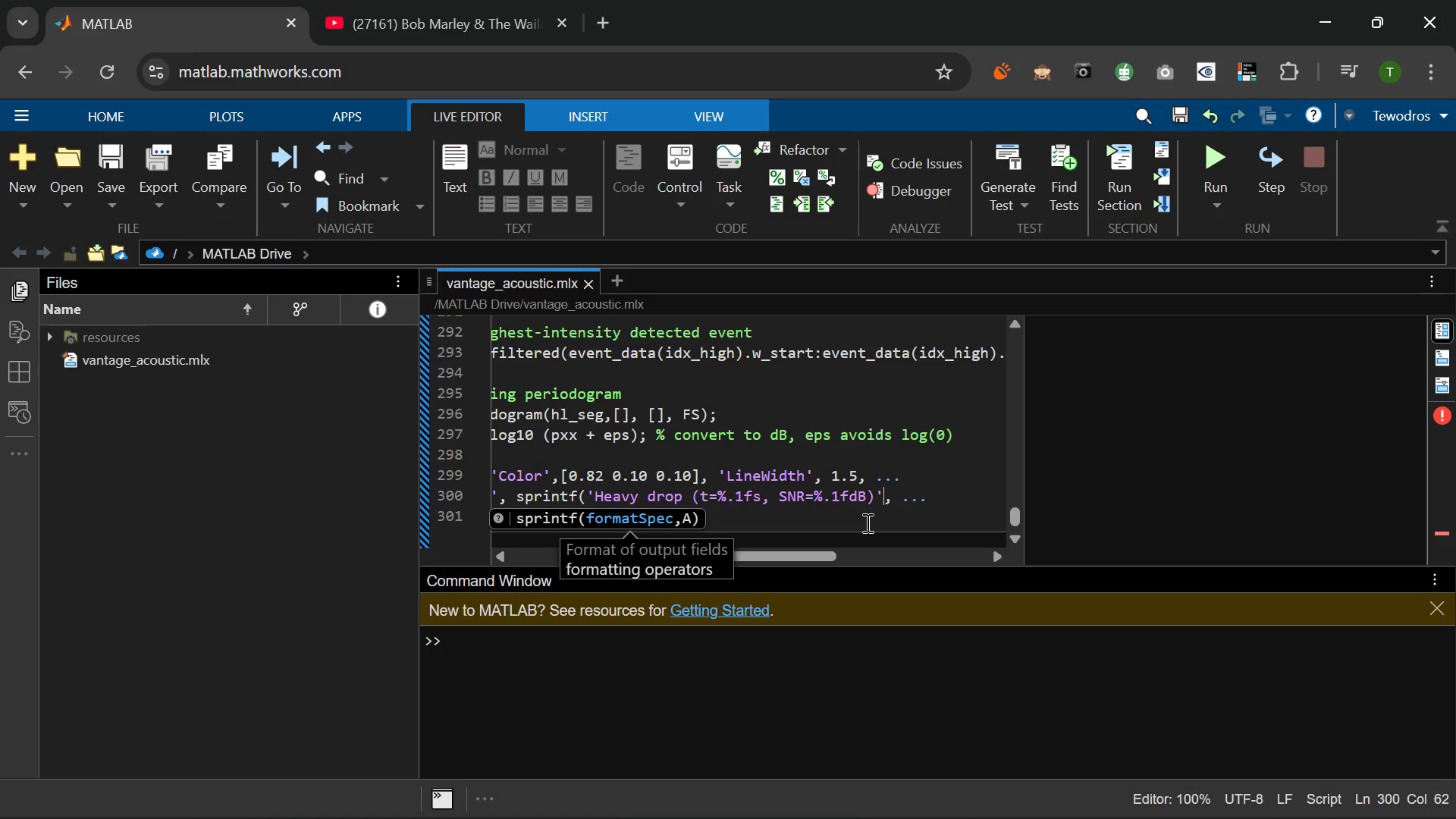 
left_click([820, 488])
 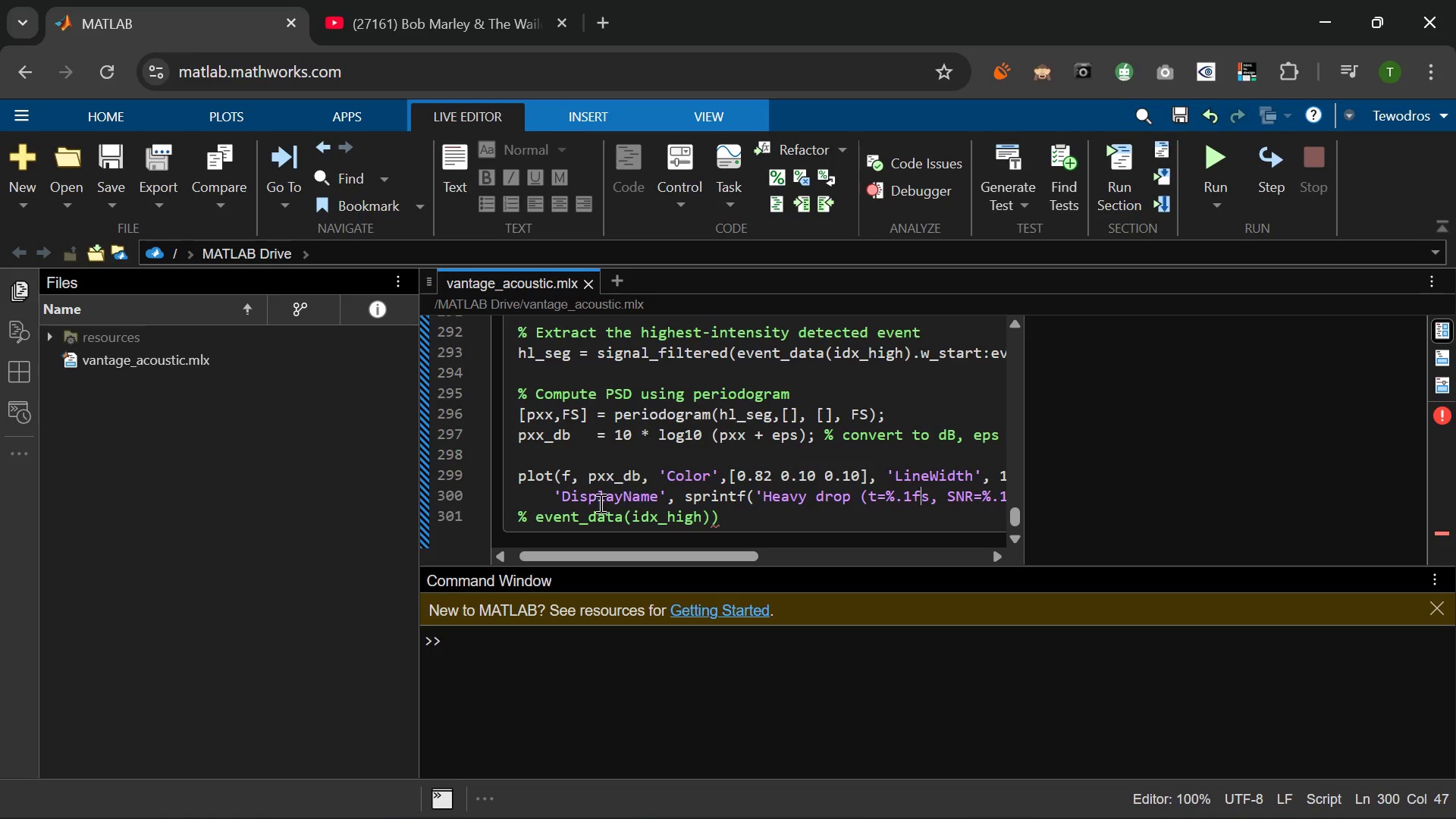 
left_click([536, 522])
 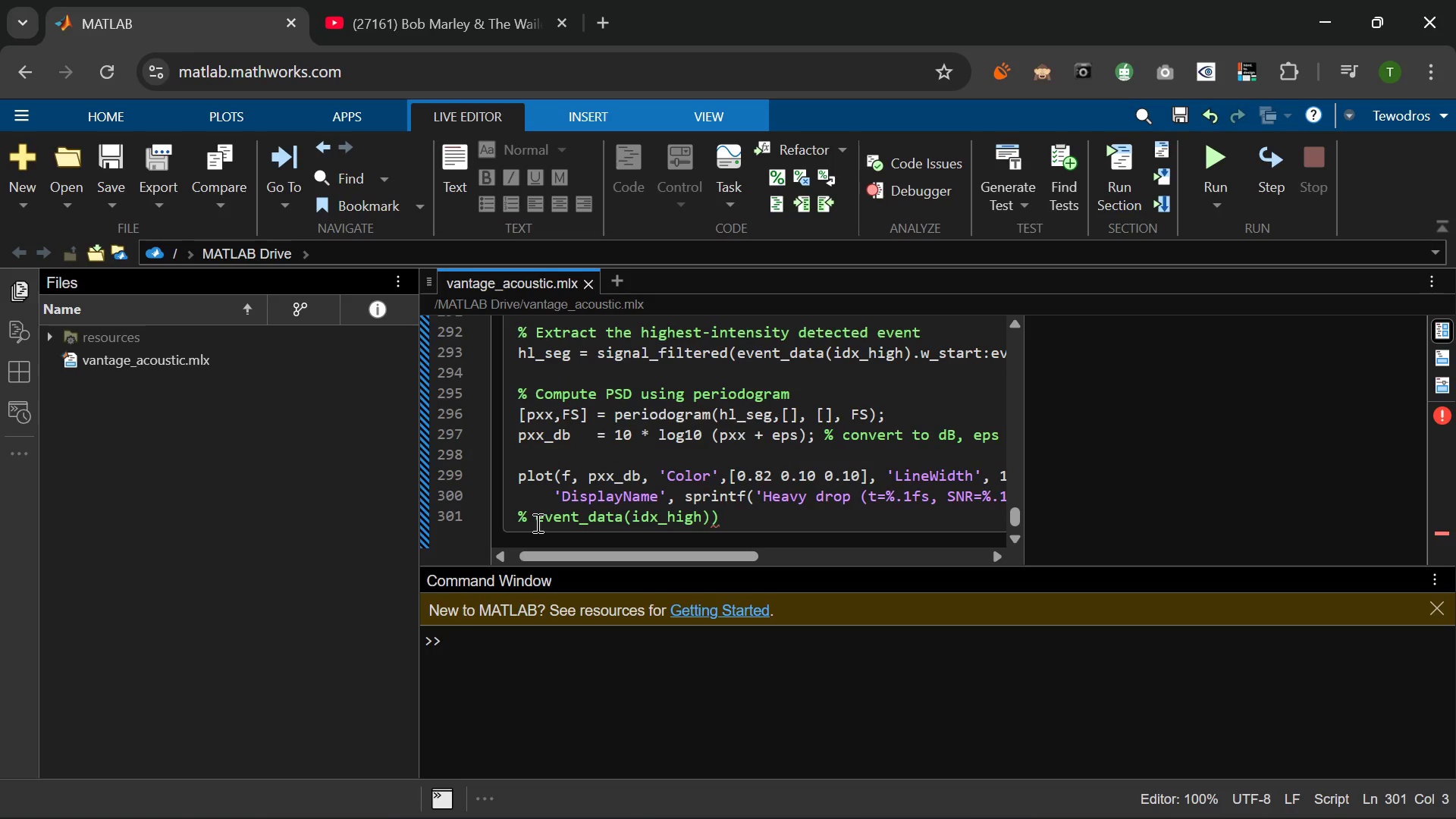 
key(Backspace)
 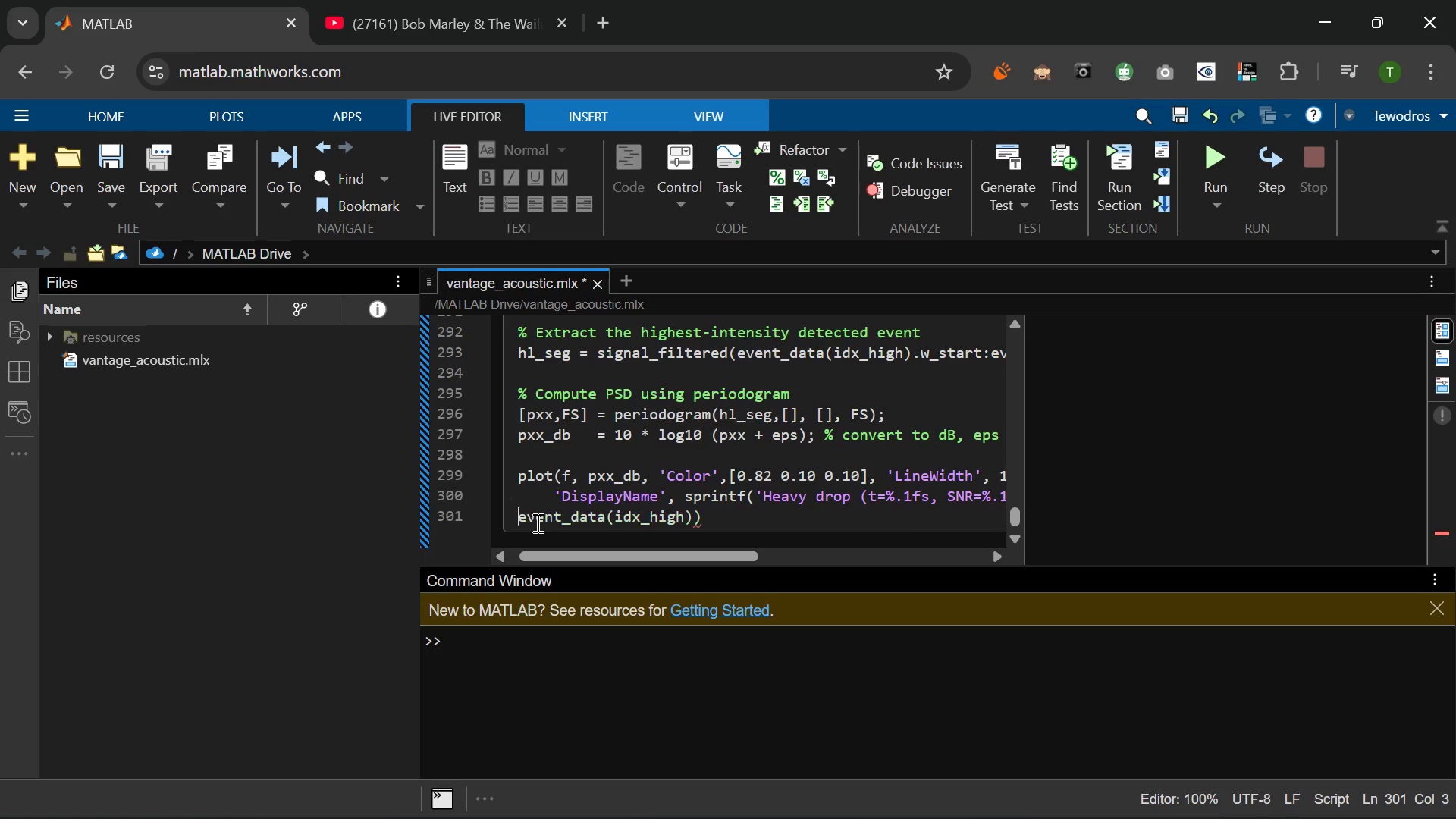 
key(Backspace)
 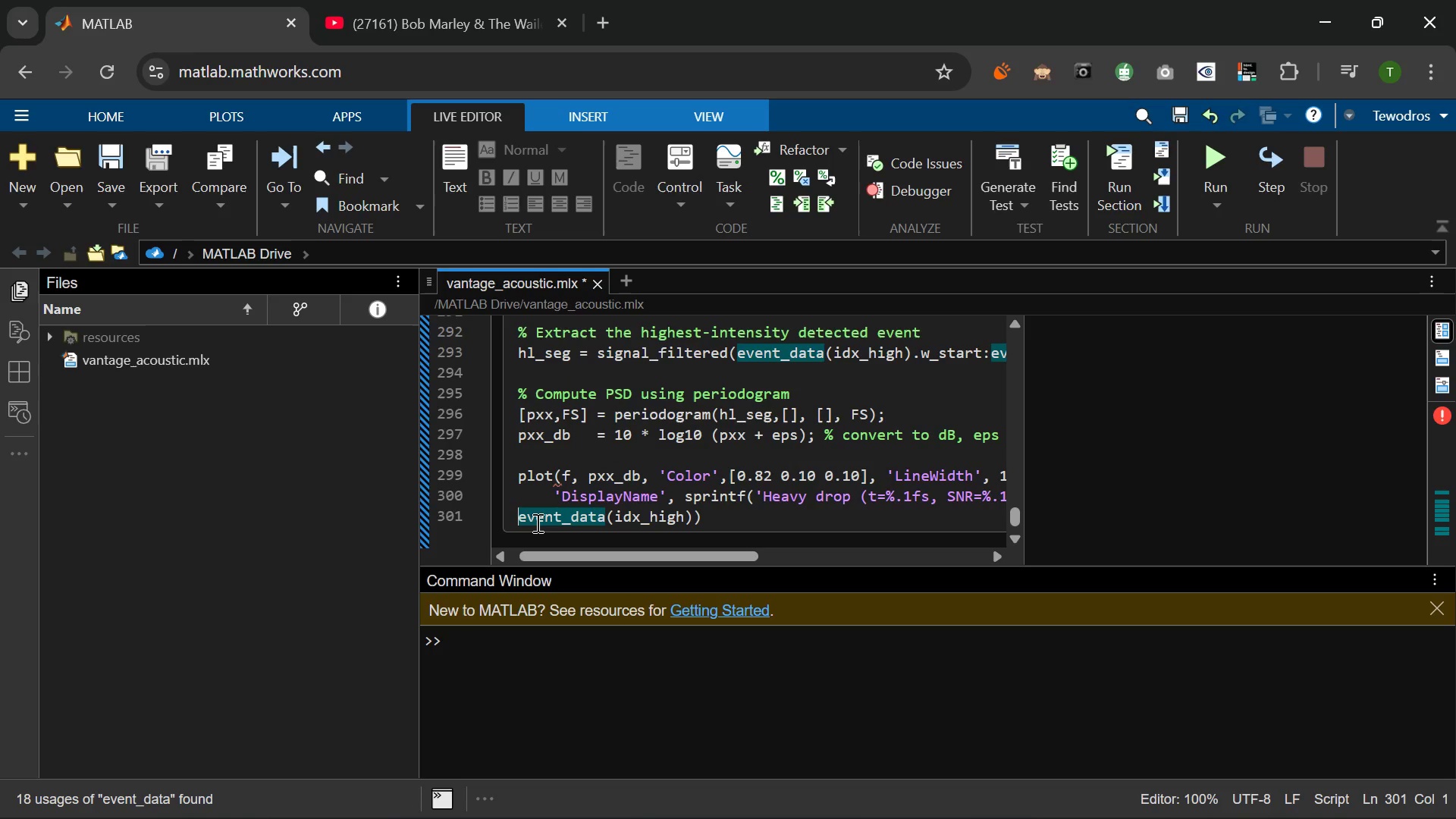 
key(Space)
 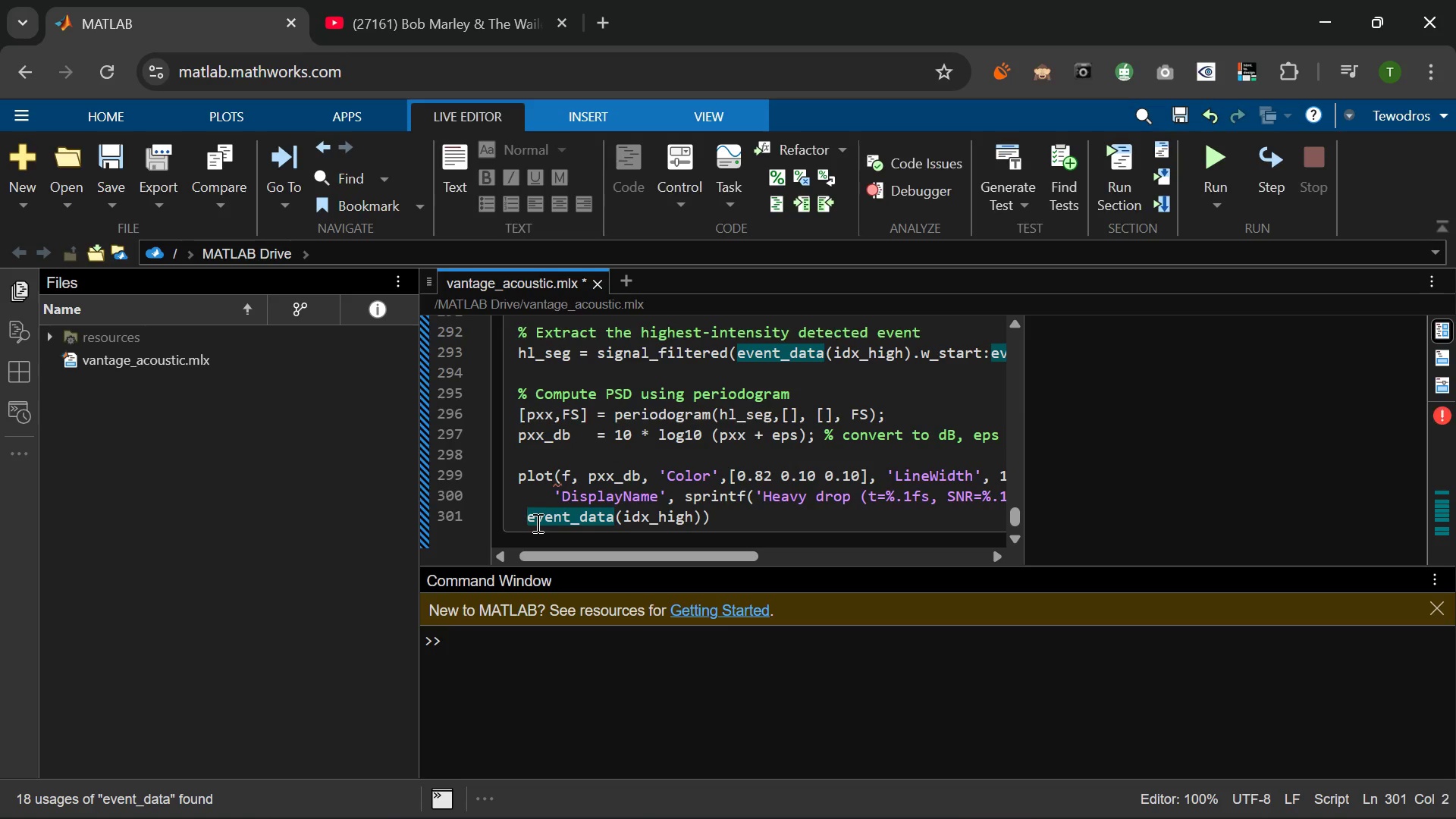 
key(Space)
 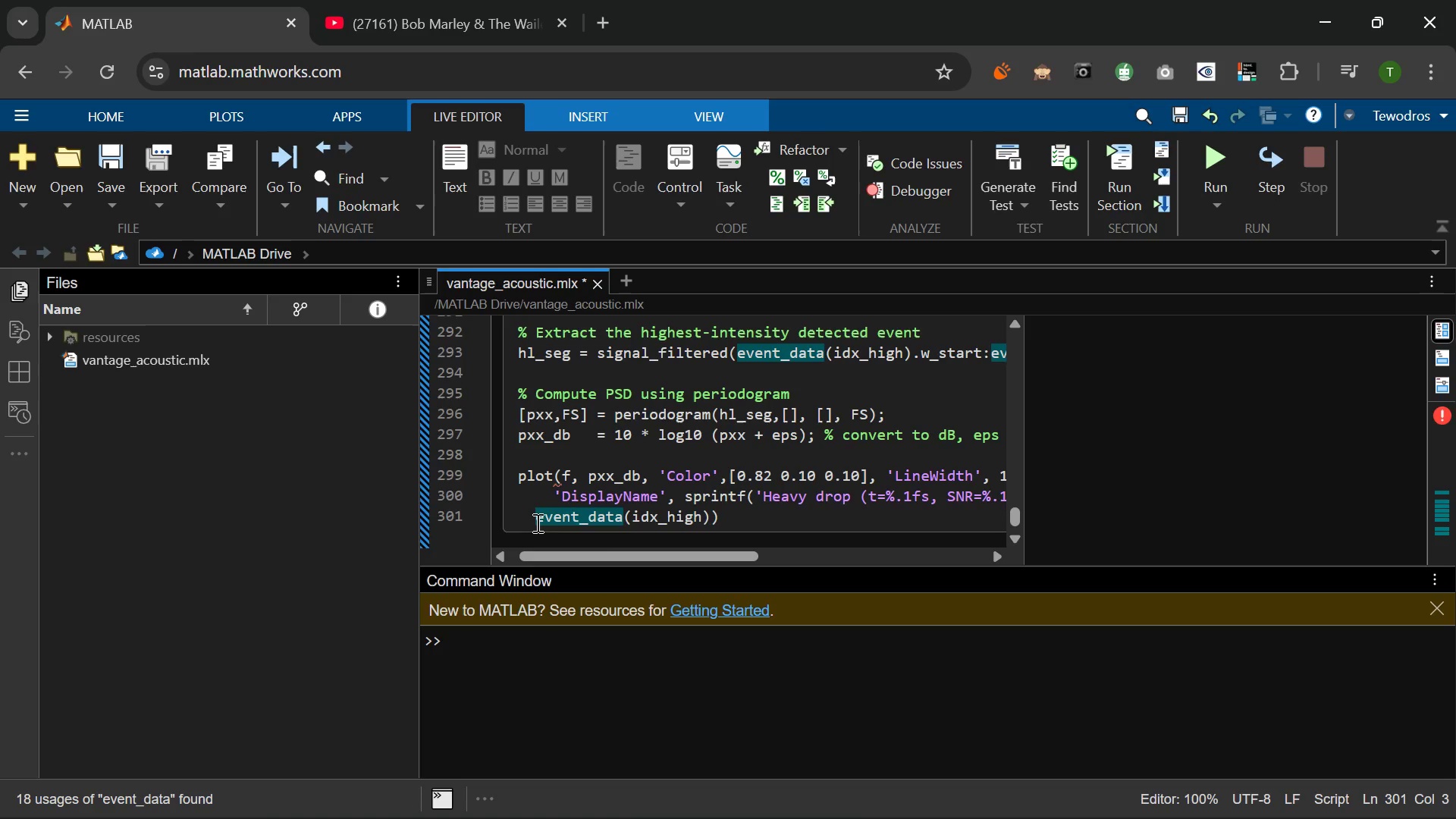 
key(Space)
 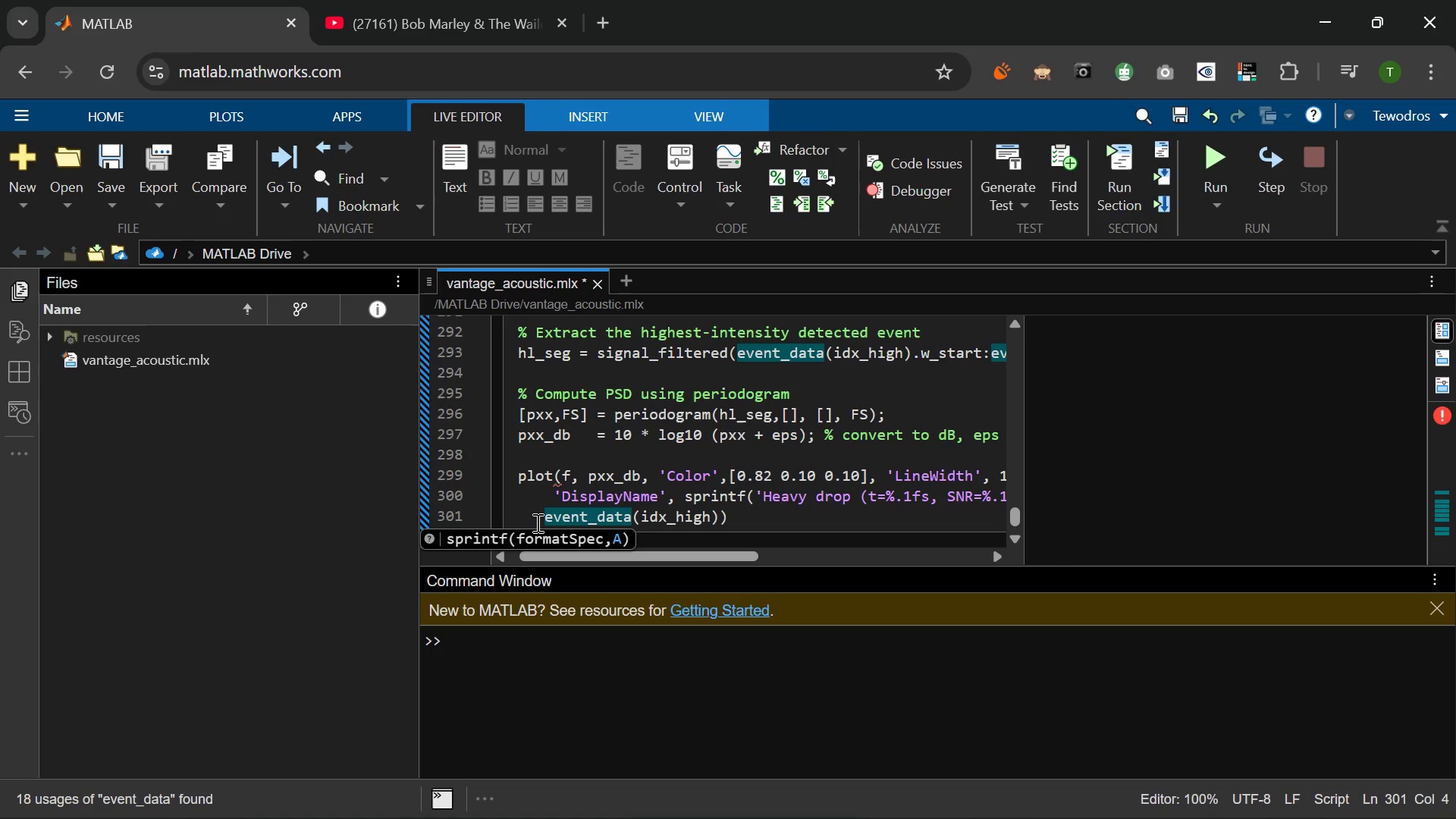 
key(Space)
 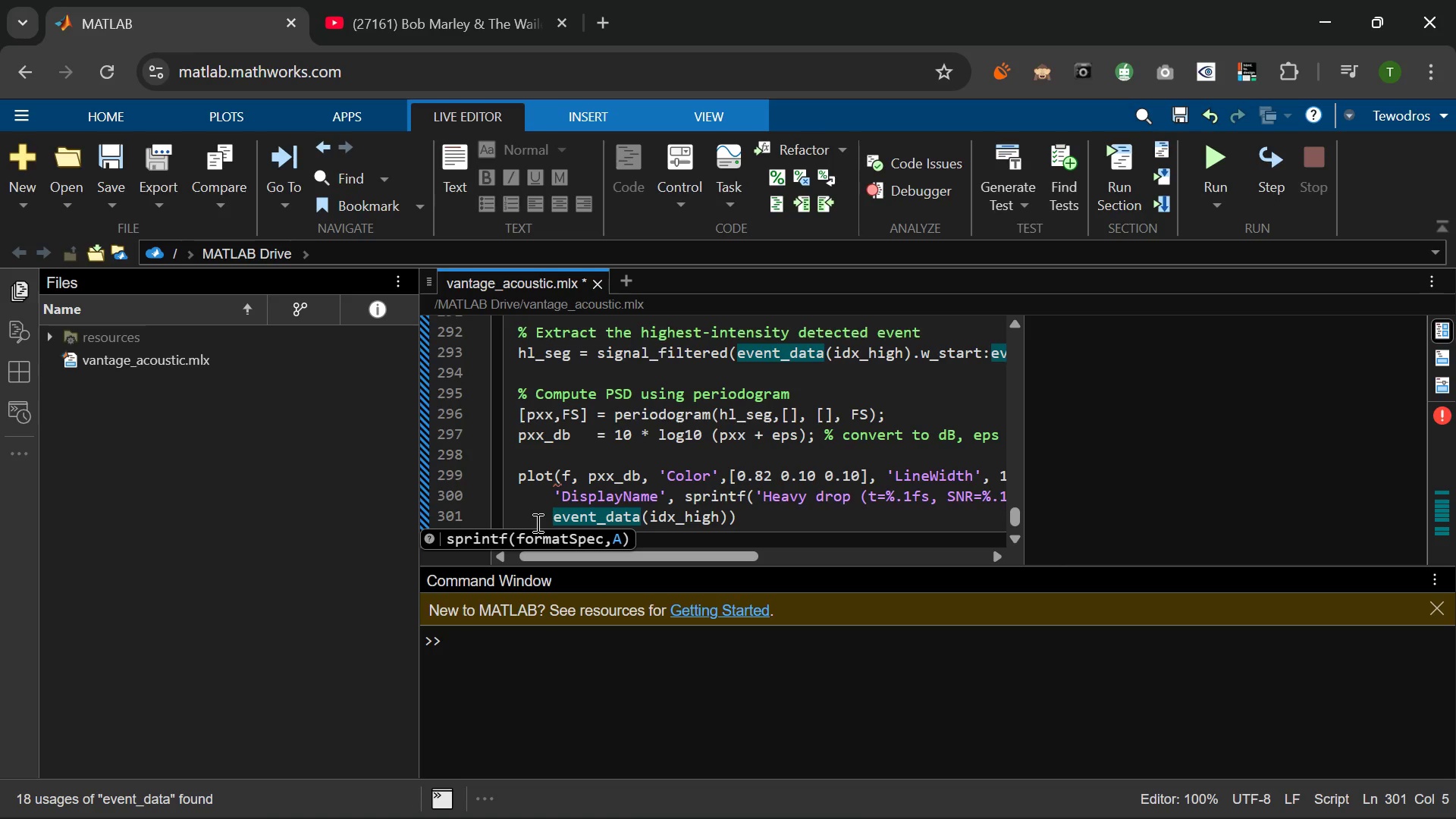 
key(Space)
 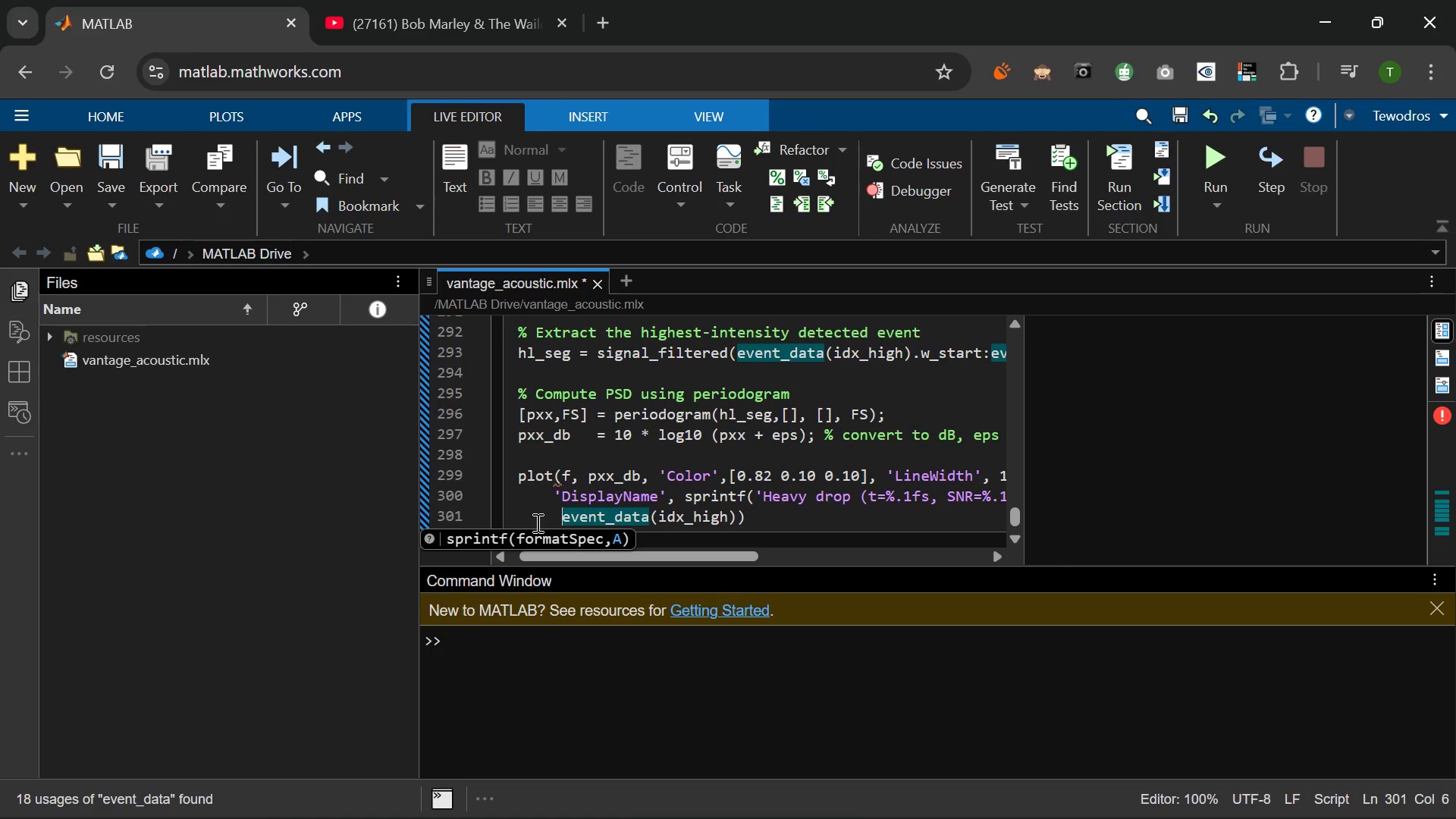 
key(Space)
 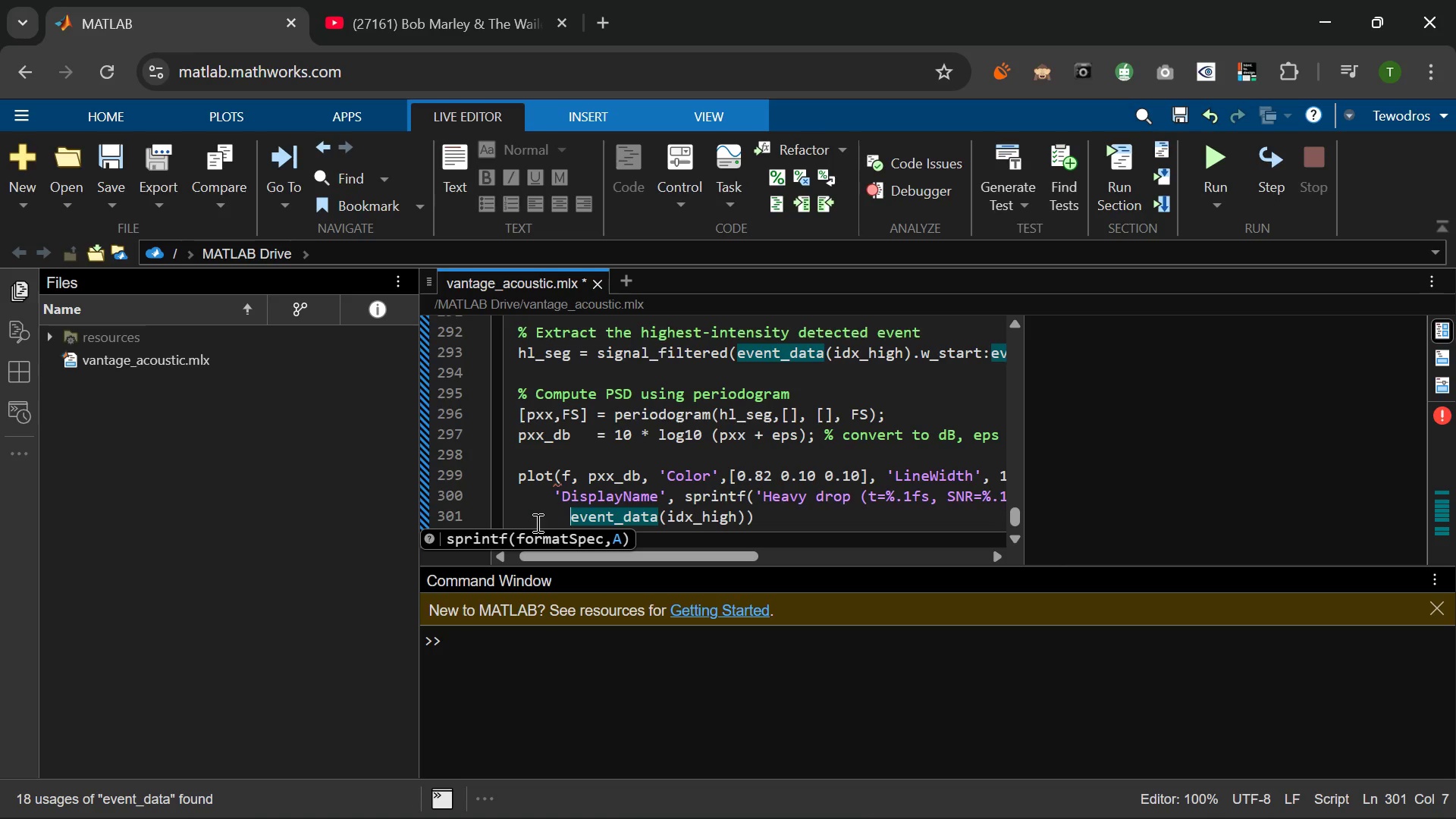 
key(Space)
 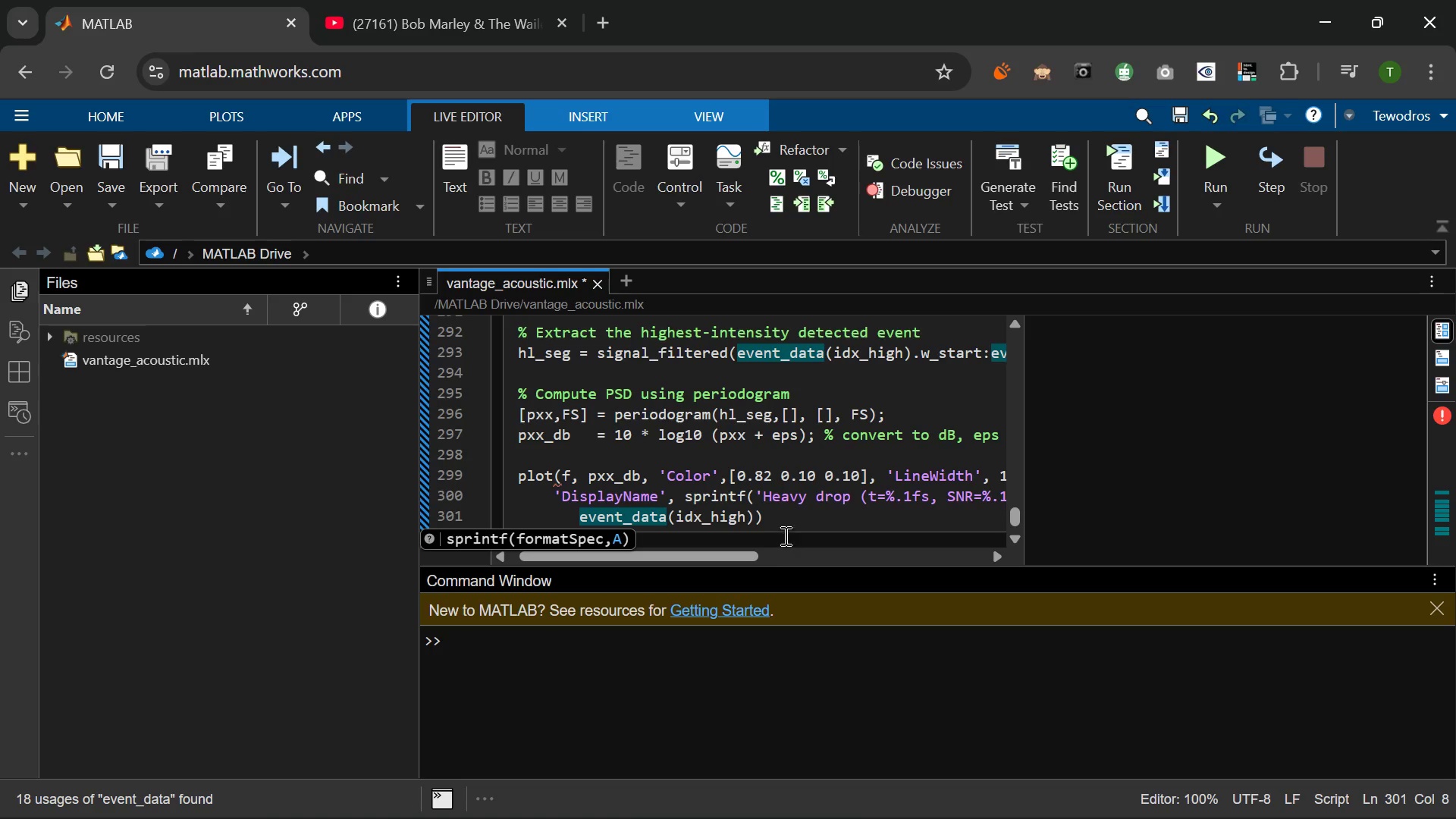 
wait(5.61)
 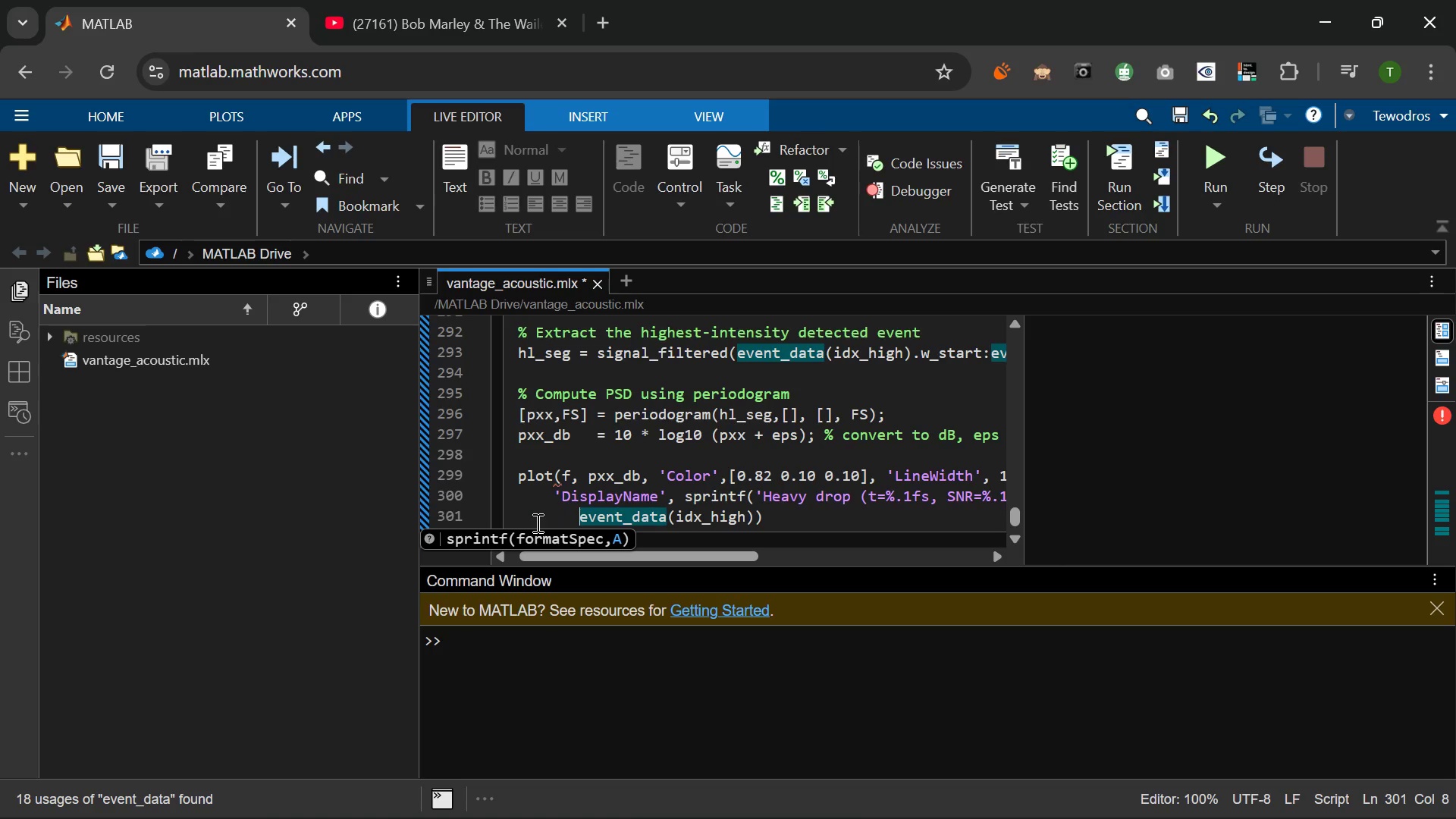 
left_click([754, 515])
 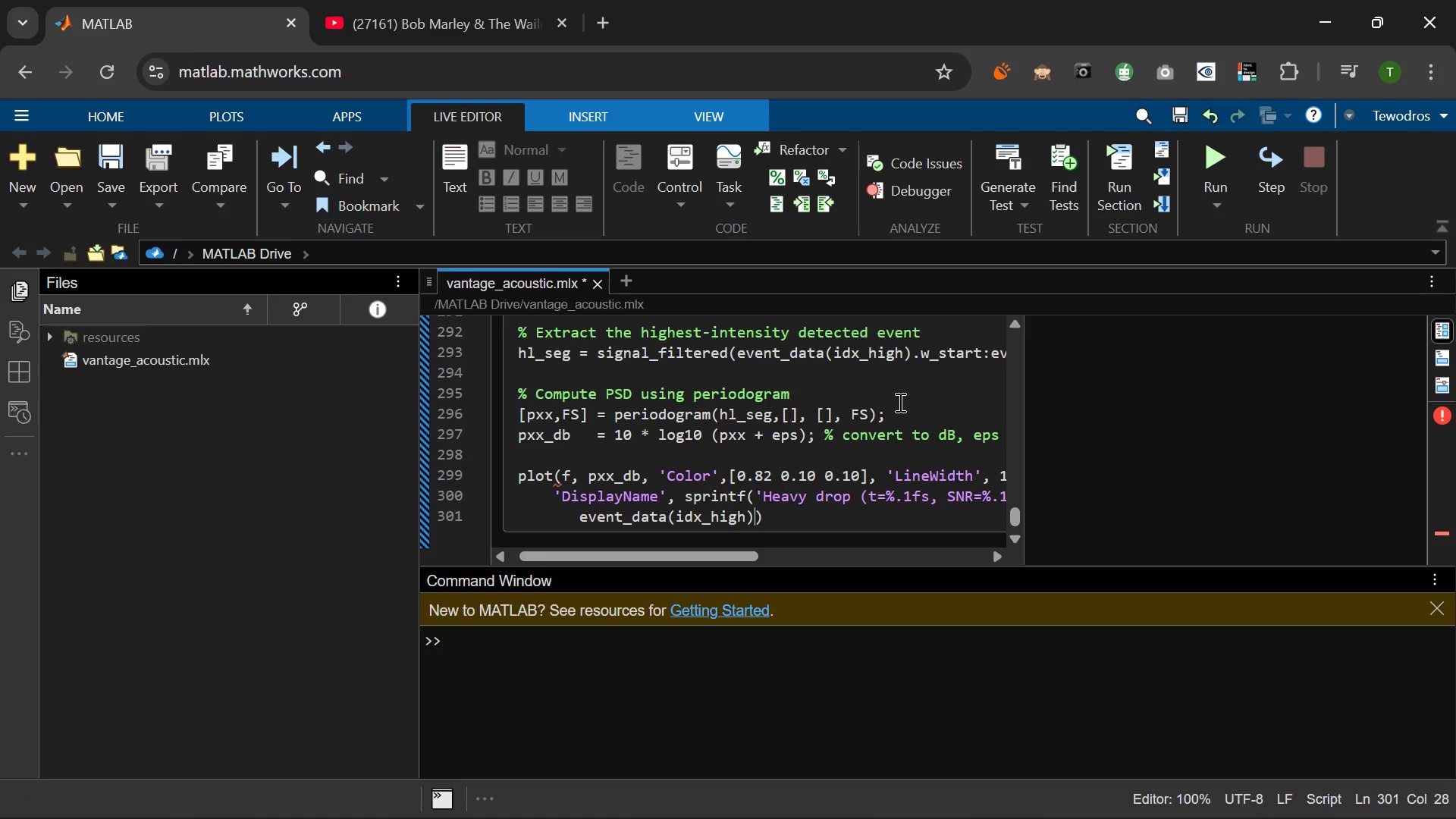 
type(.time, enve)
key(Backspace)
key(Backspace)
key(Backspace)
type(vek)
key(Backspace)
key(Backspace)
type(ent)
 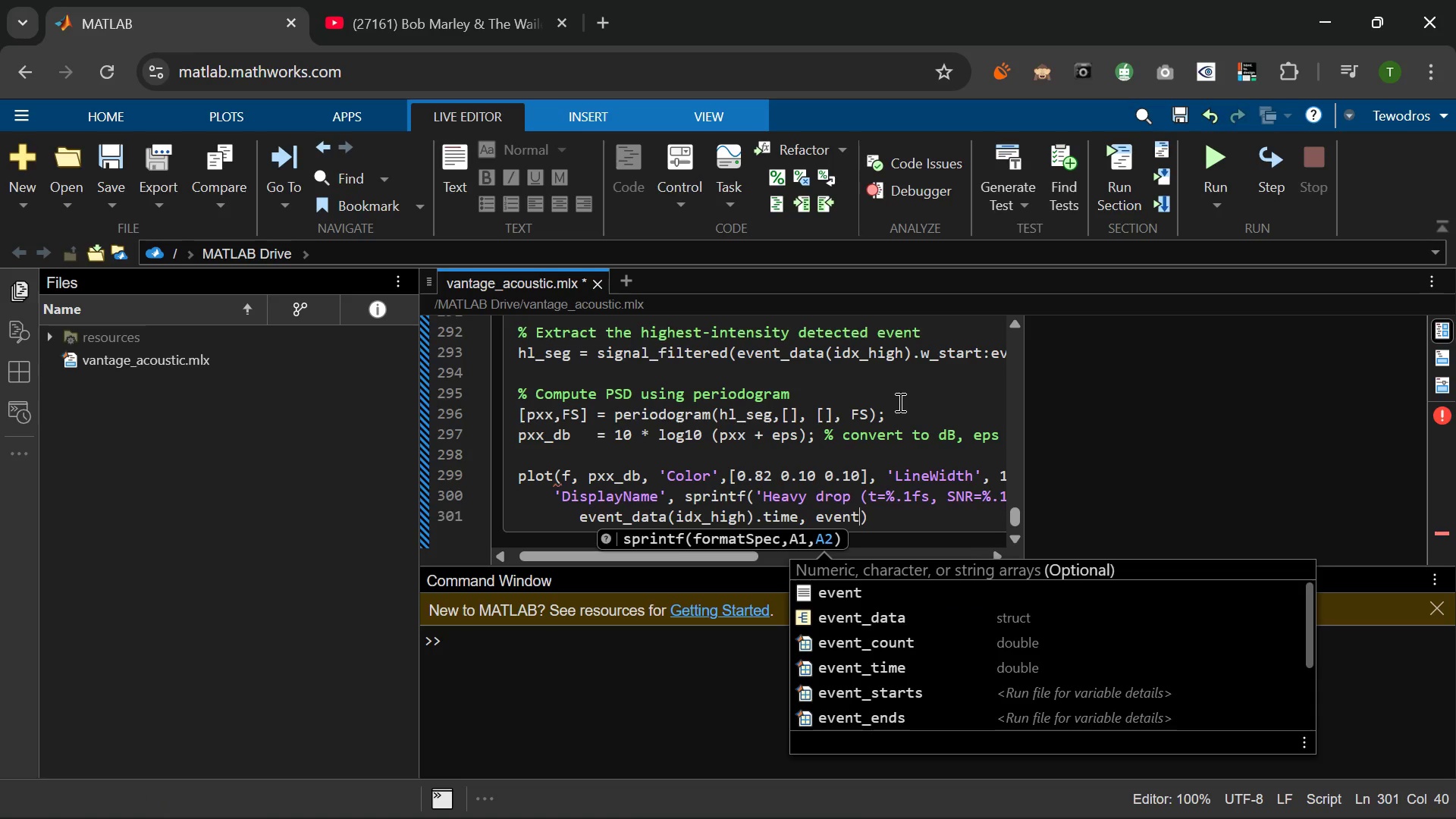 
key(Shift+Minus)
 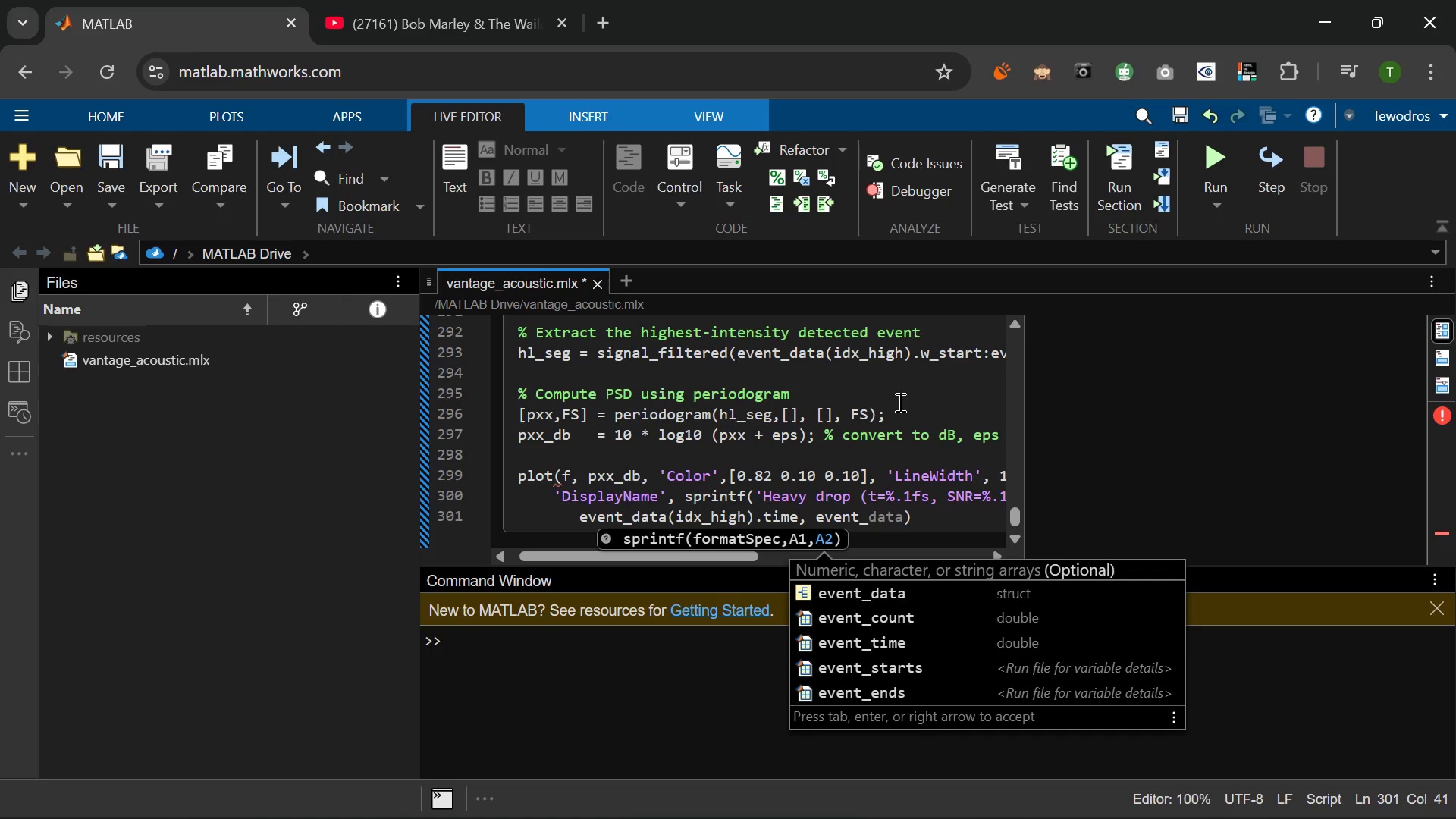 
wait(5.94)
 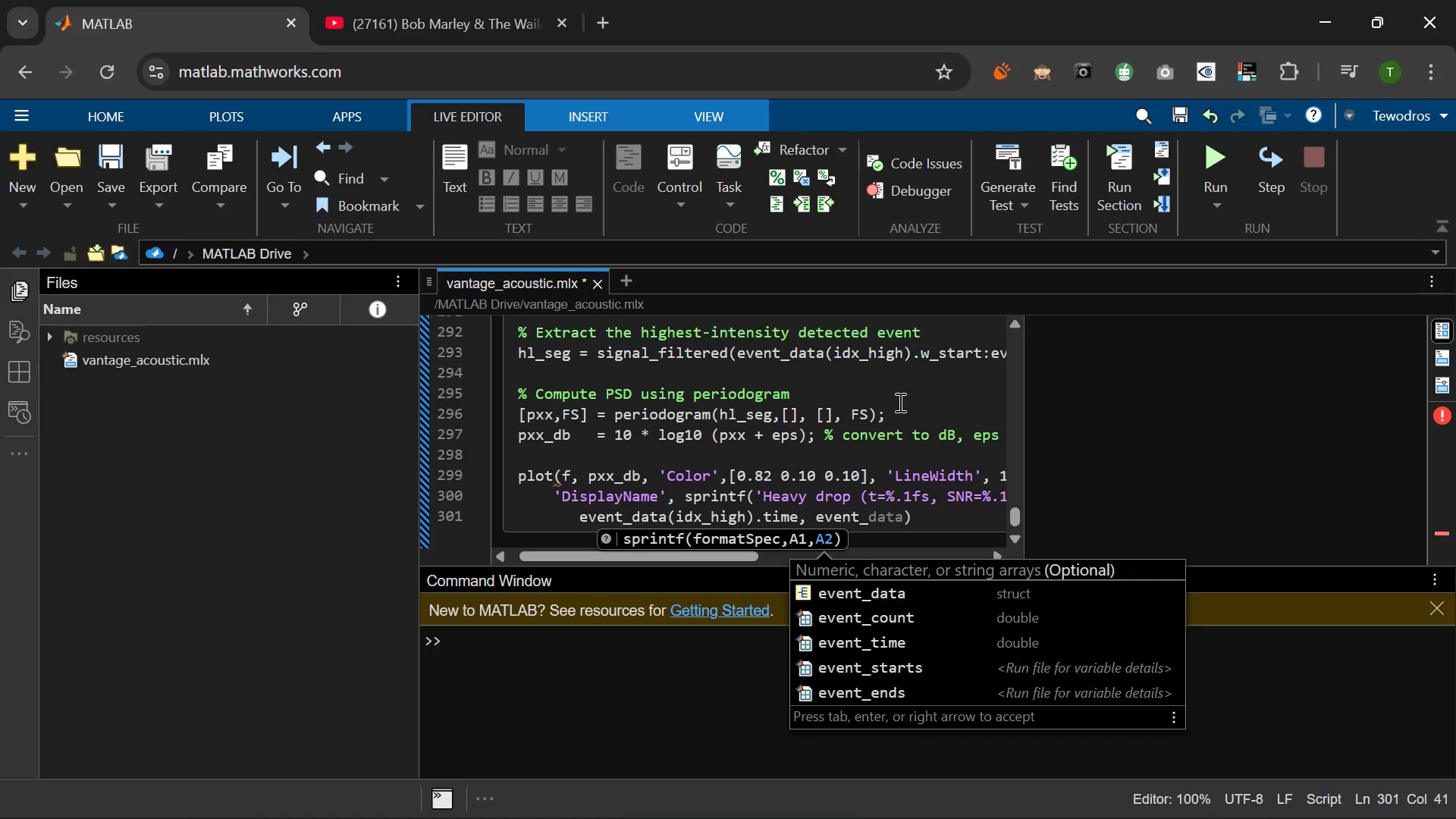 
type(data(idx_high)
 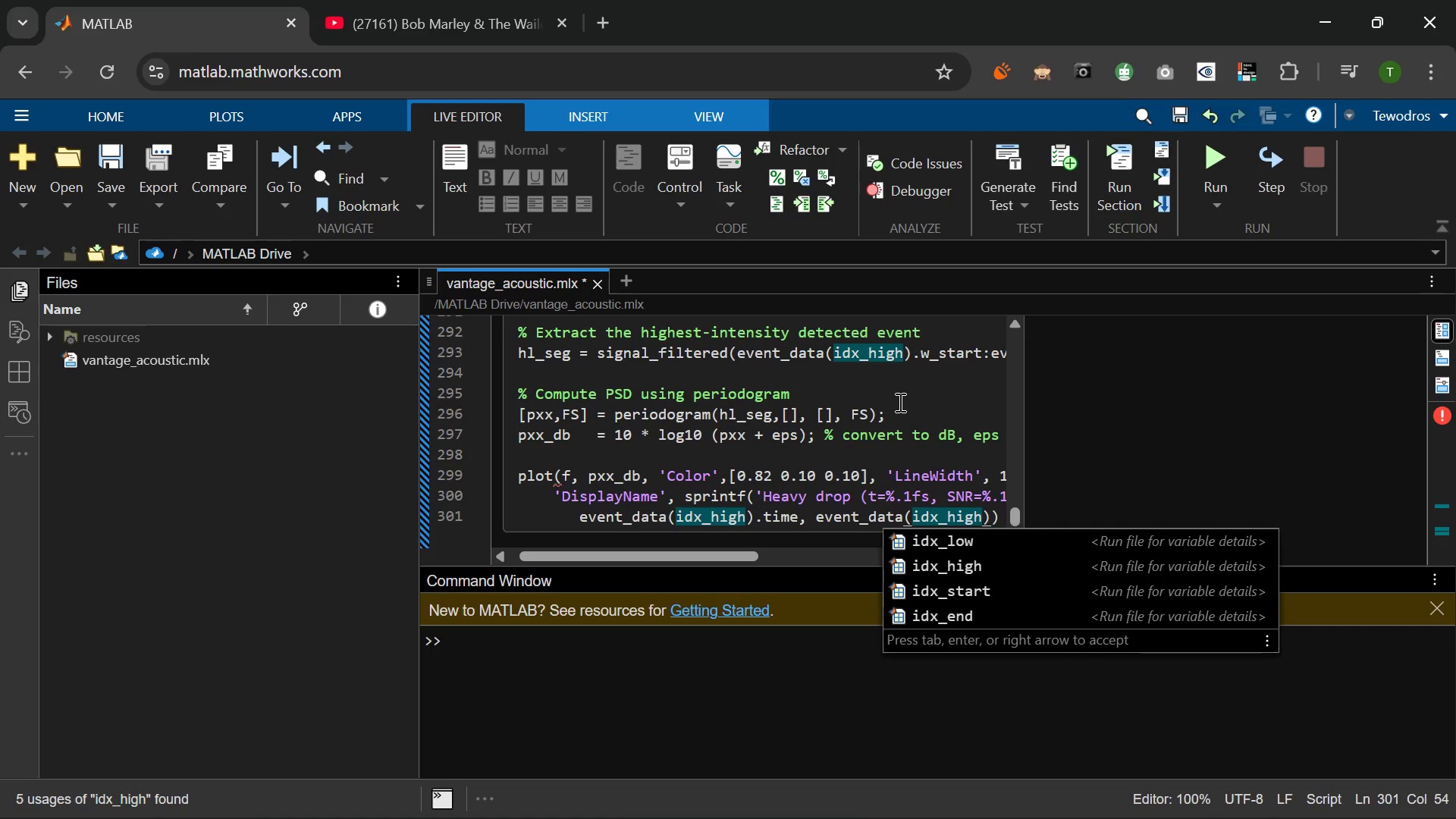 
key(ArrowRight)
 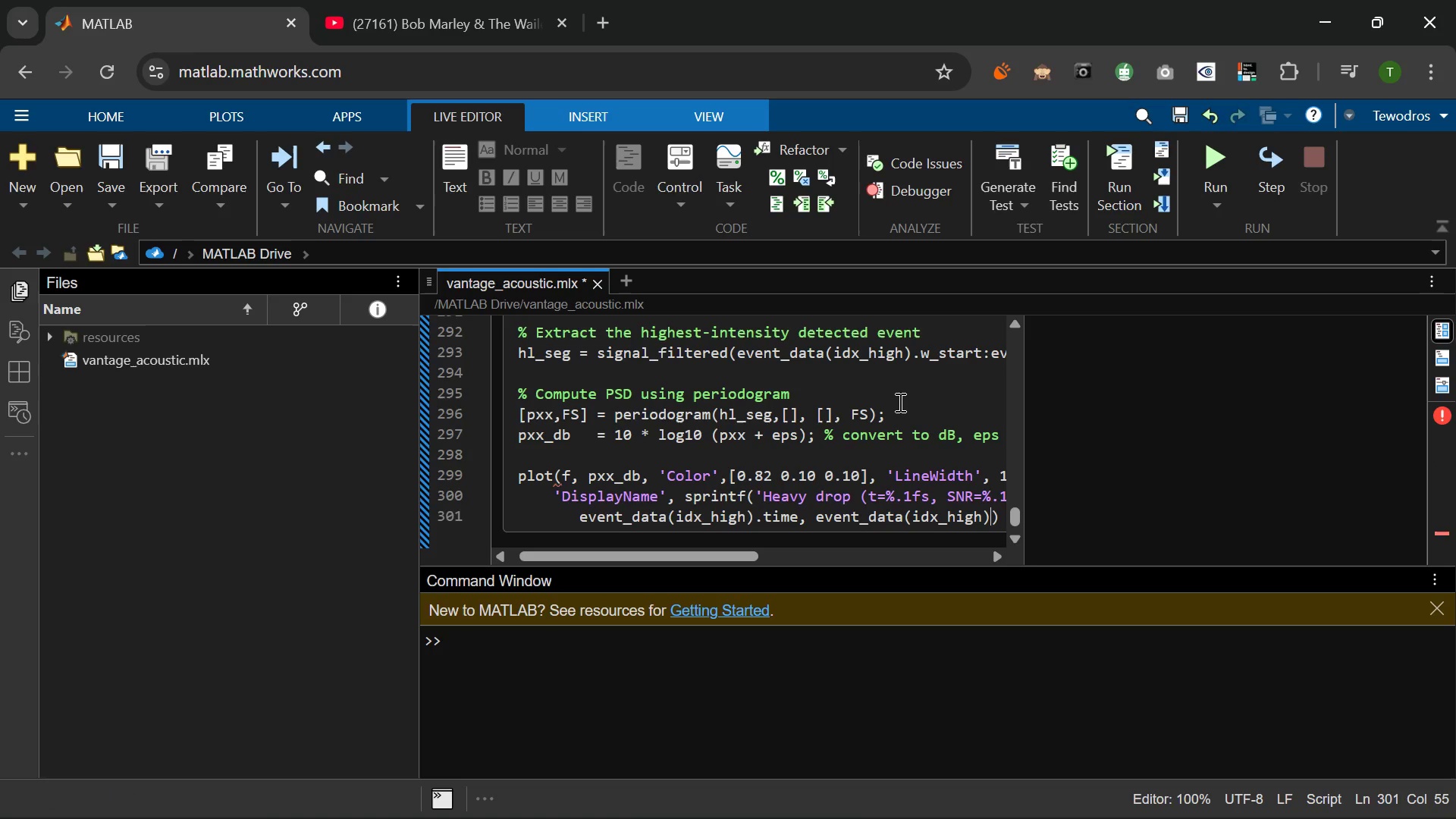 
type(.snr)
 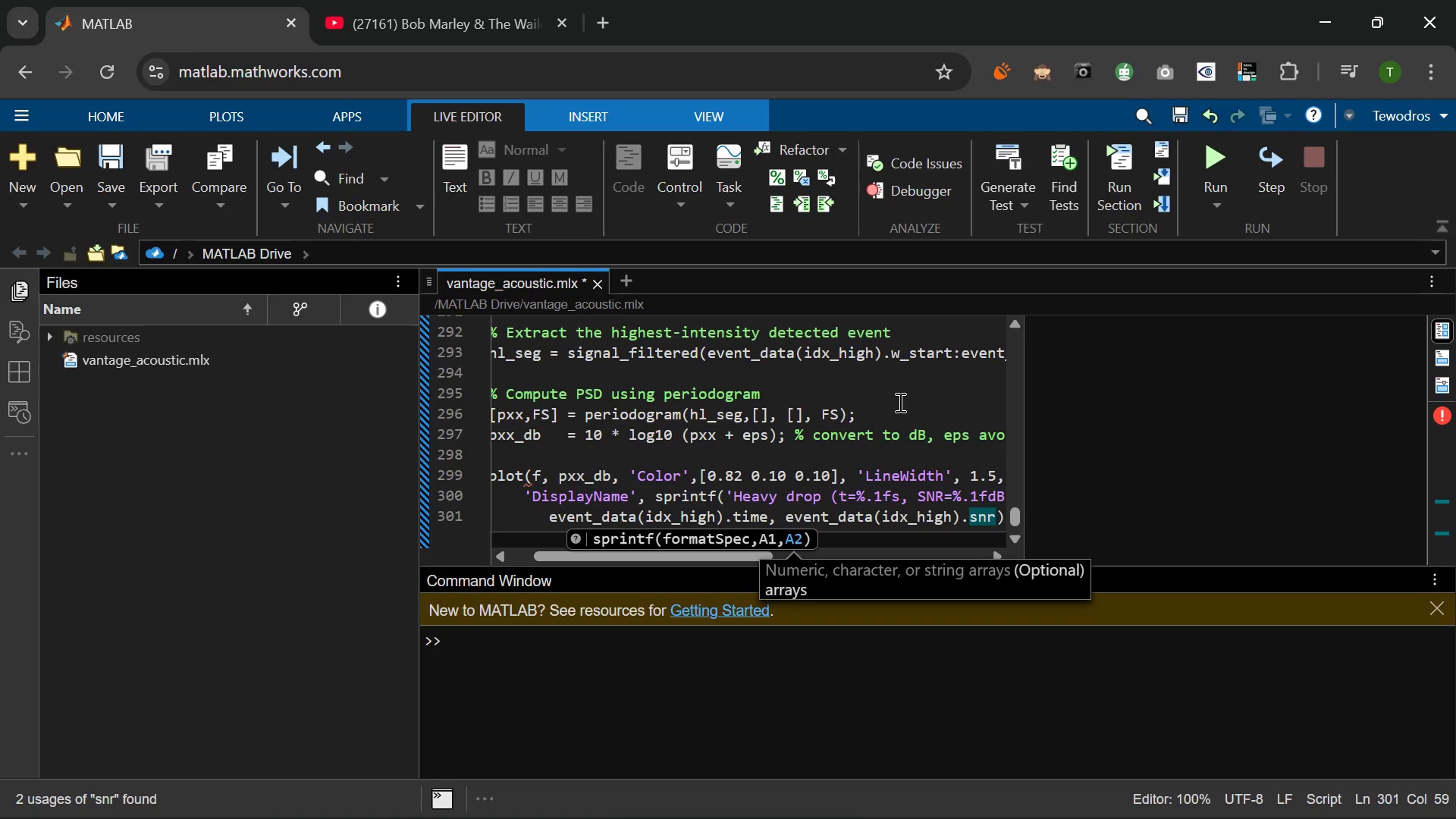 
key(ArrowRight)
 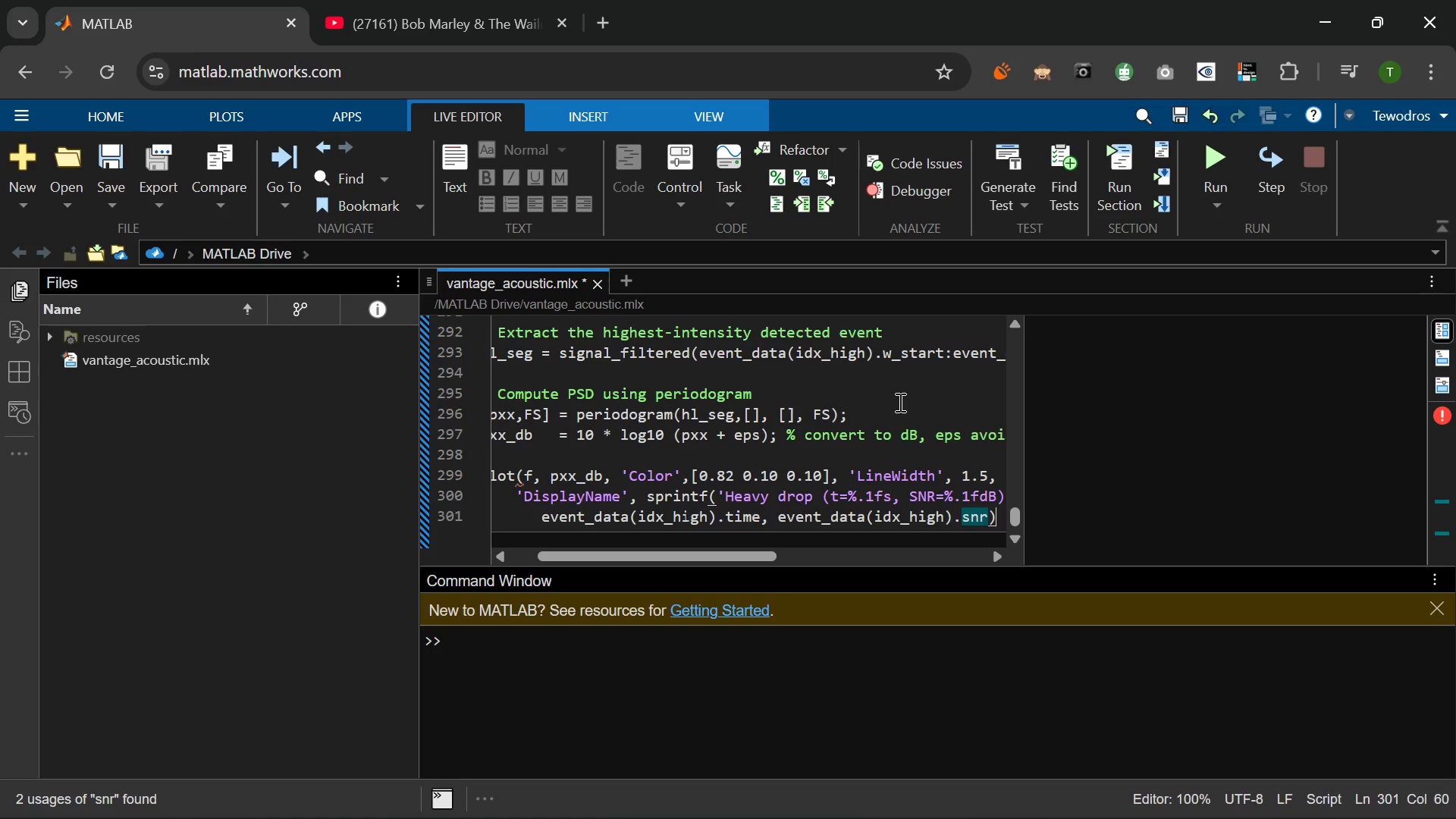 
key(ArrowRight)
 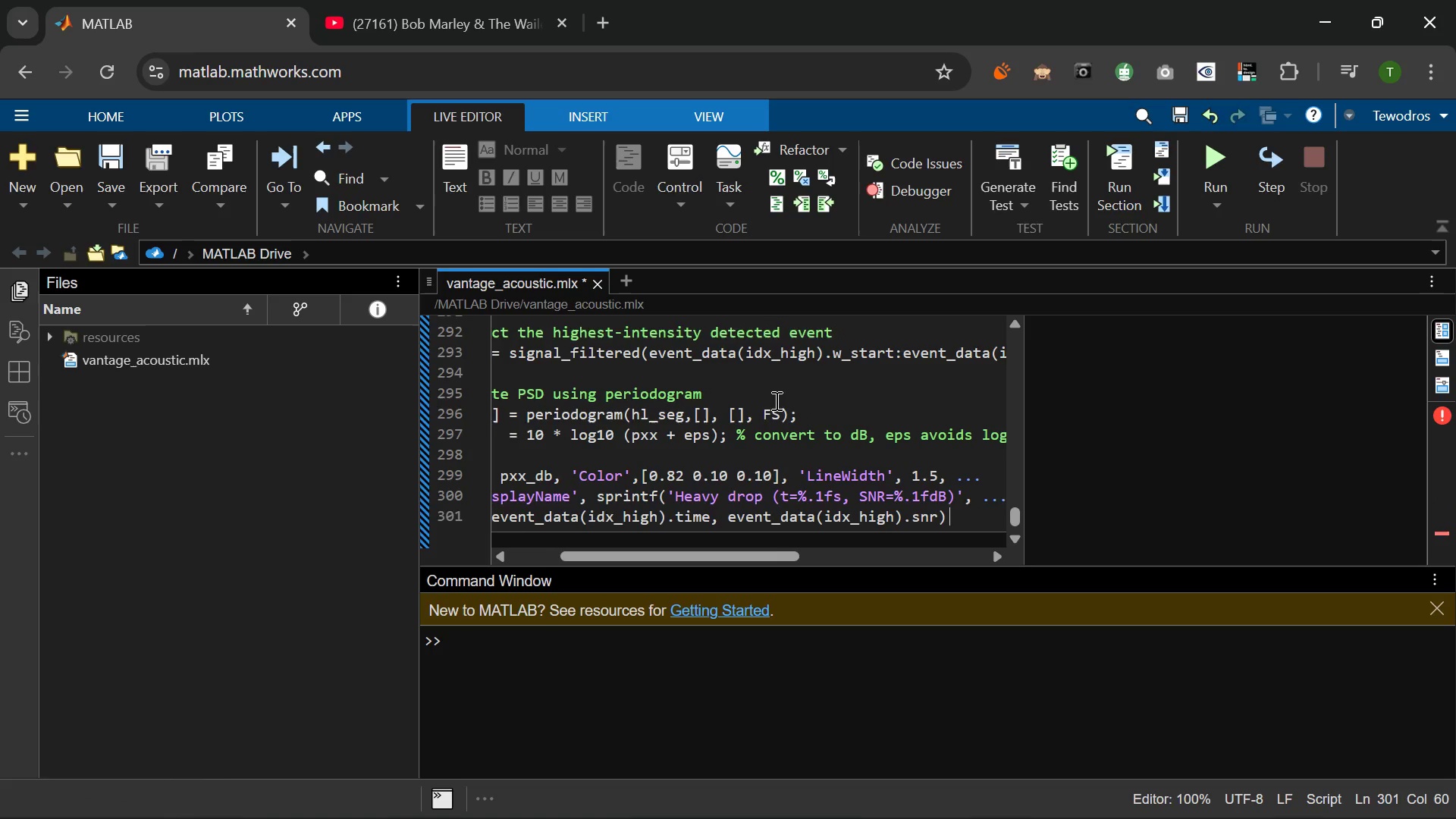 
wait(8.66)
 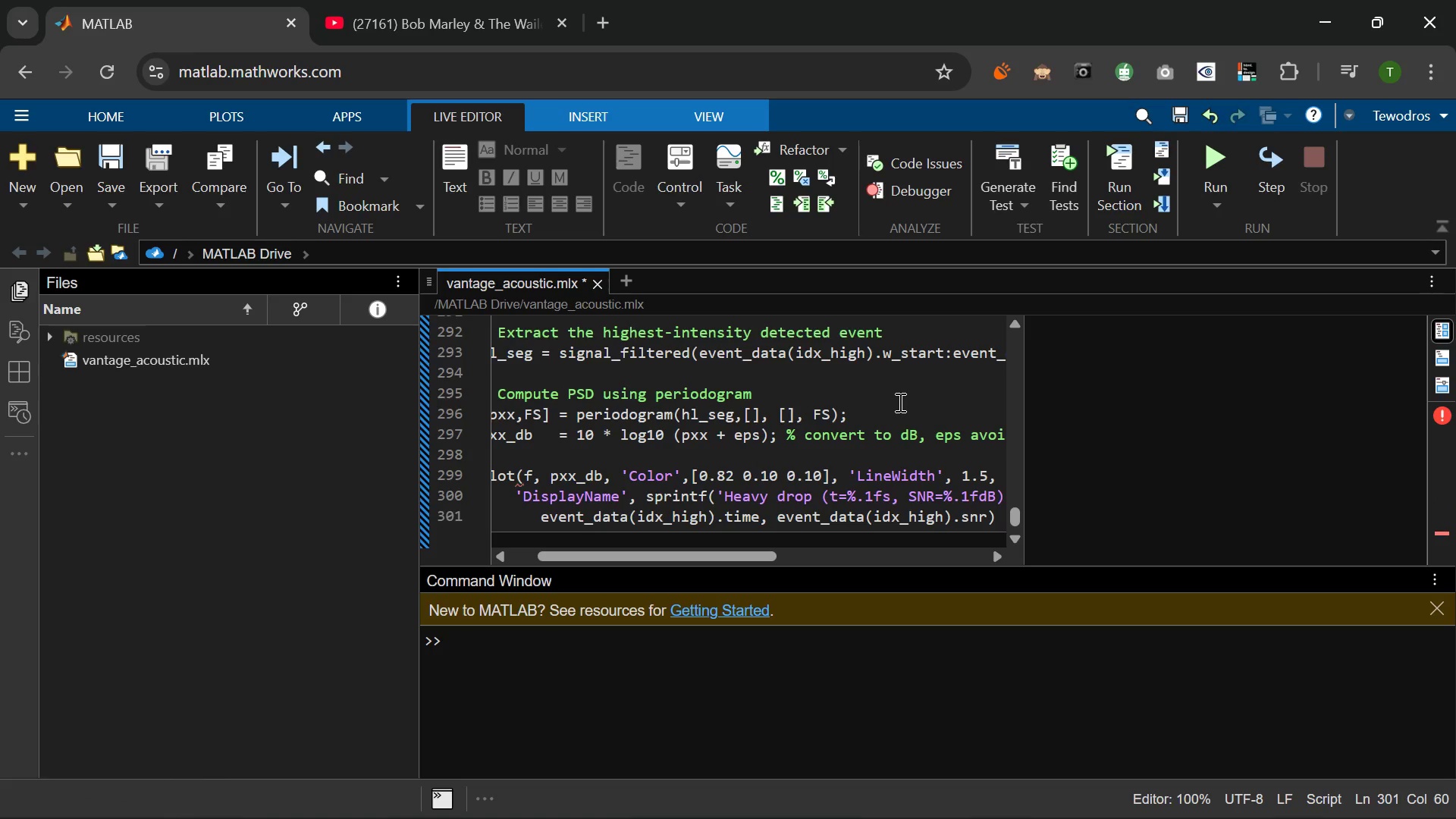 
key(Shift+0)
 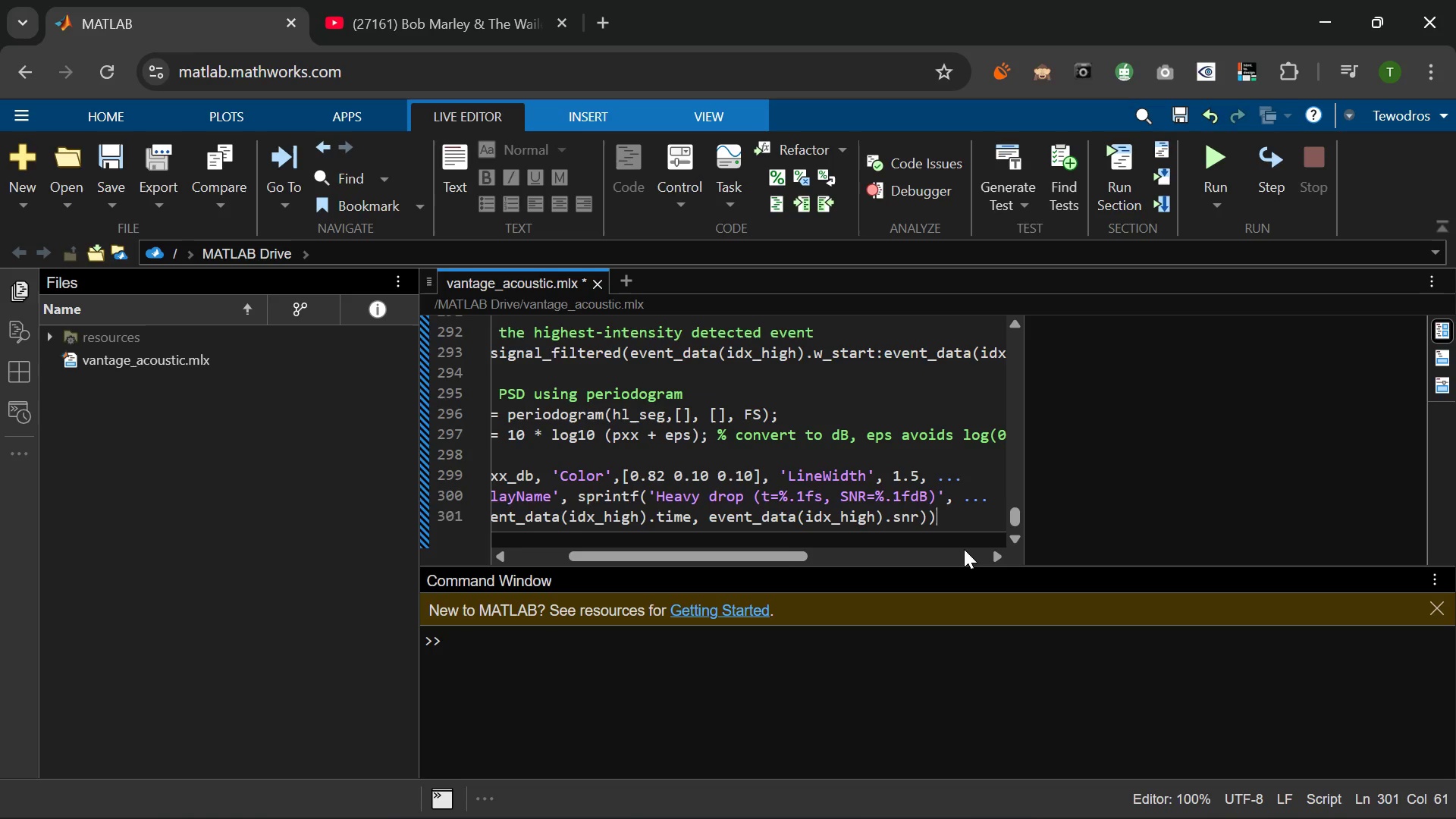 
wait(6.48)
 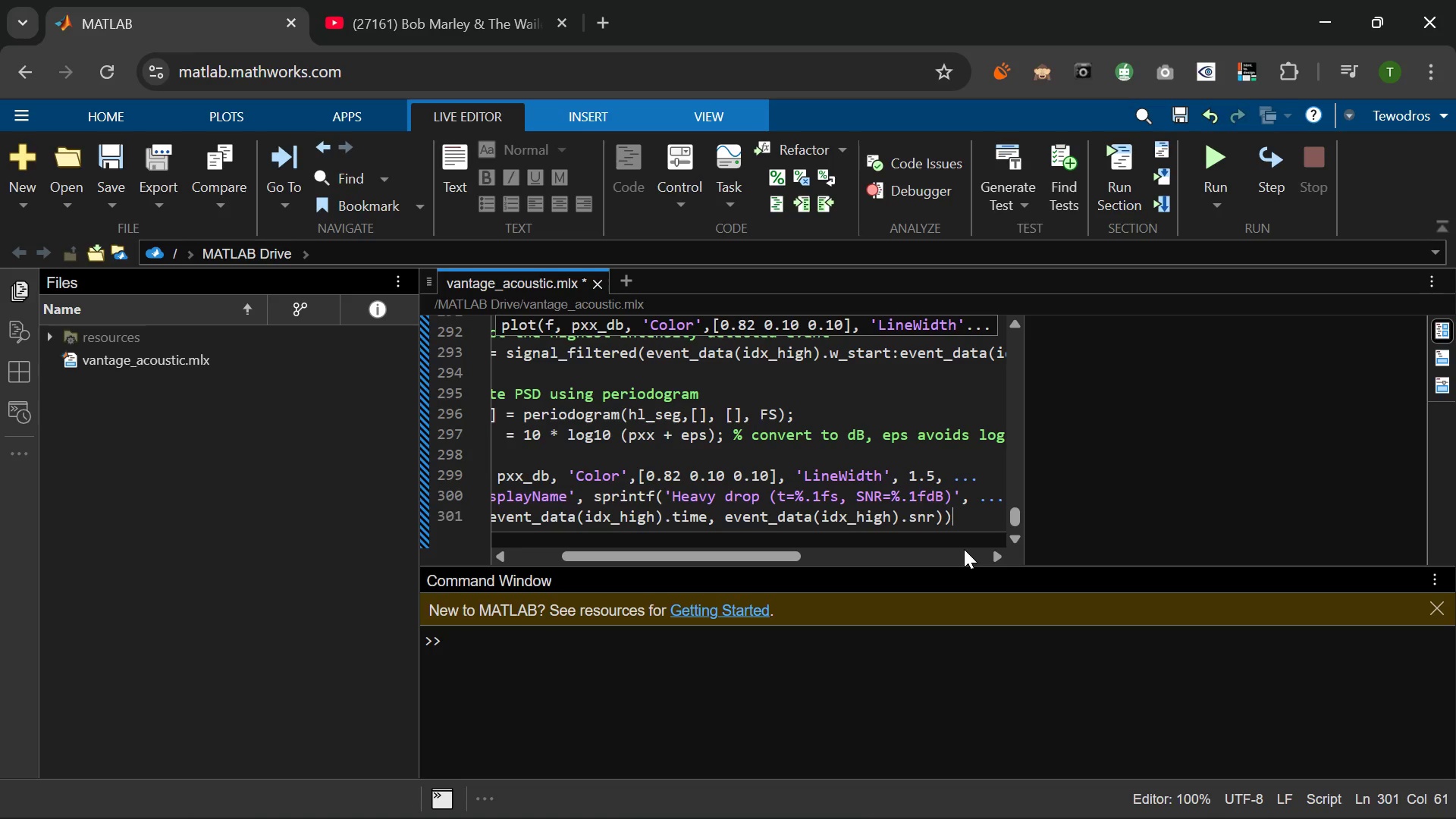 
key(Semicolon)
 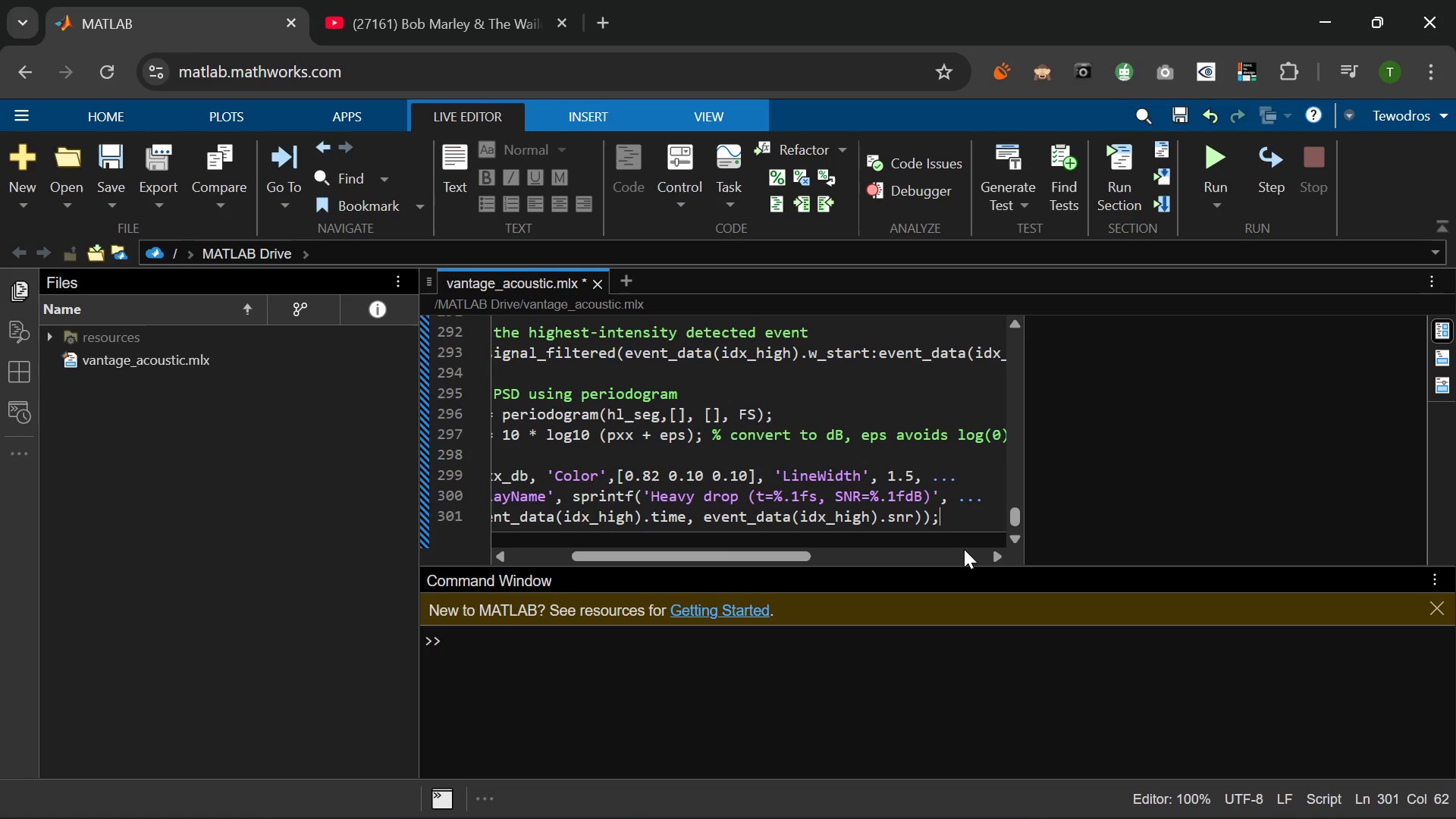 
key(Enter)
 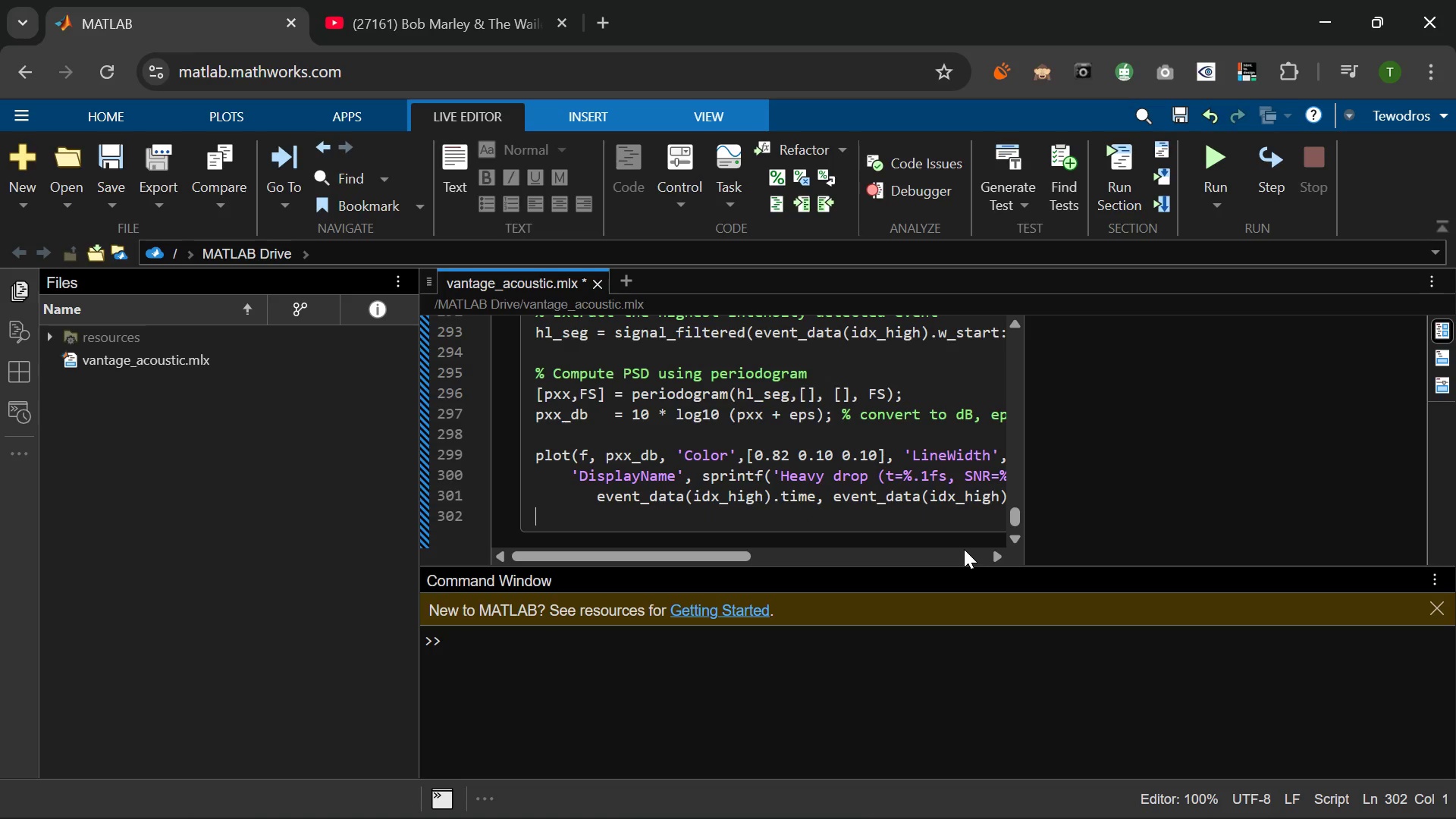 
type(hold on;)
 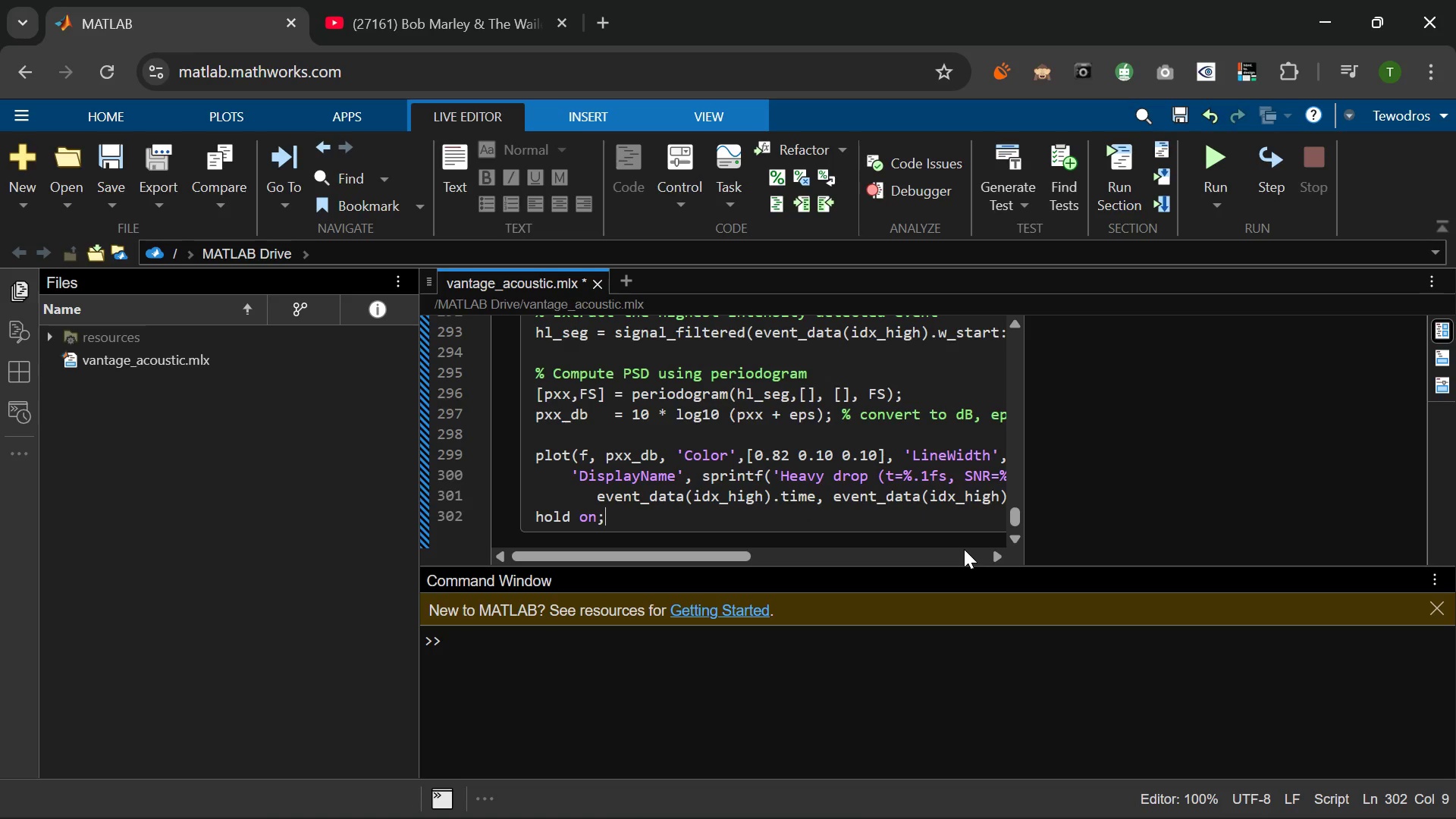 
key(Enter)
 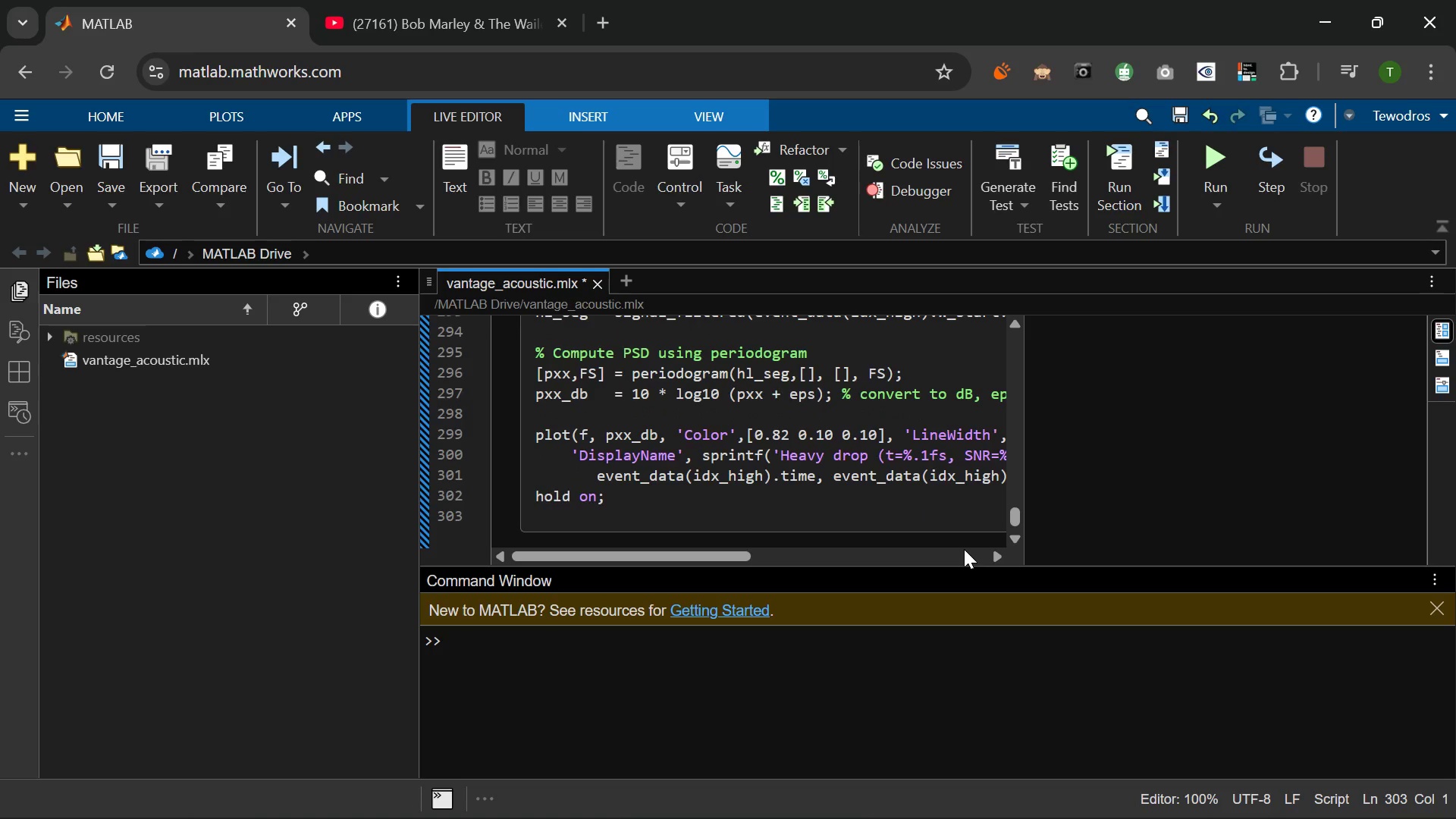 
key(Enter)
 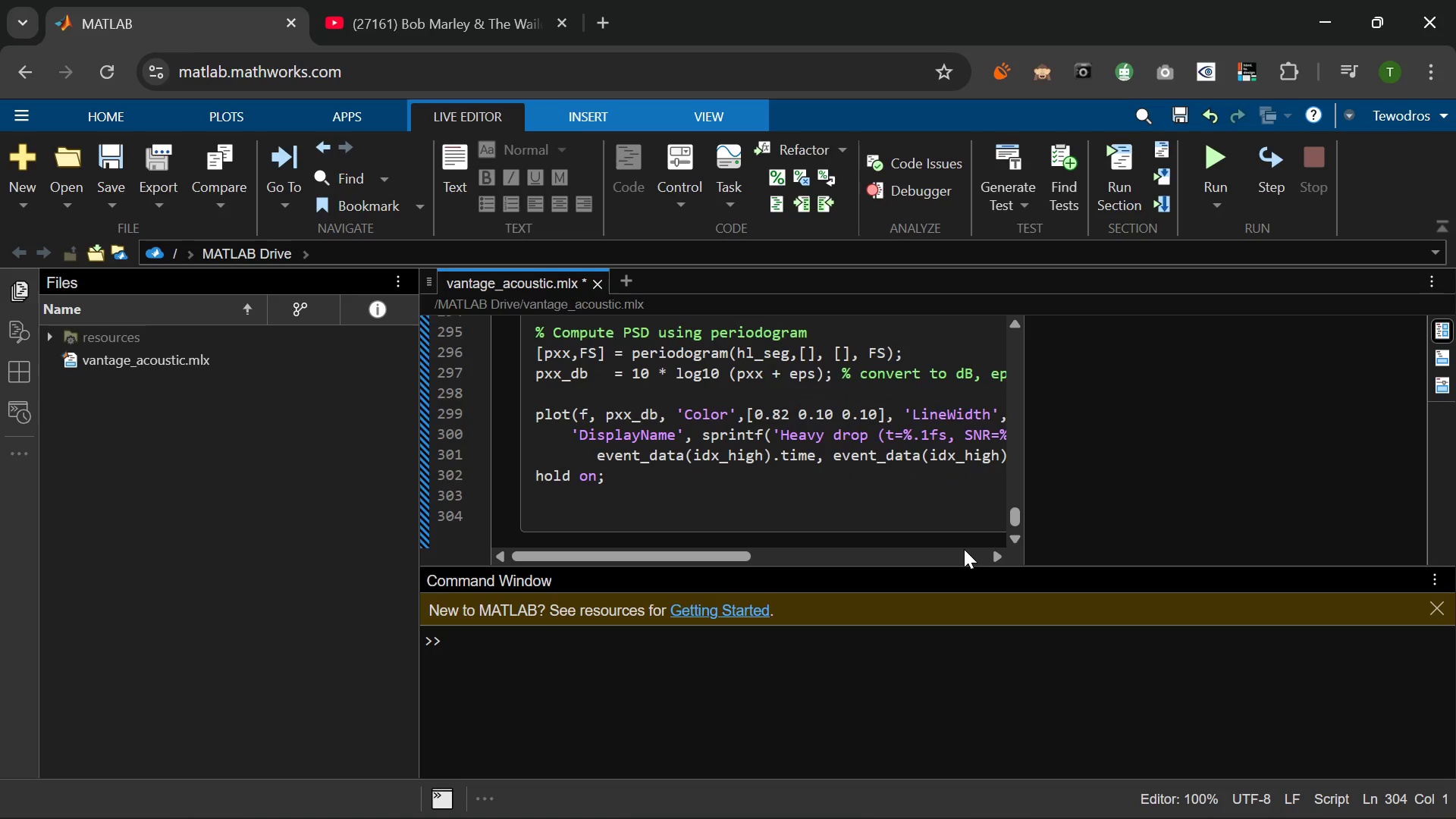 
type(% PD of lowest )
key(Backspace)
type(-intensity s)
key(Backspace)
type(event for comparision)
 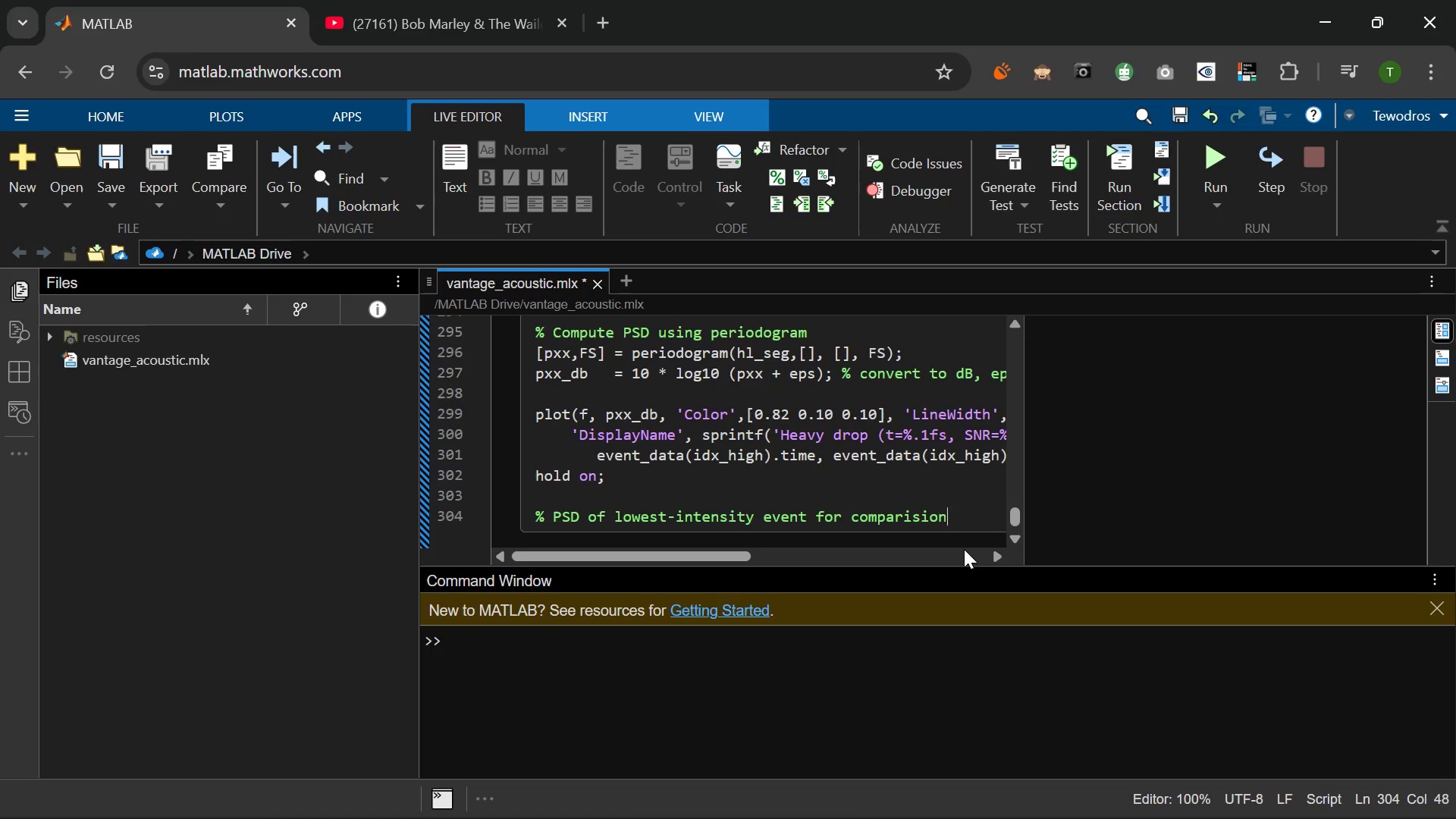 
wait(7.52)
 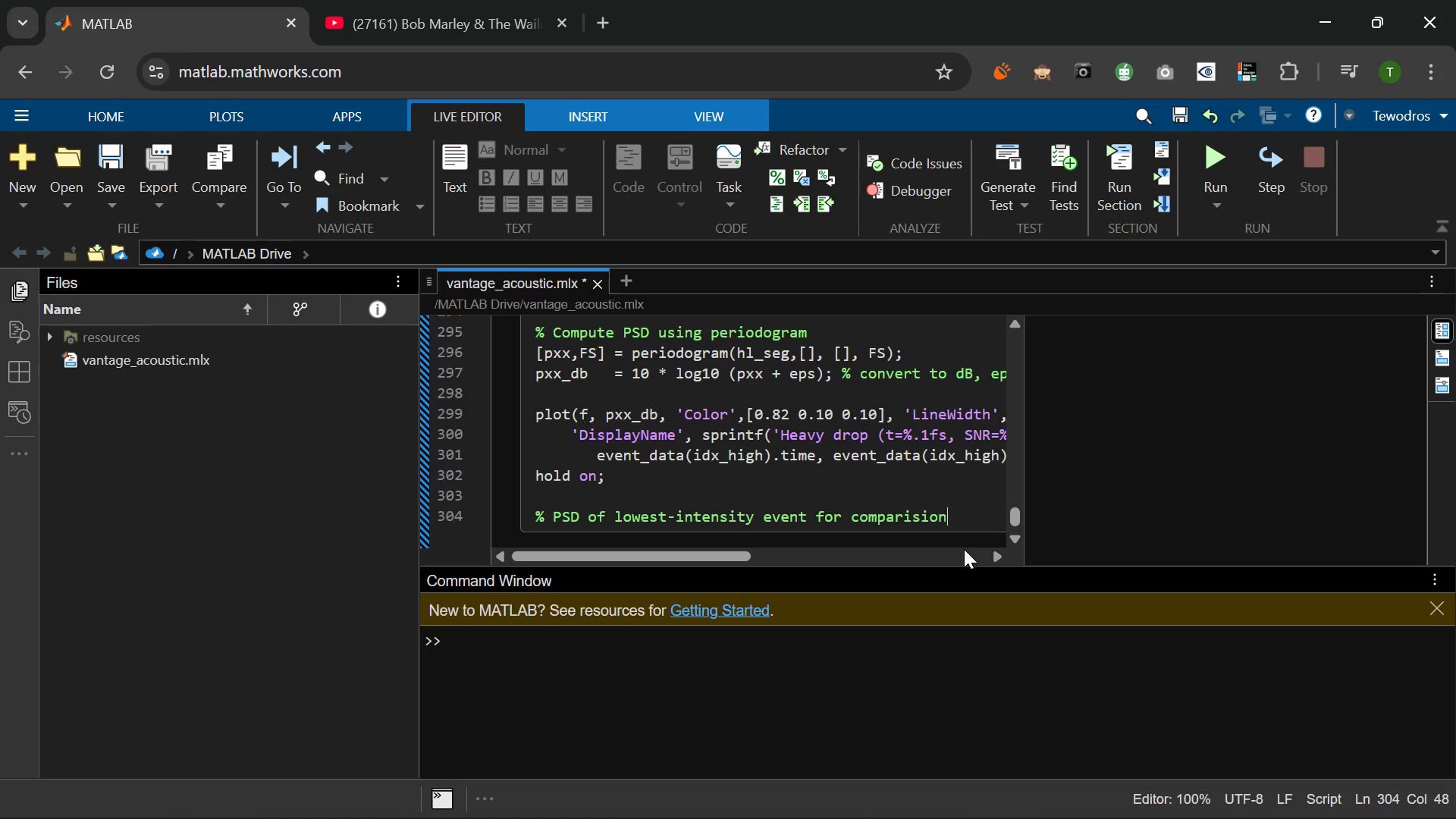 
key(Backspace)
key(Backspace)
key(Backspace)
key(Backspace)
type(son)
 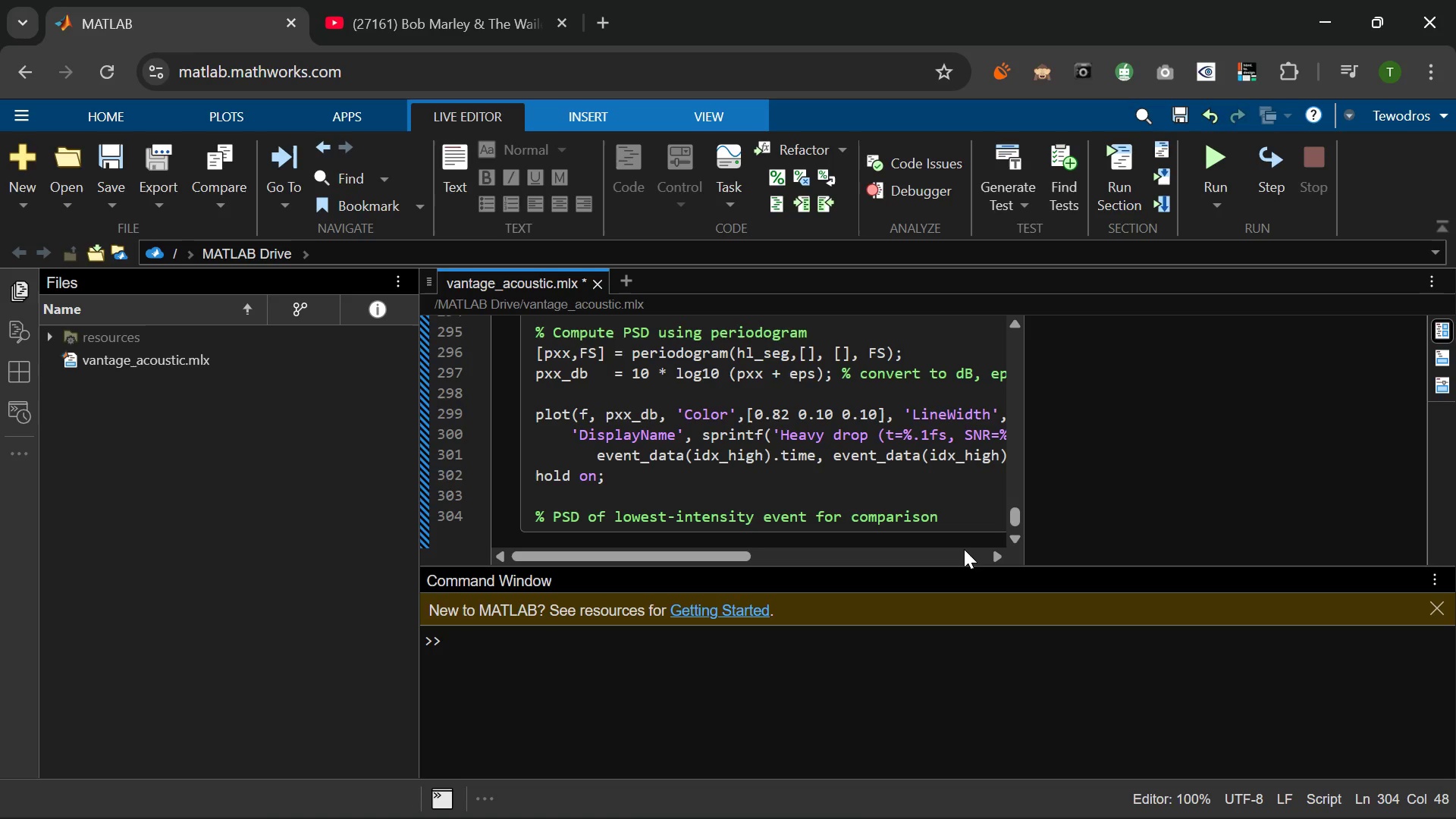 
key(Enter)
 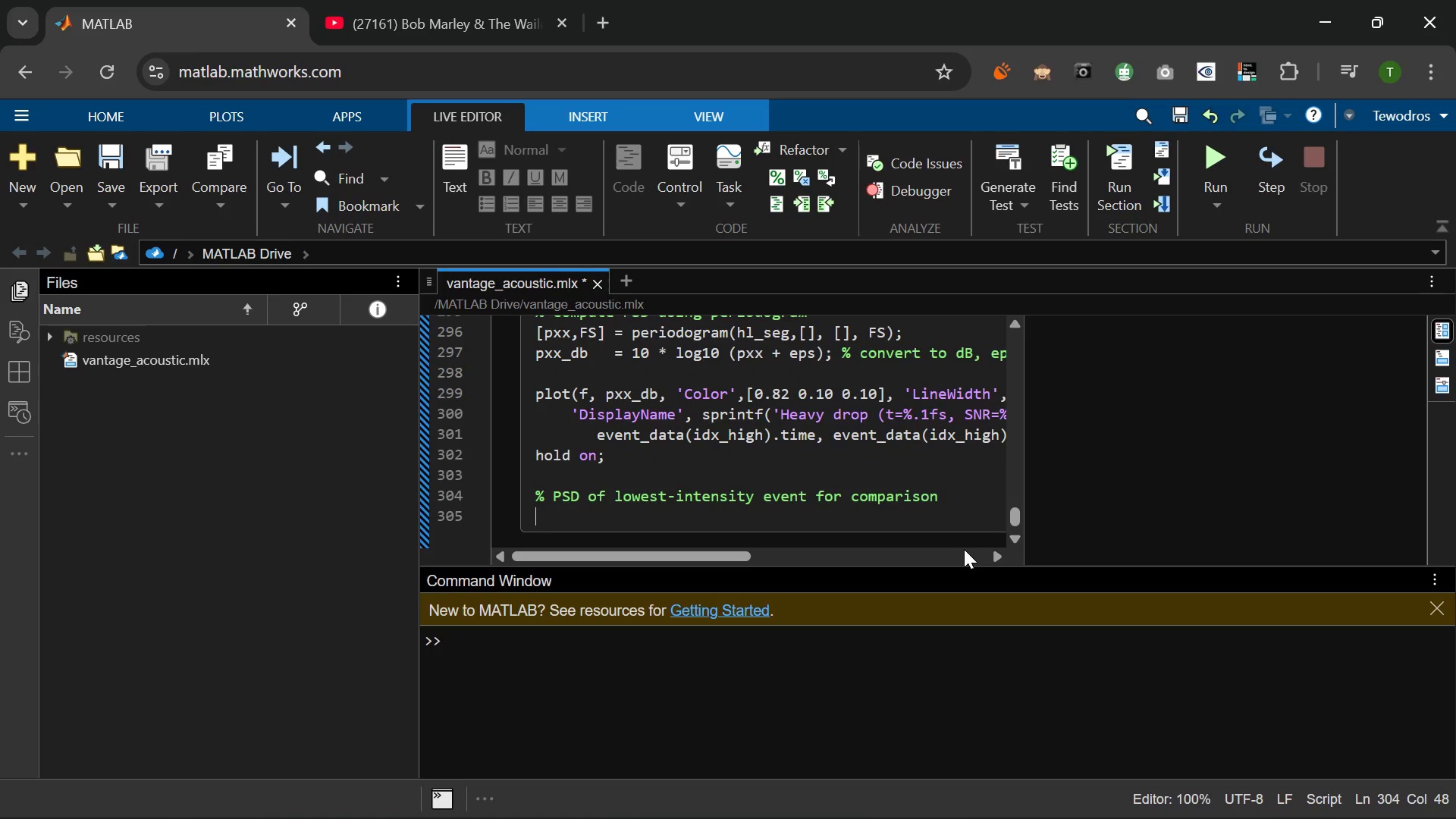 
type(log)
key(Backspace)
 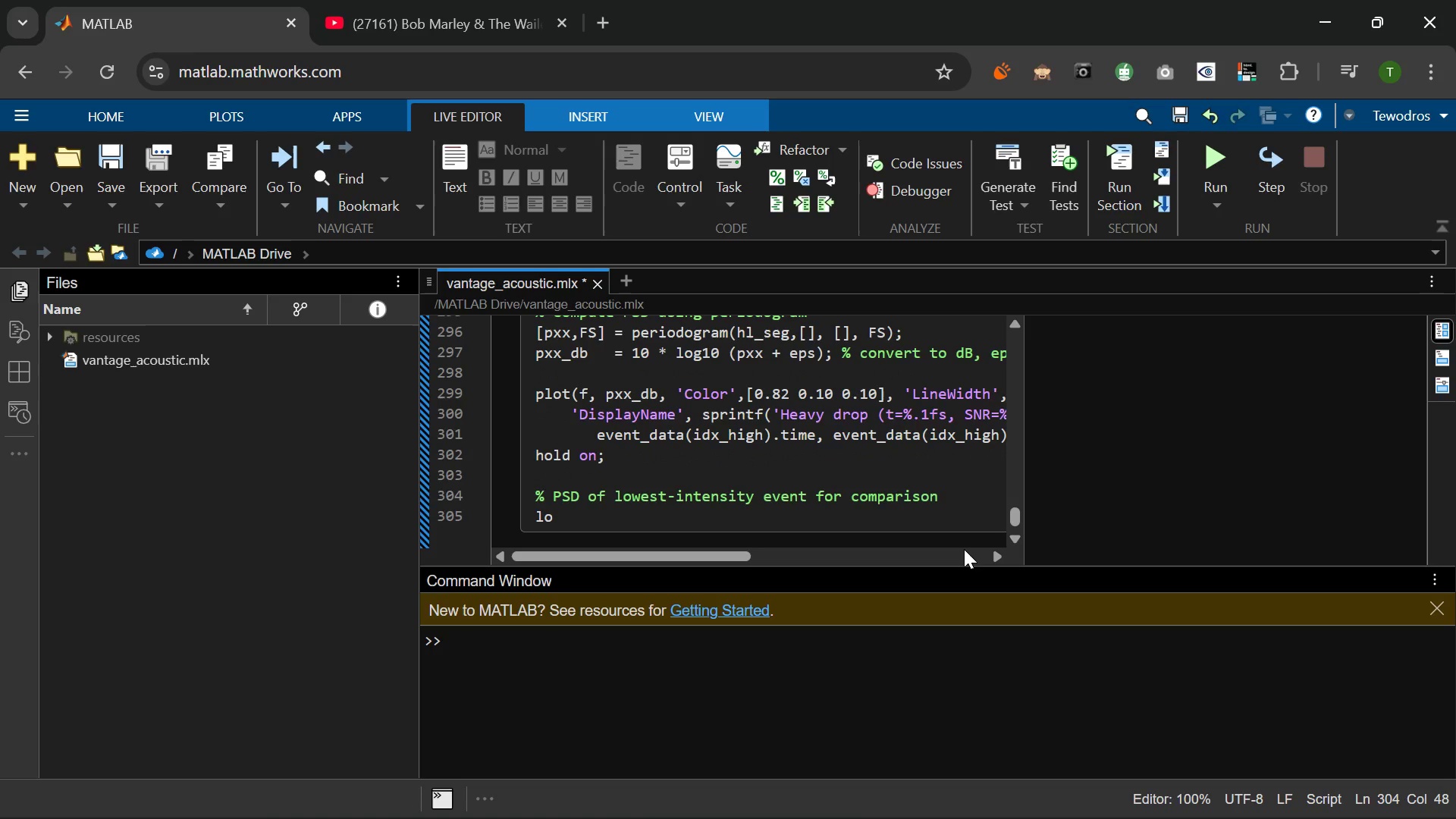 
type(_seg = signal )
key(Backspace)
type(_filterd(envent+)
key(Backspace)
key(Backspace)
key(Backspace)
key(Backspace)
key(Backspace)
key(Backspace)
type(vent)
 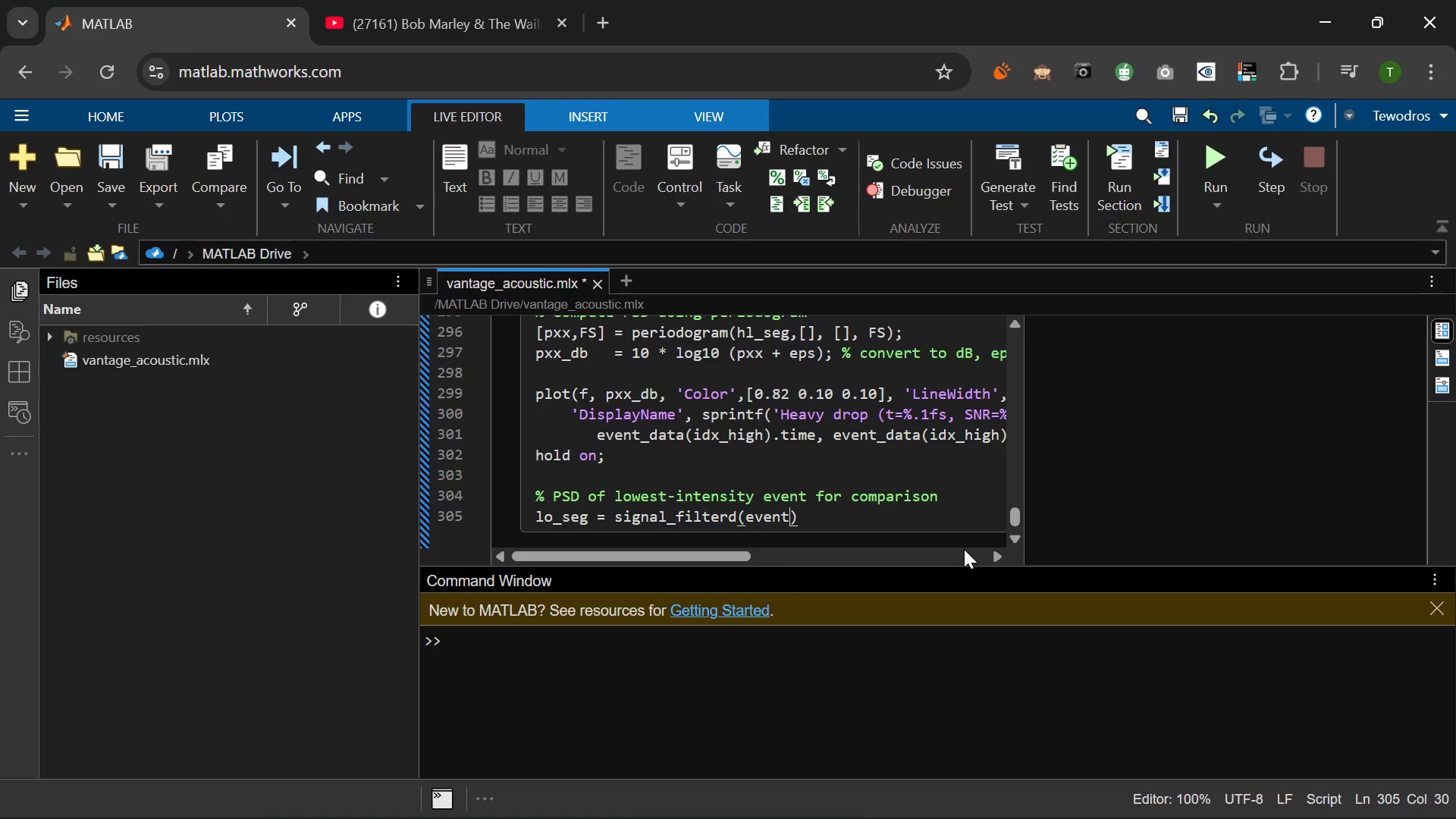 
wait(5.55)
 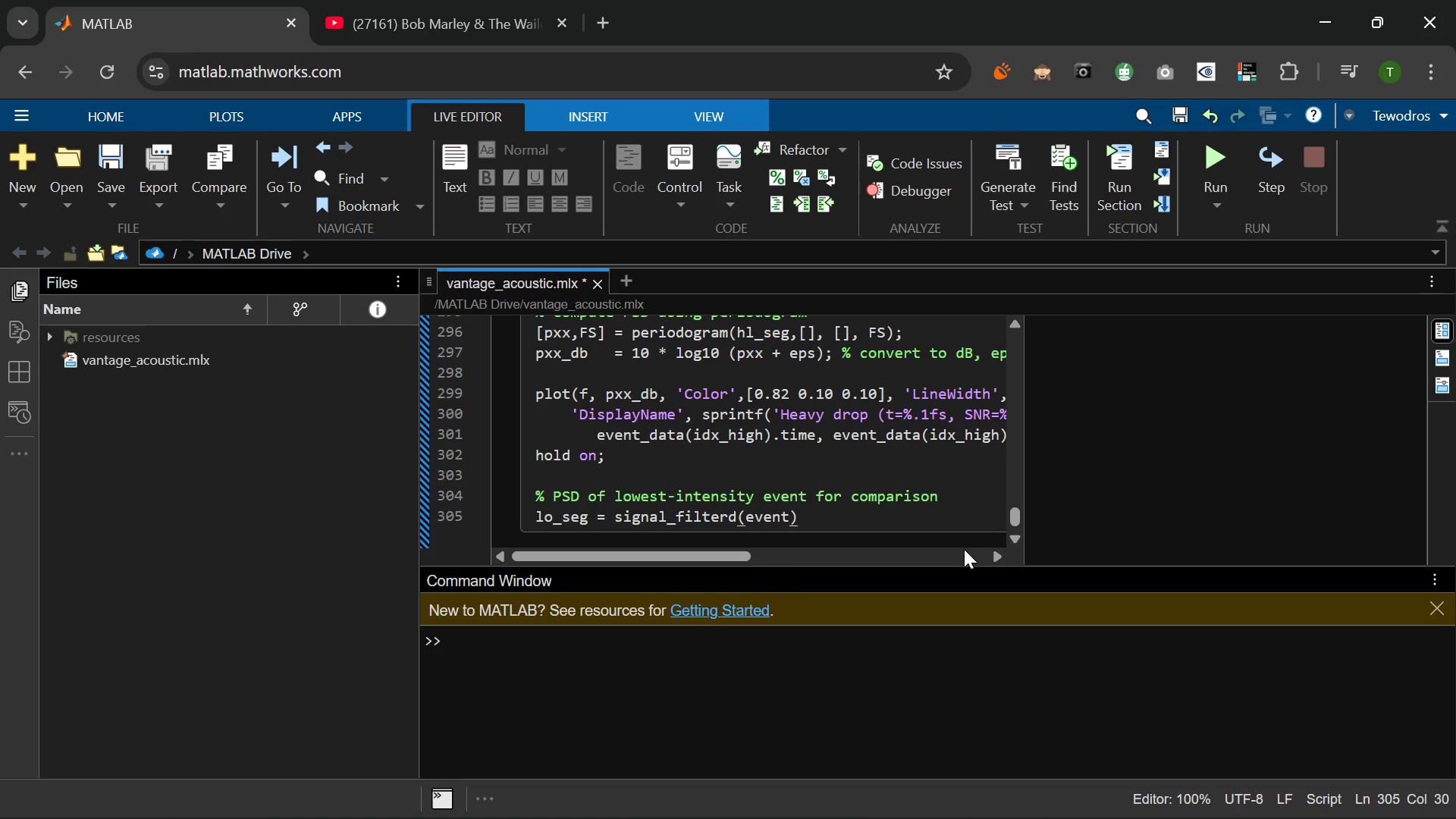 
left_click([727, 509])
 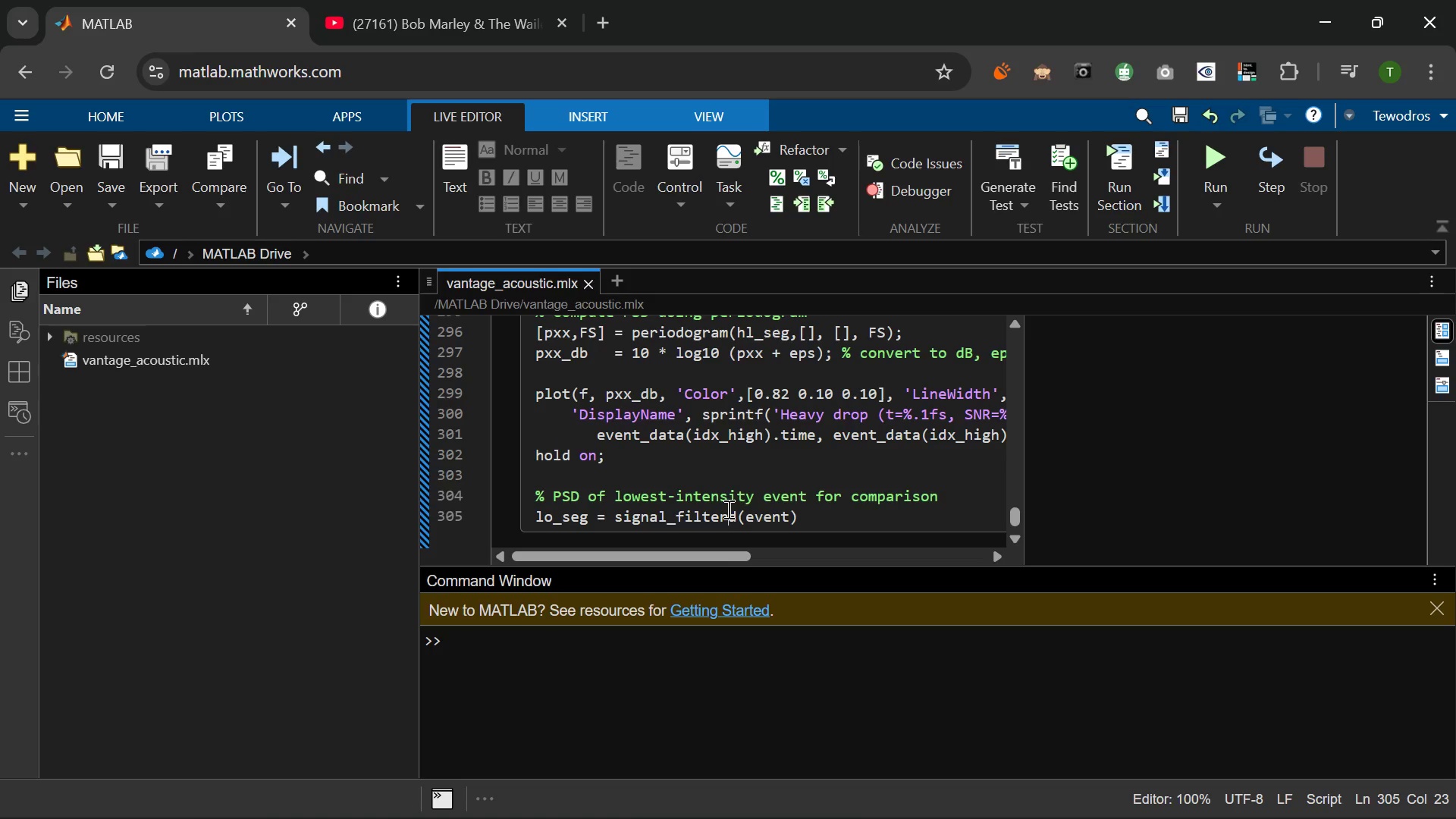 
key(E)
 